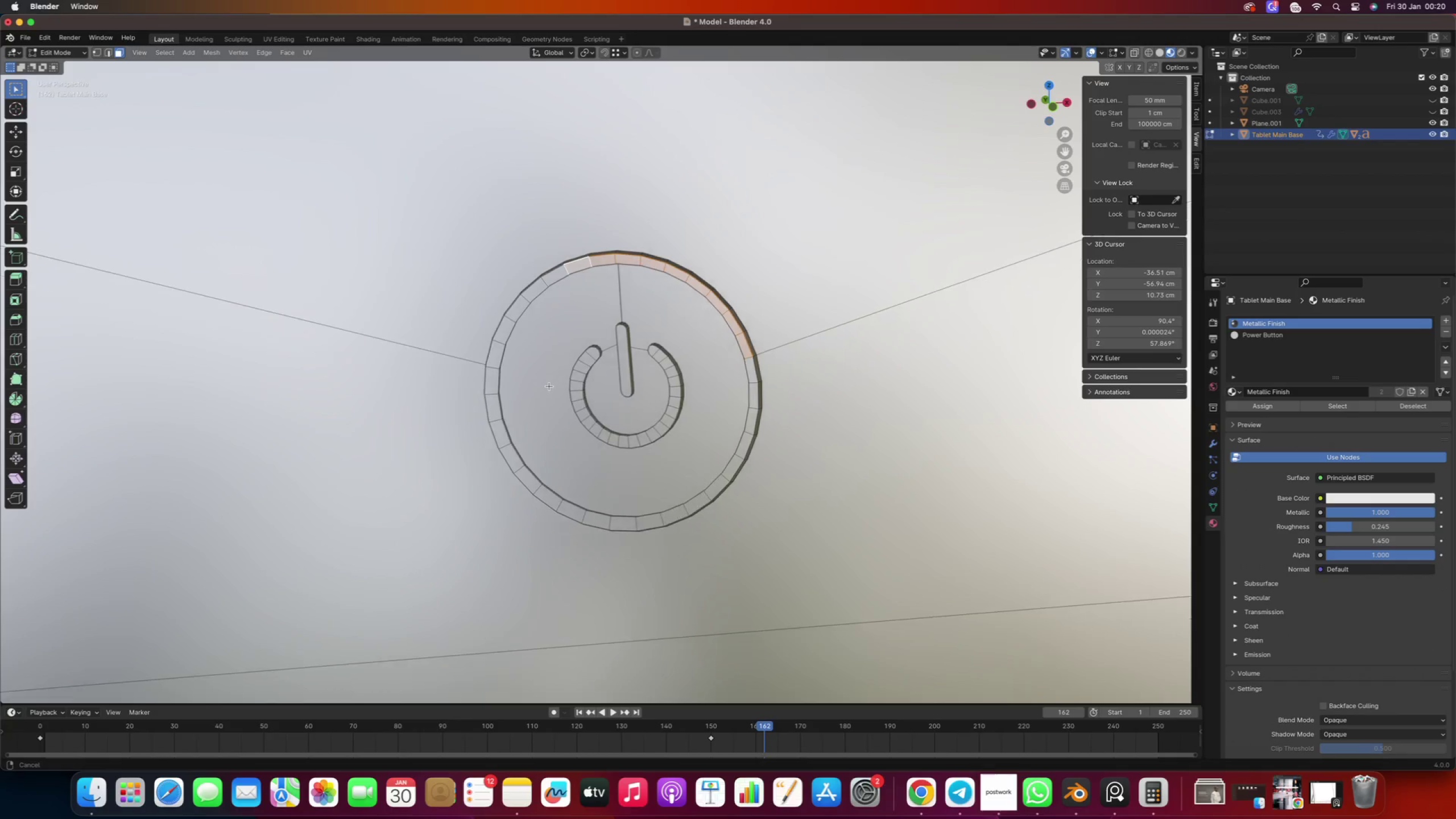 
hold_key(key=ShiftRight, duration=17.1)
right_click([554, 274])
 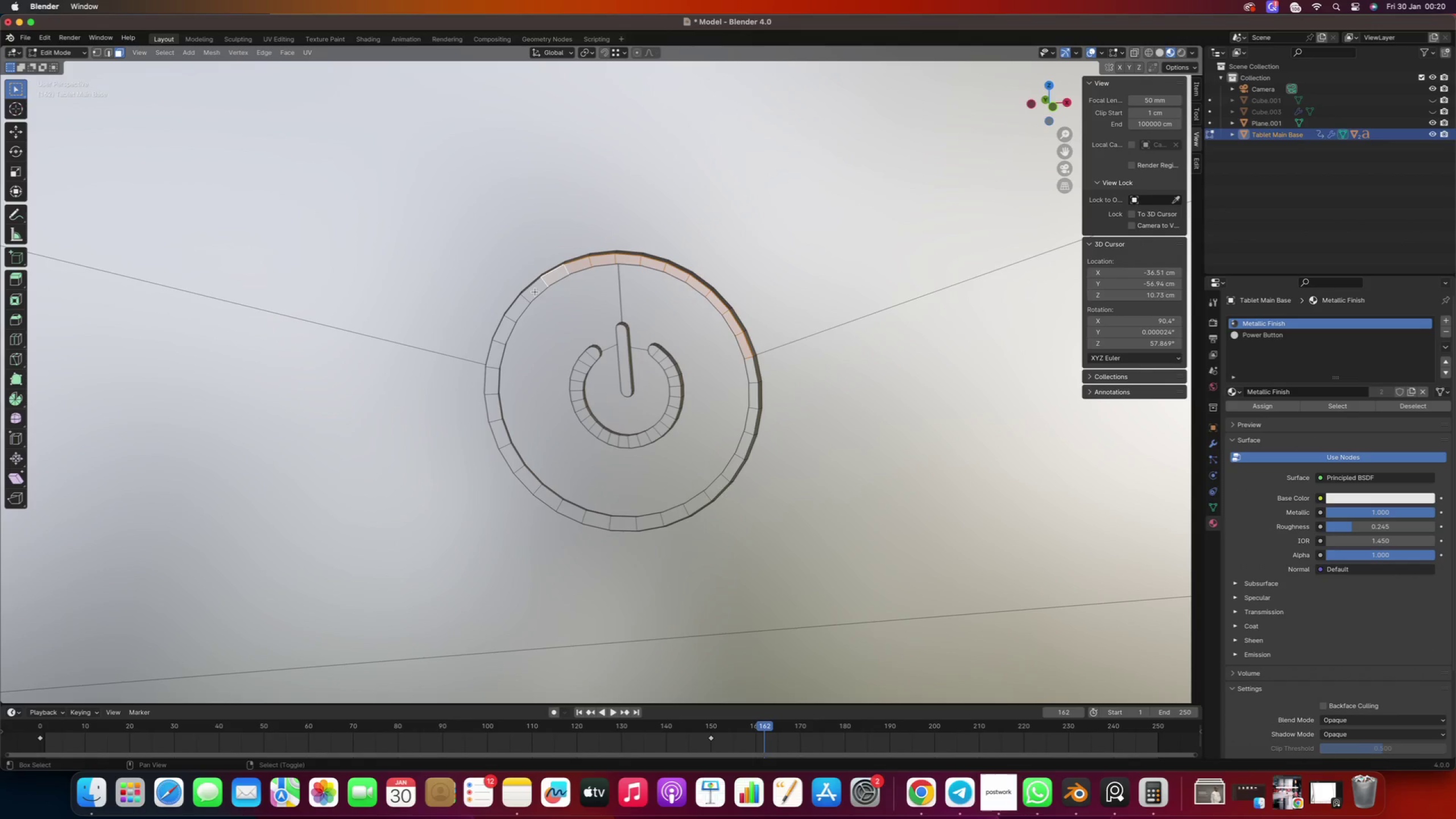 
right_click([535, 292])
 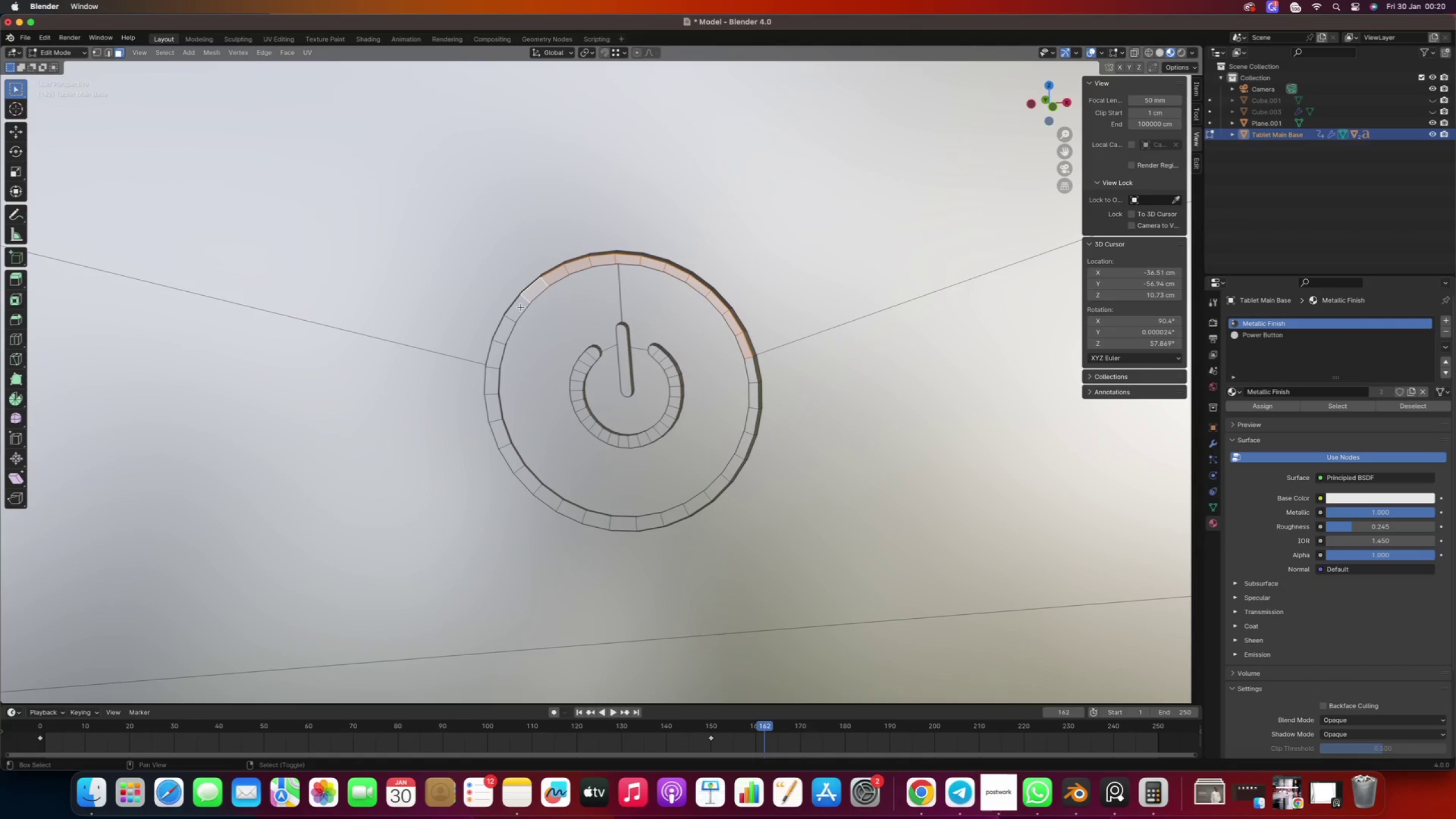 
right_click([521, 307])
 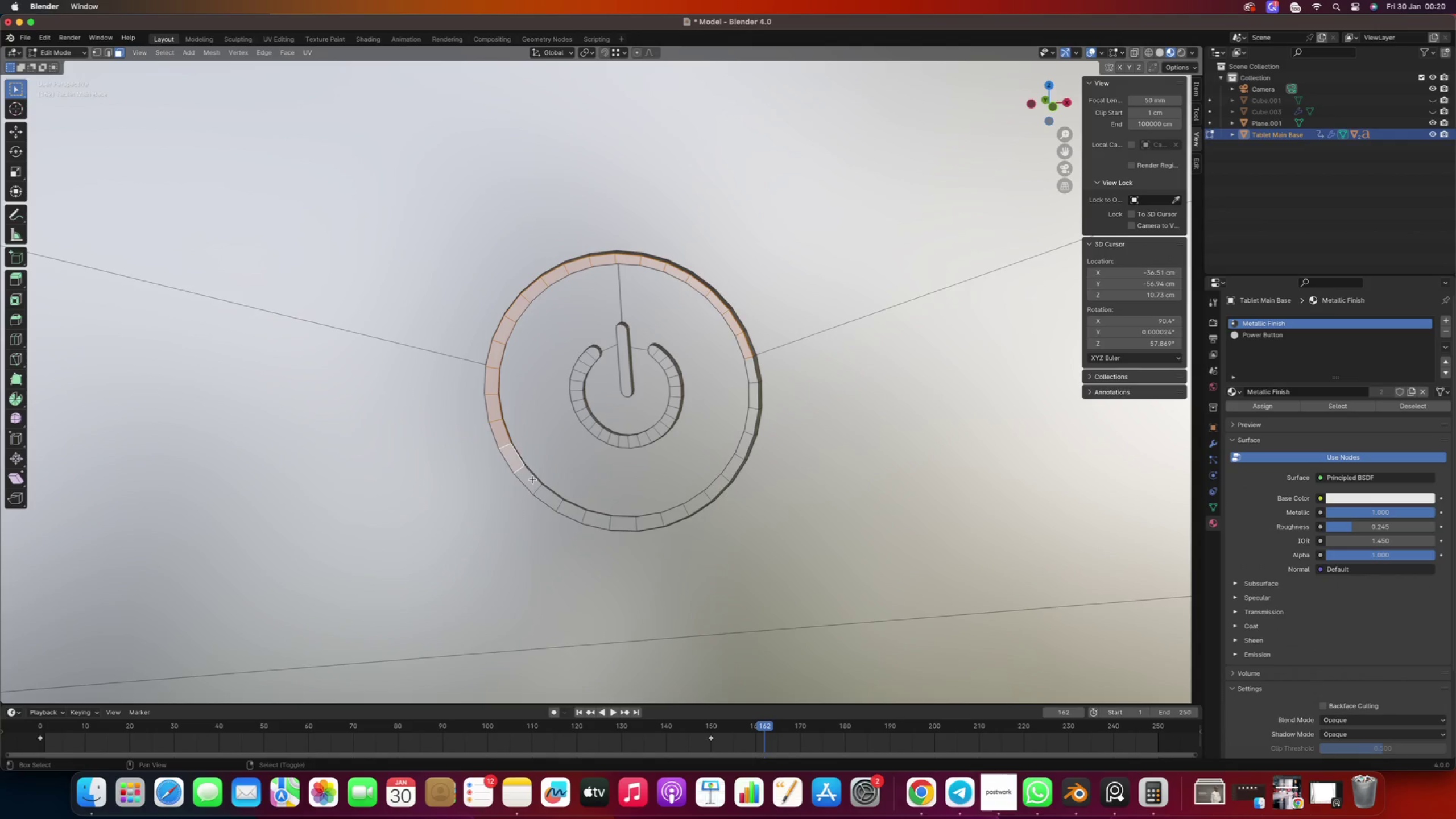 
right_click([596, 522])
 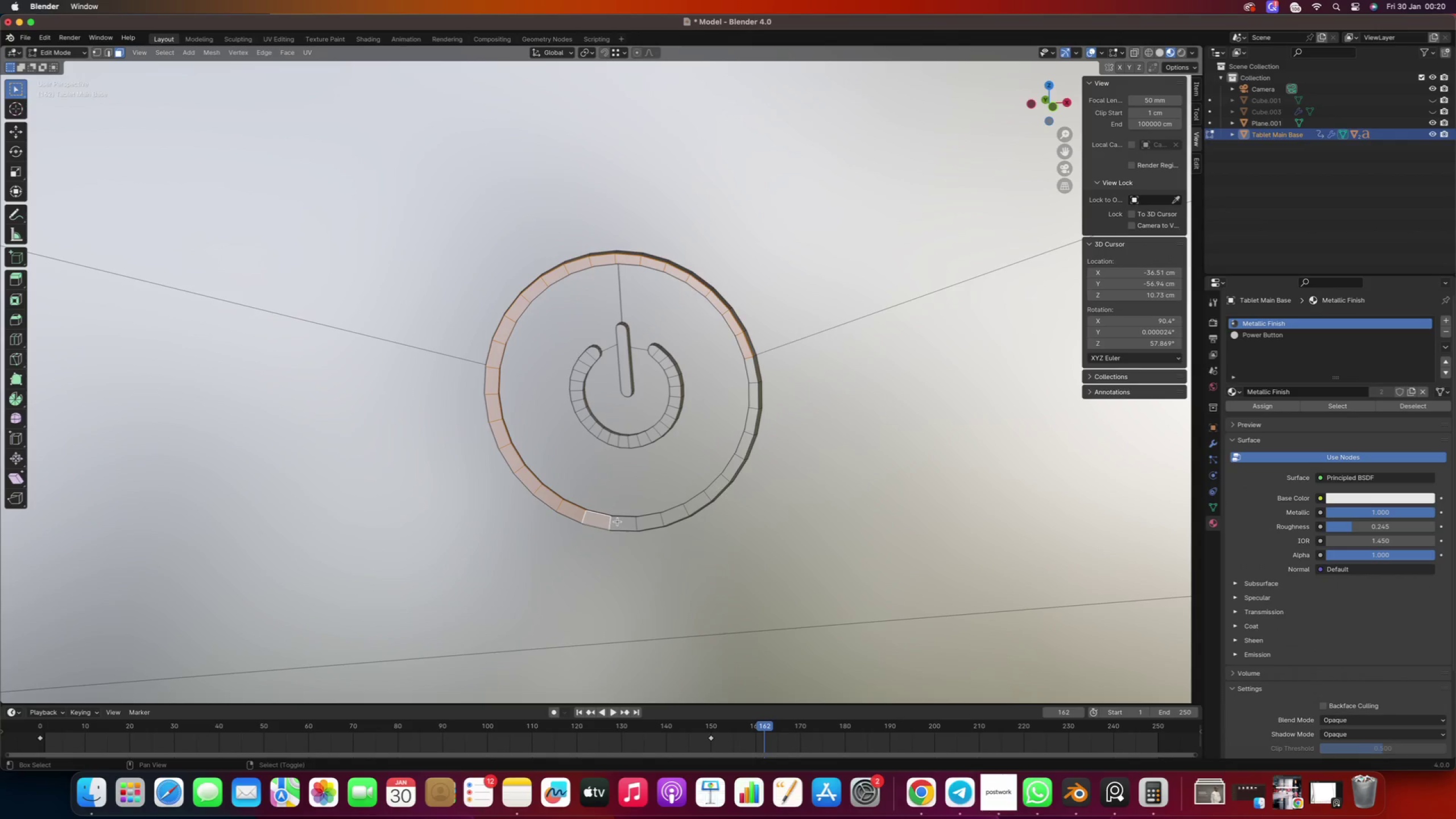 
right_click([620, 522])
 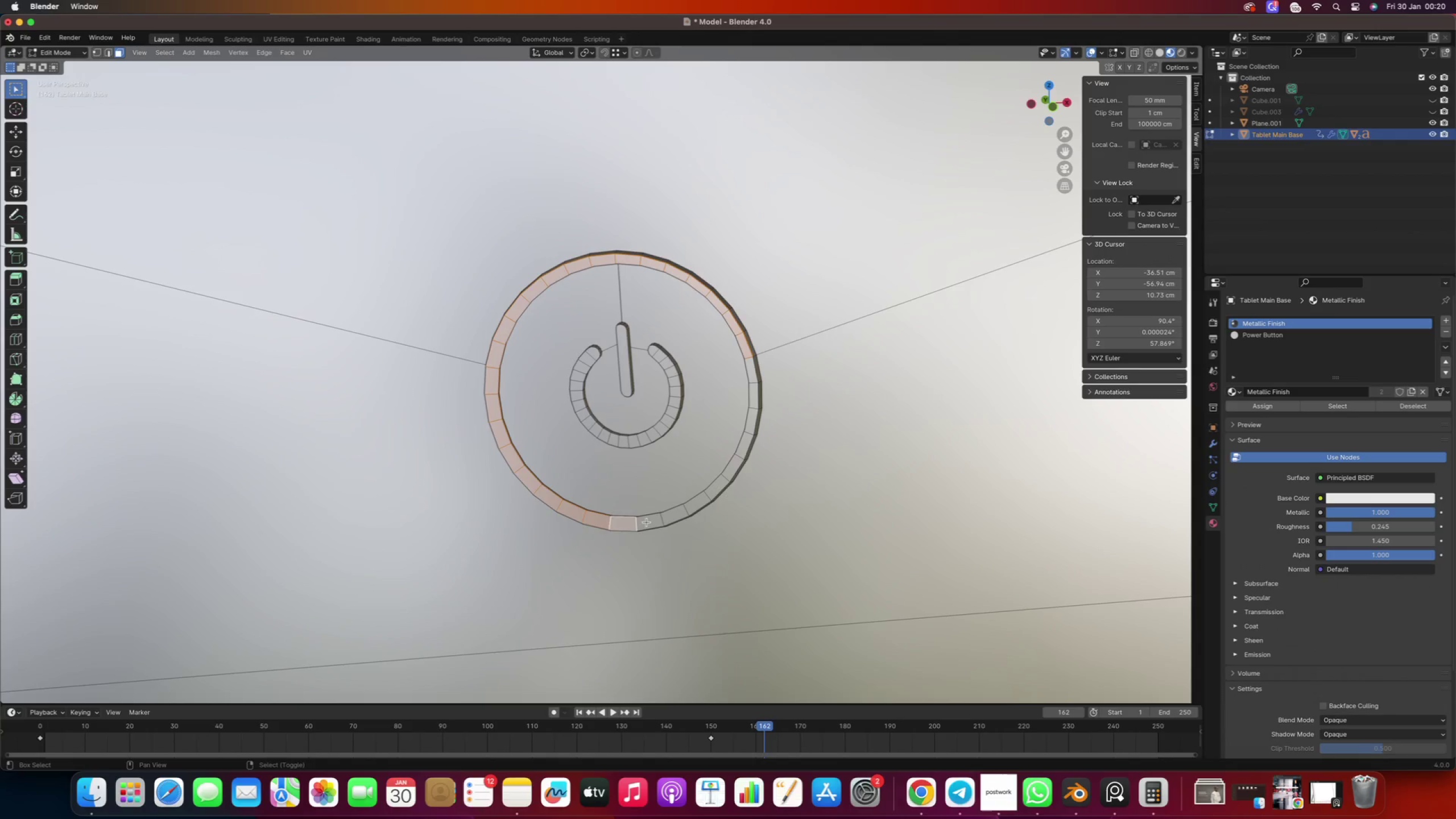 
right_click([647, 522])
 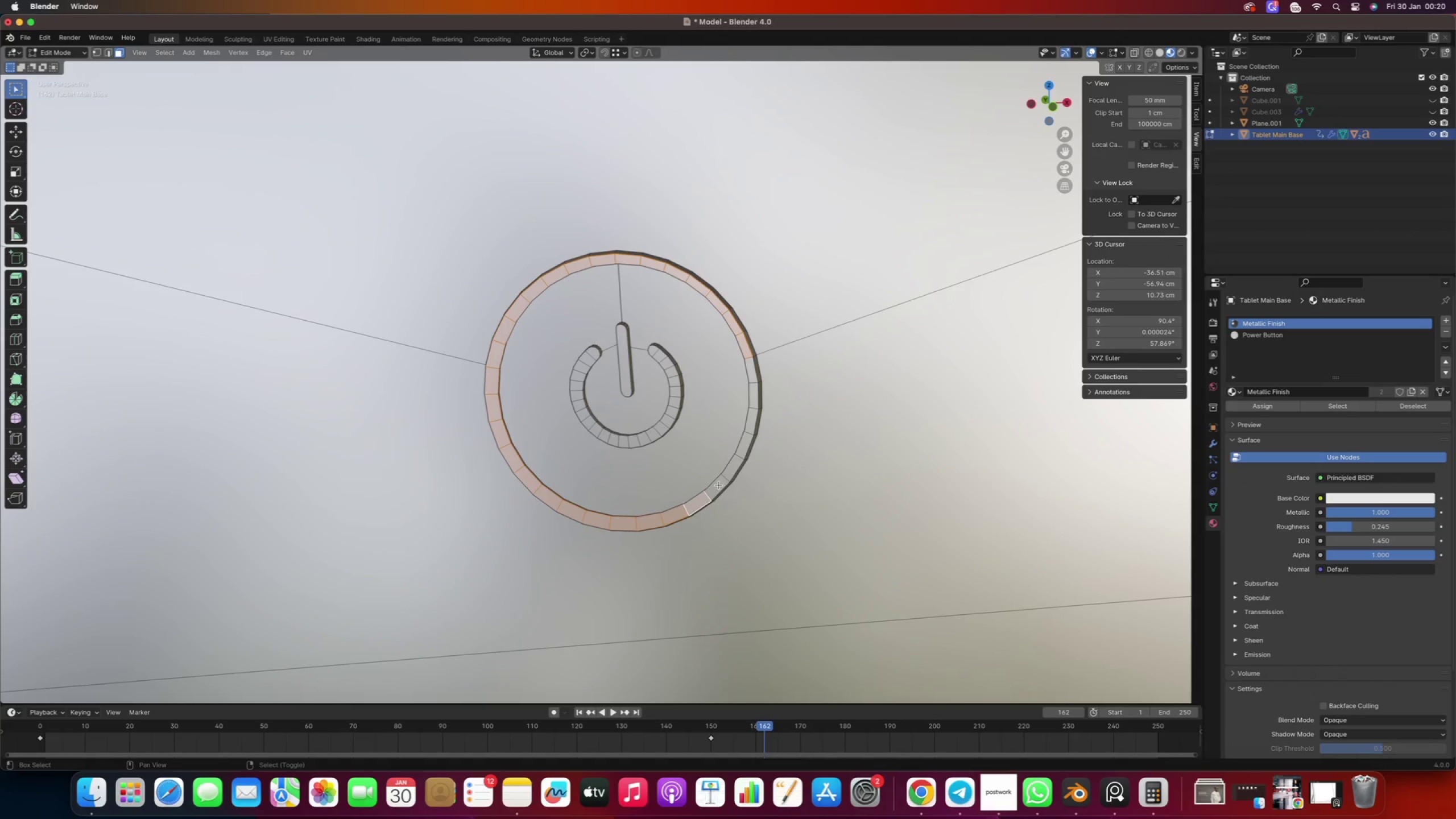 
double_click([730, 468])
 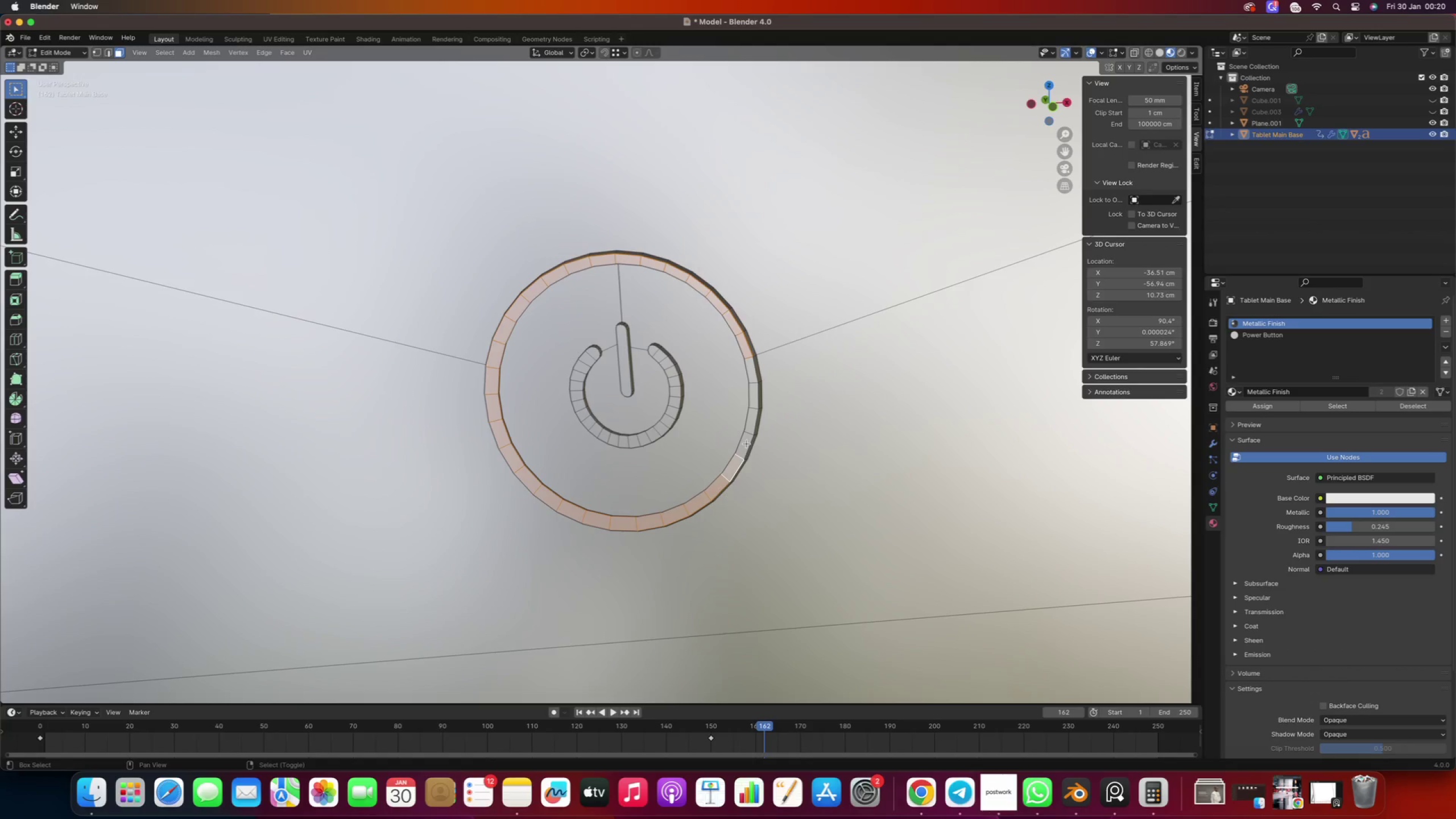 
right_click([746, 444])
 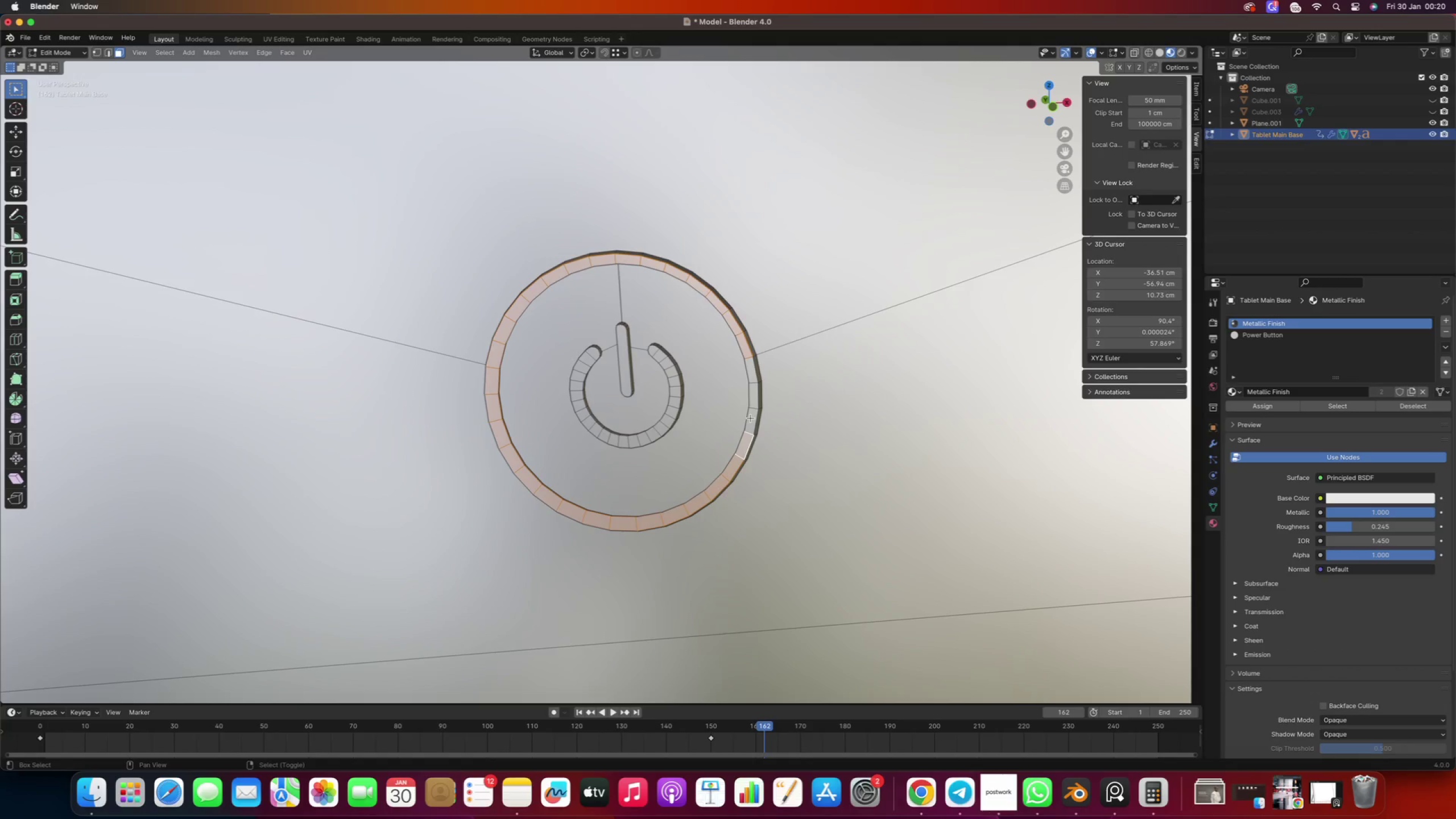 
right_click([751, 418])
 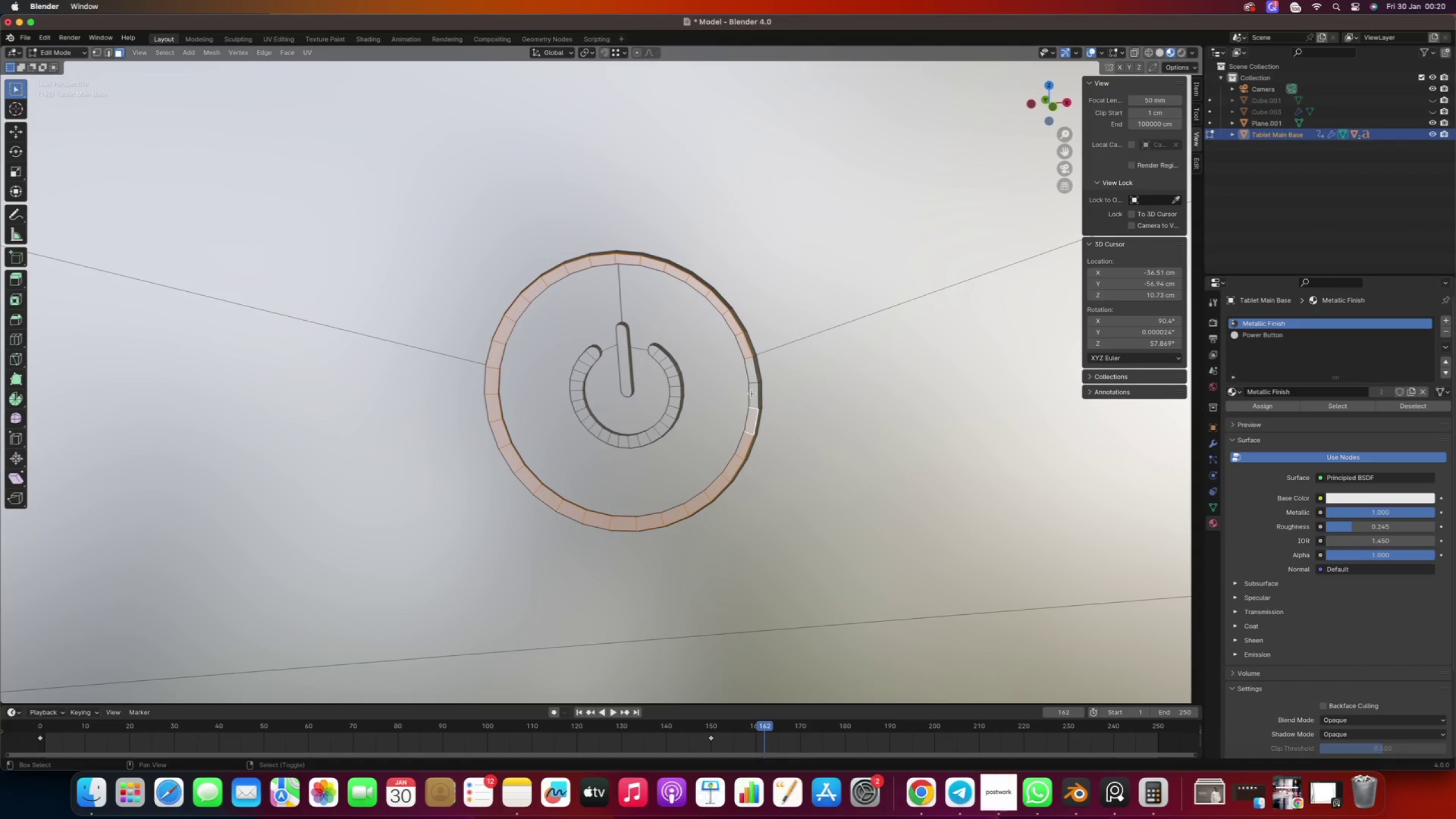 
right_click([752, 394])
 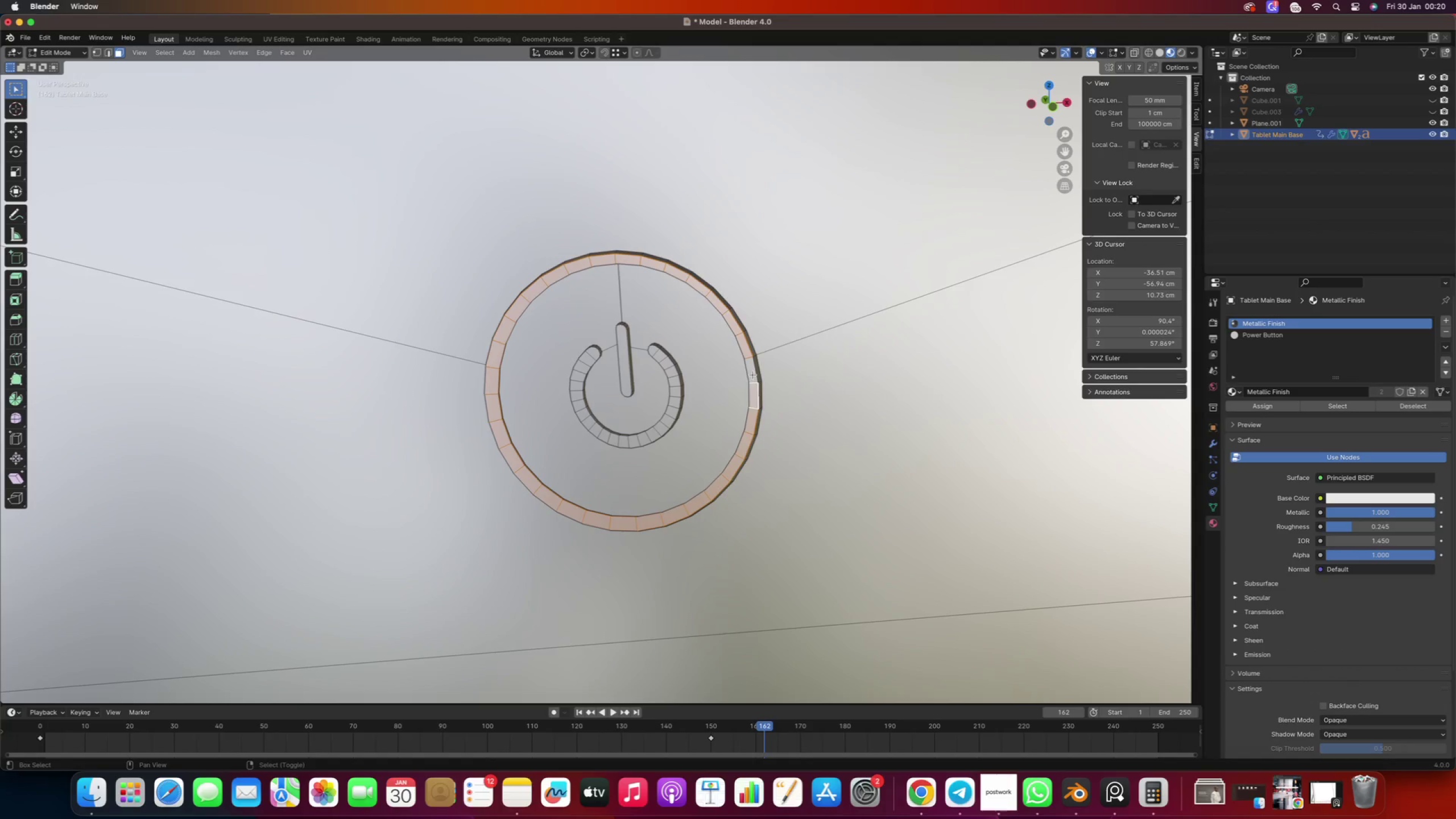 
right_click([753, 374])
 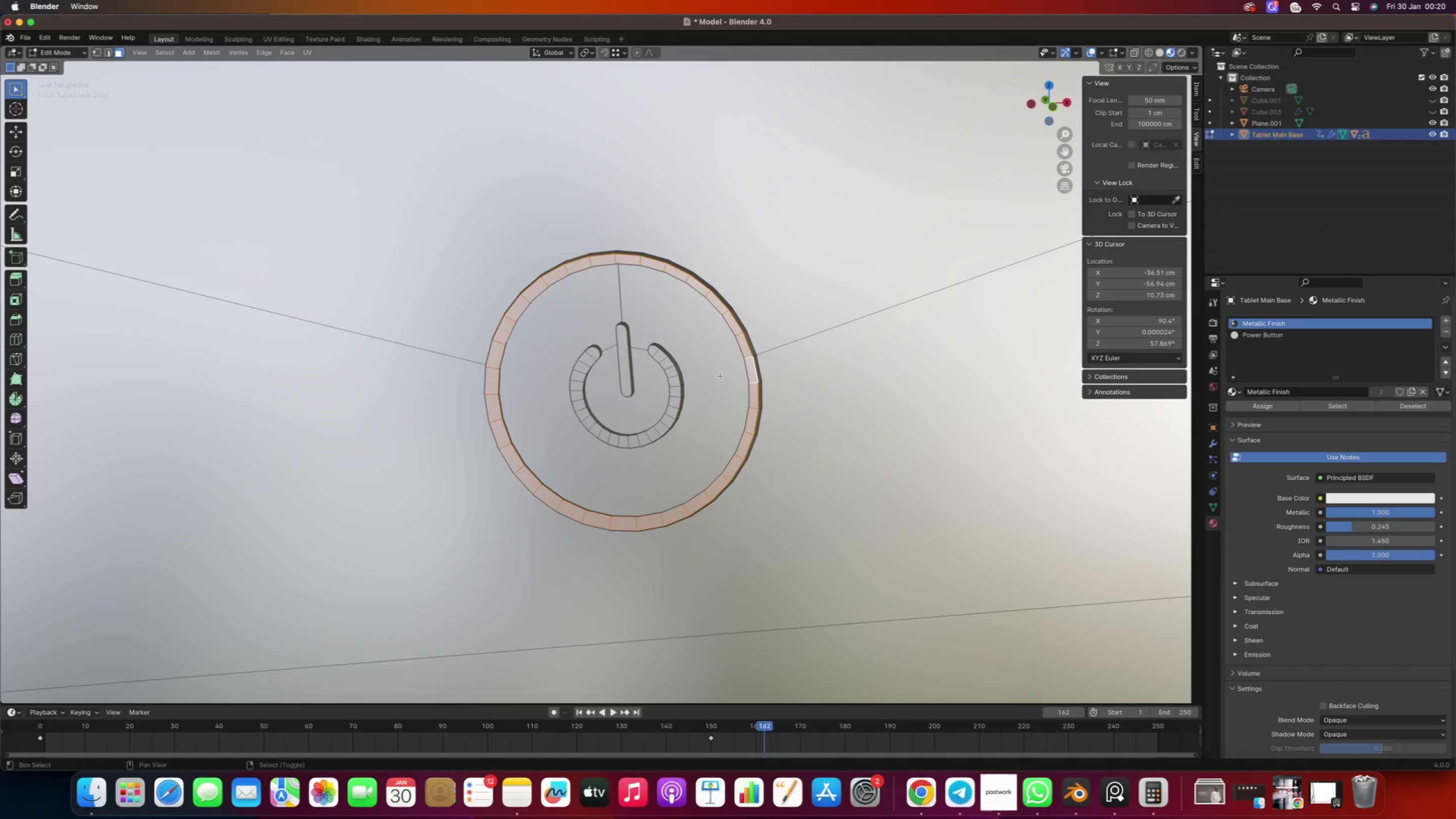 
hold_key(key=ControlRight, duration=0.82)
 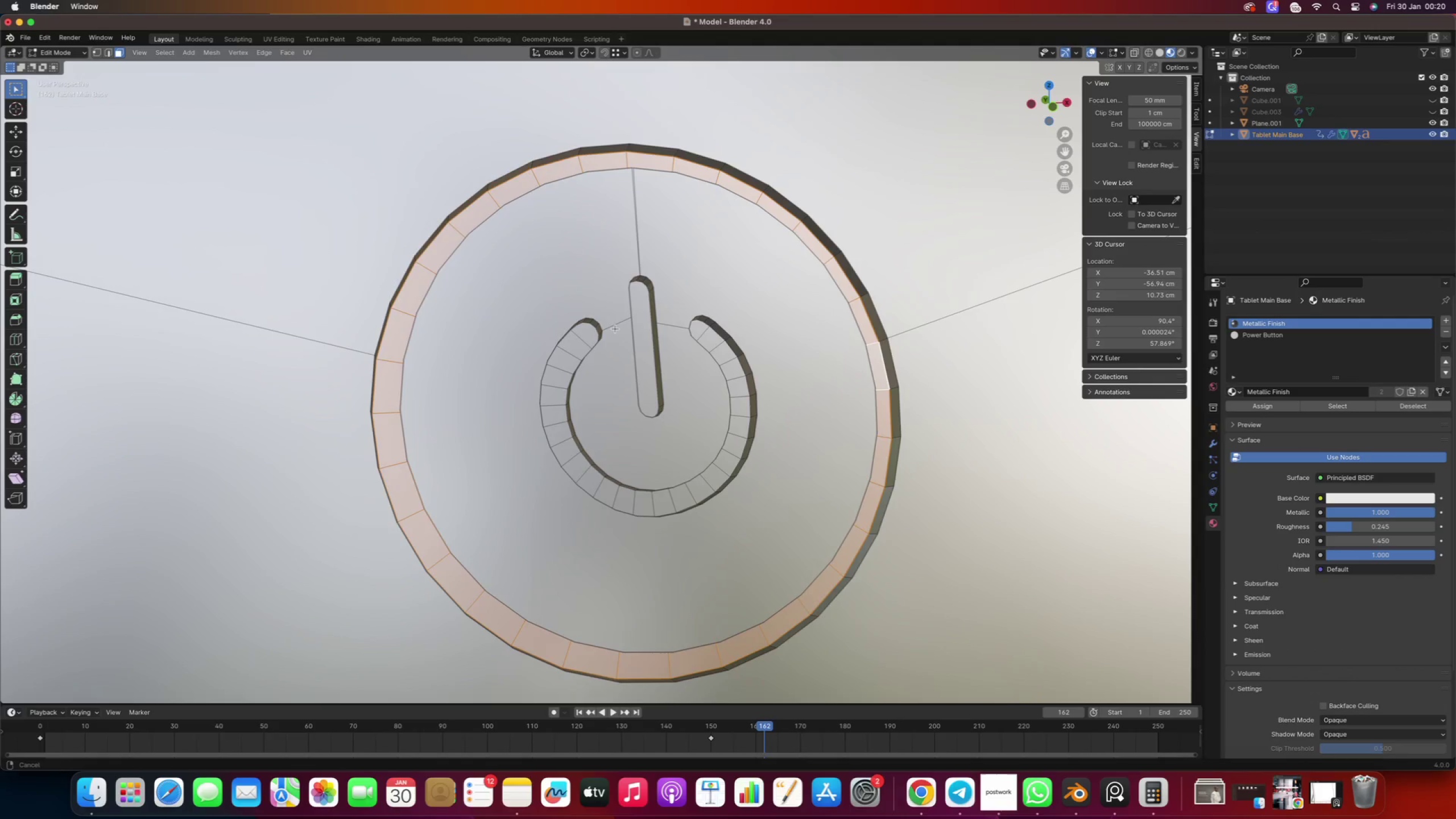 
hold_key(key=ShiftRight, duration=17.05)
double_click([709, 341])
 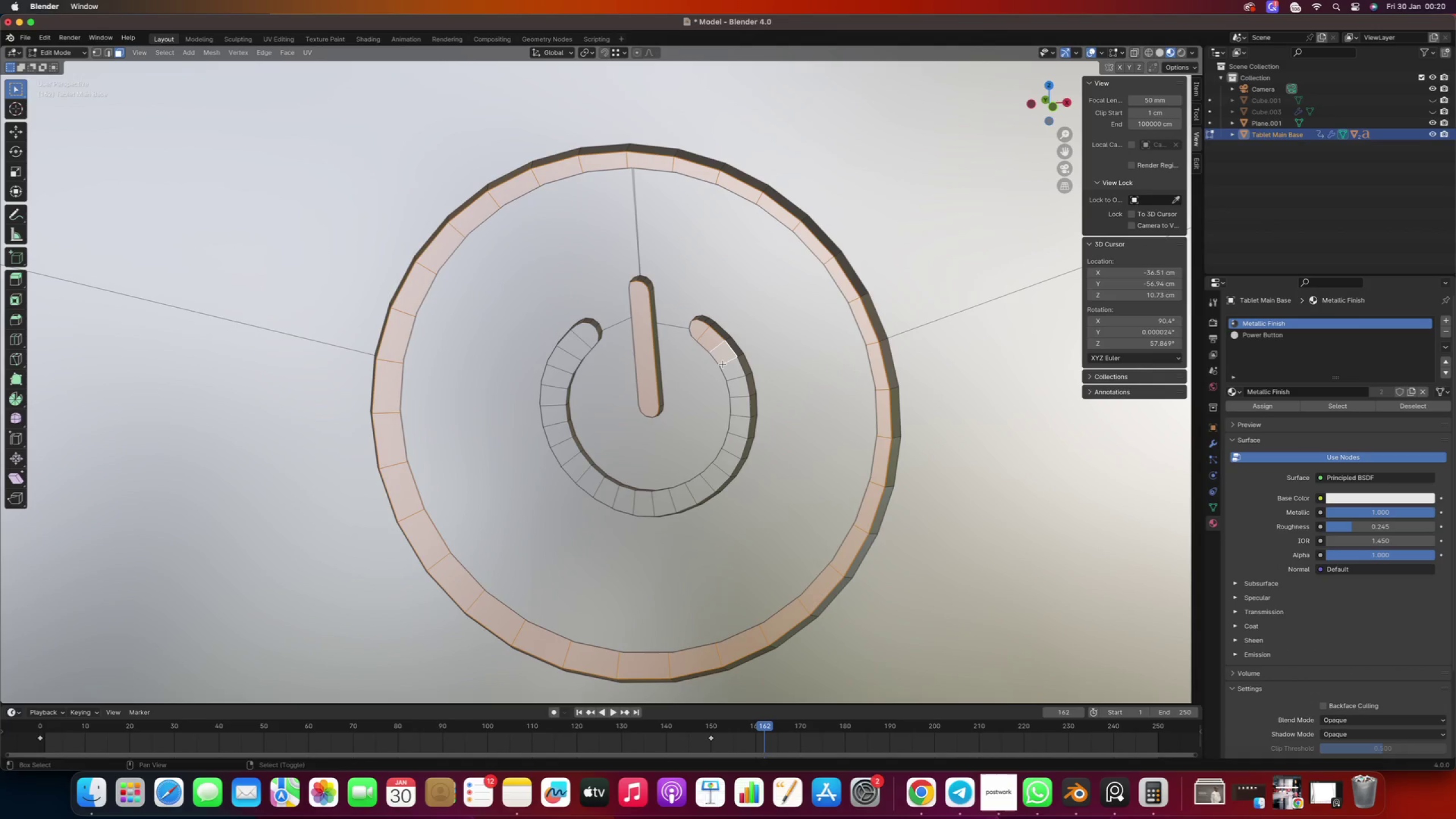 
right_click([729, 368])
 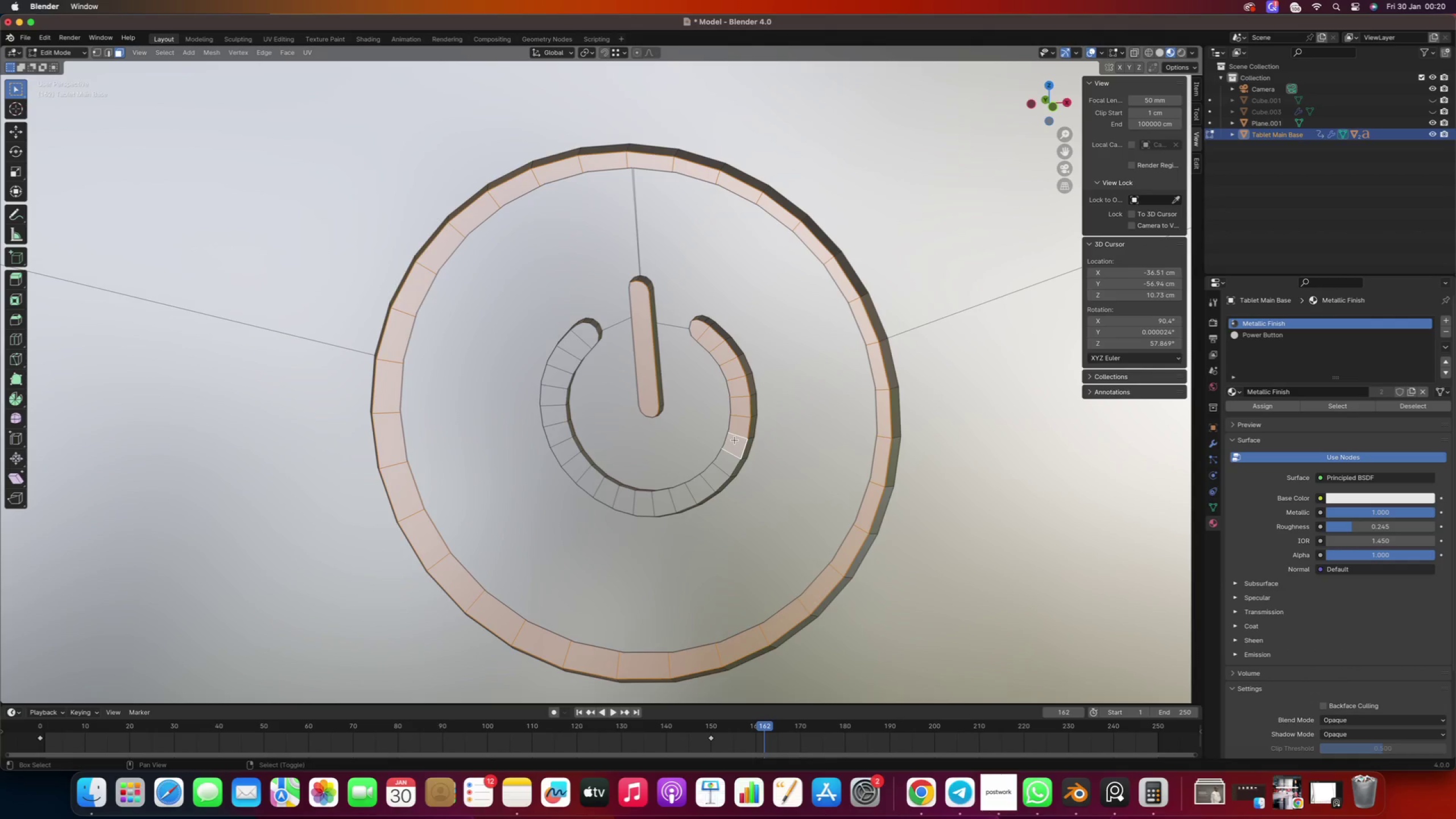 
right_click([724, 464])
 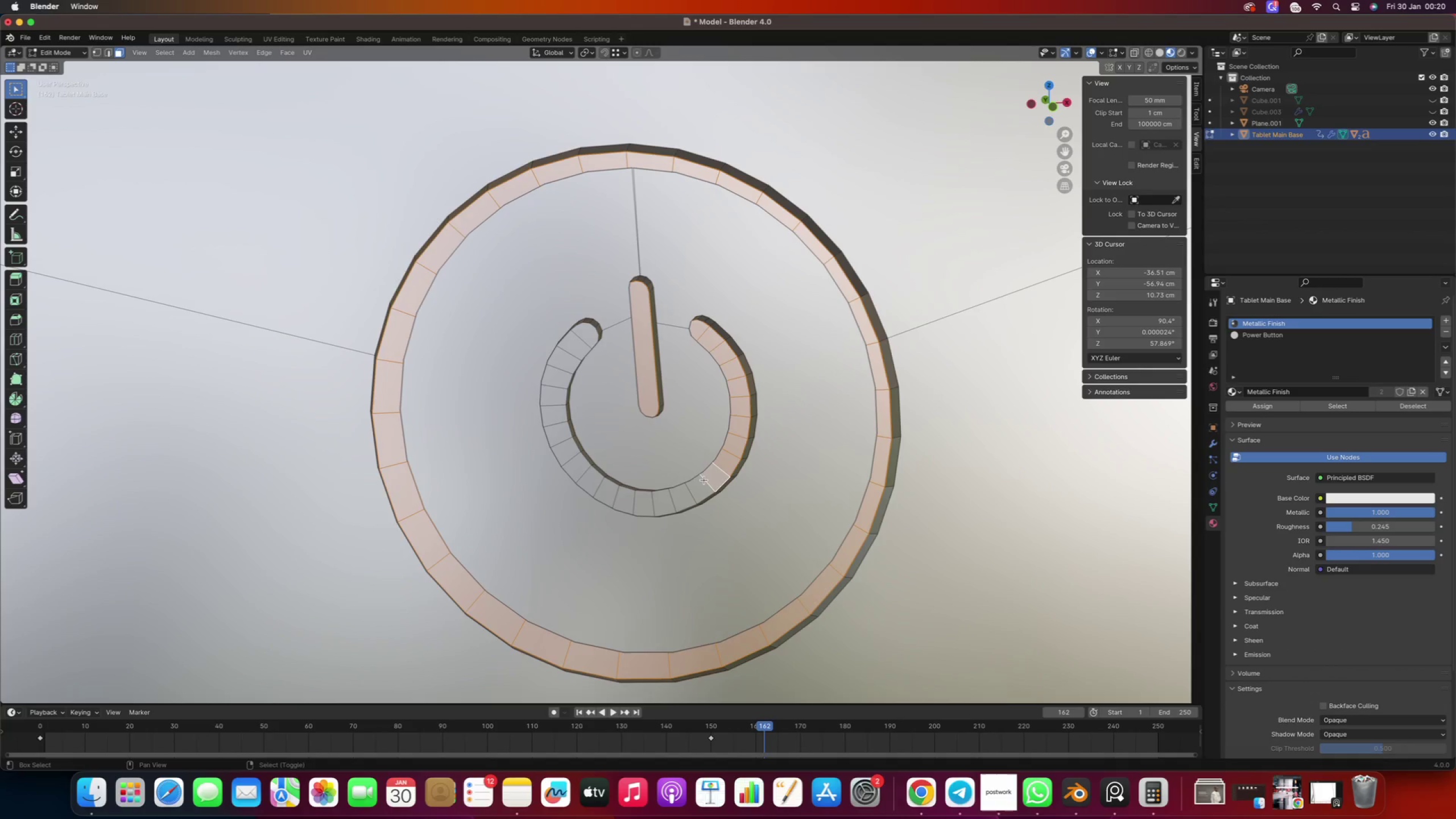 
right_click([701, 483])
 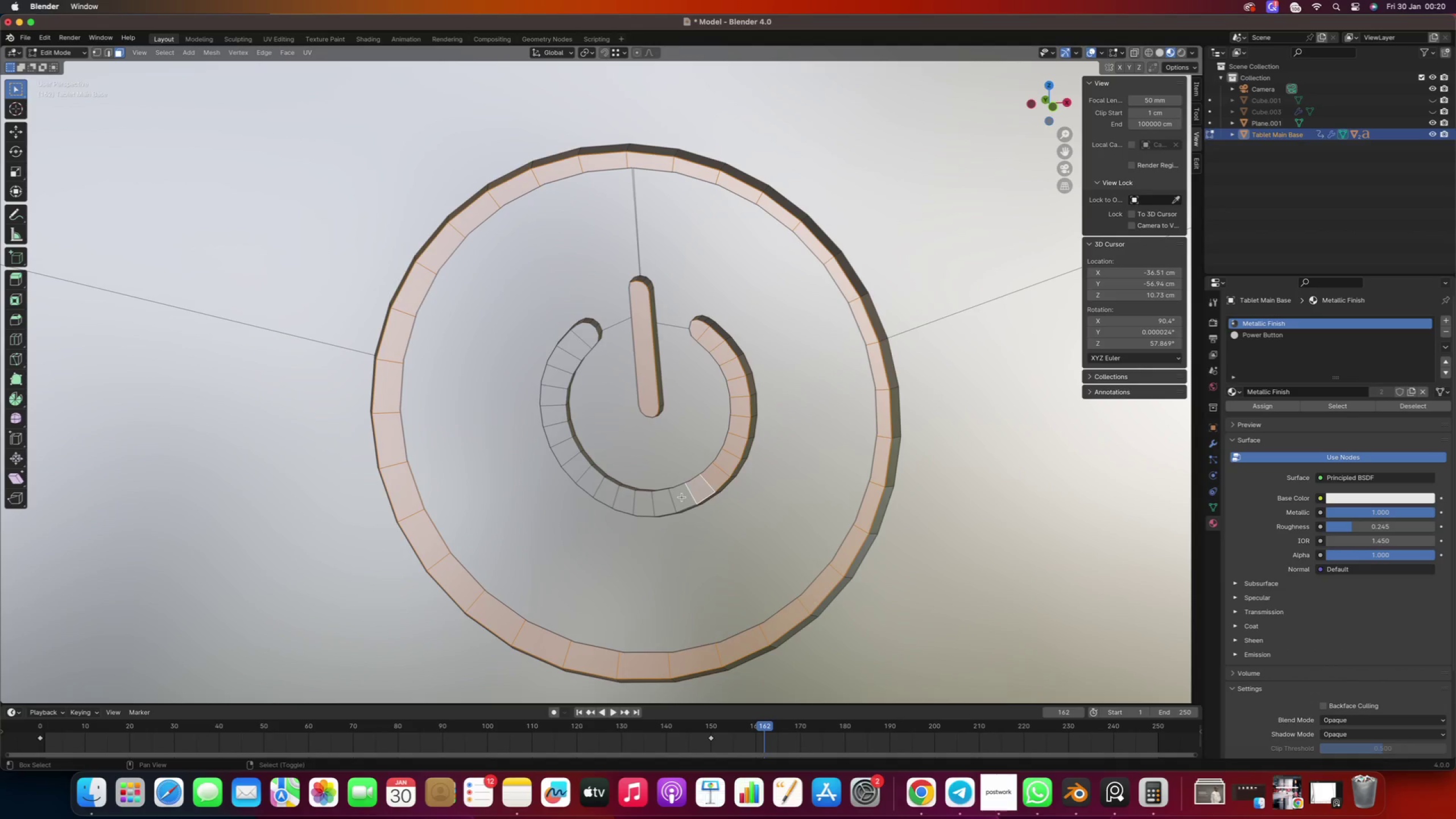 
right_click([682, 497])
 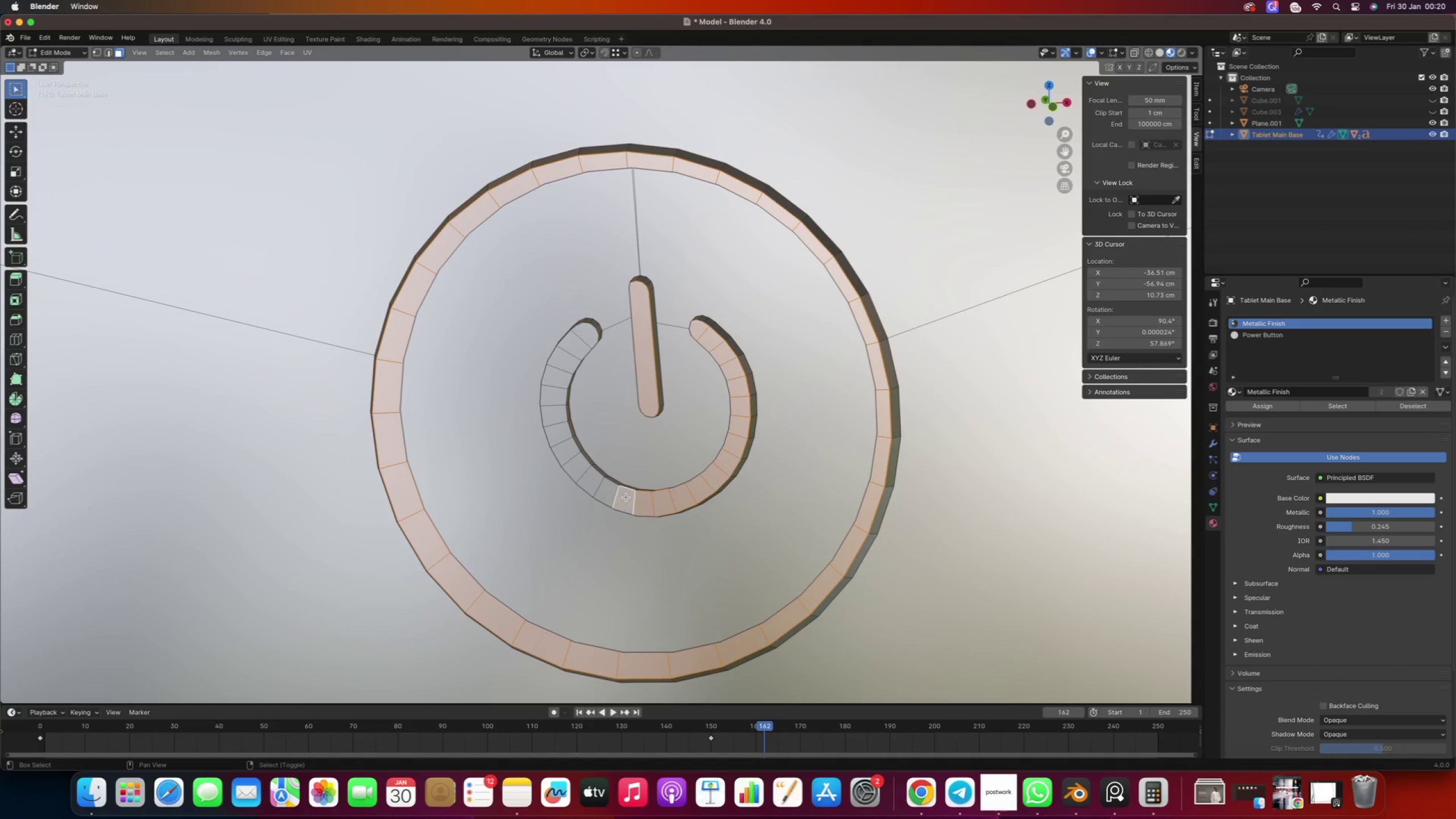 
right_click([609, 493])
 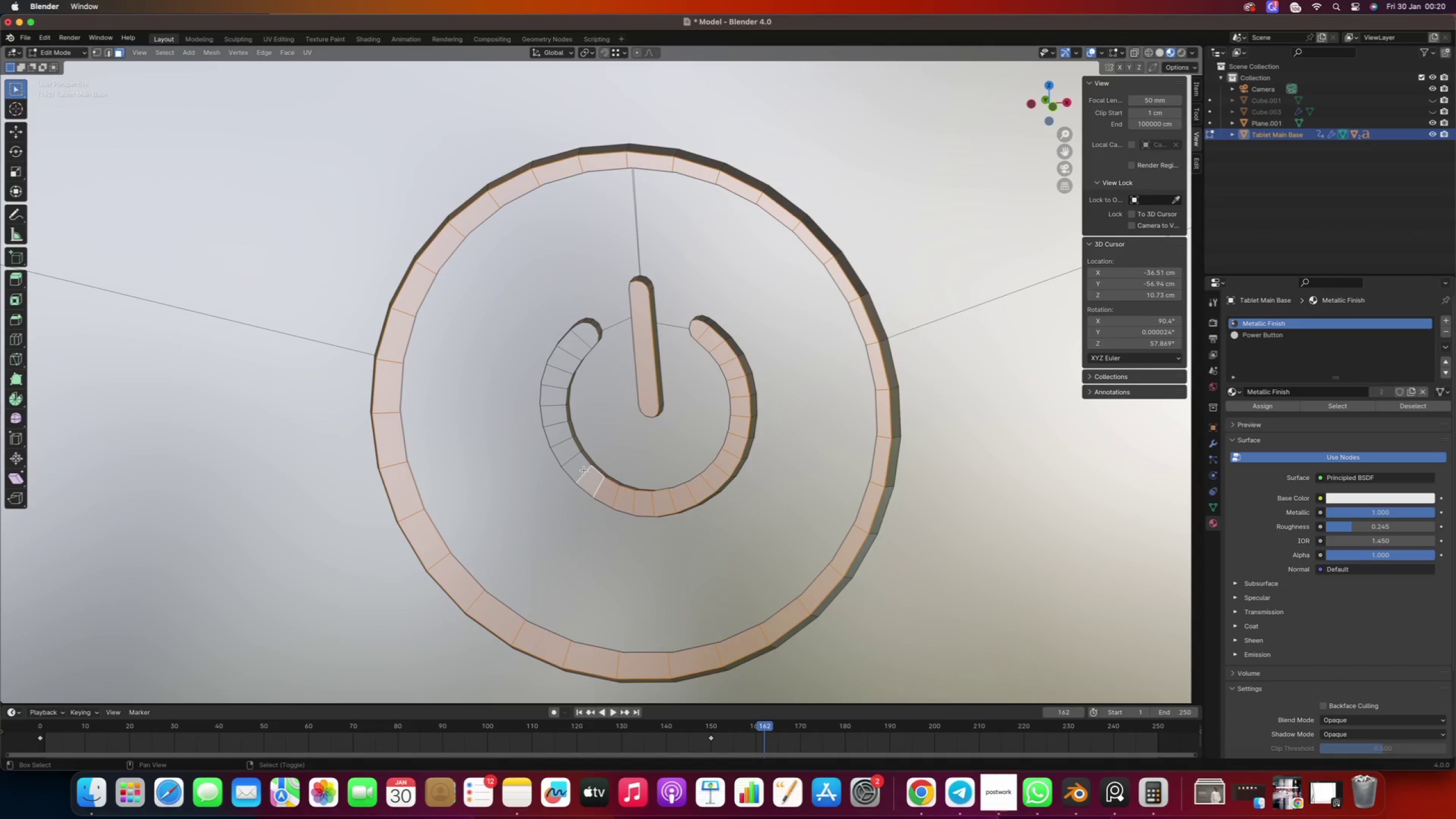 
double_click([580, 464])
 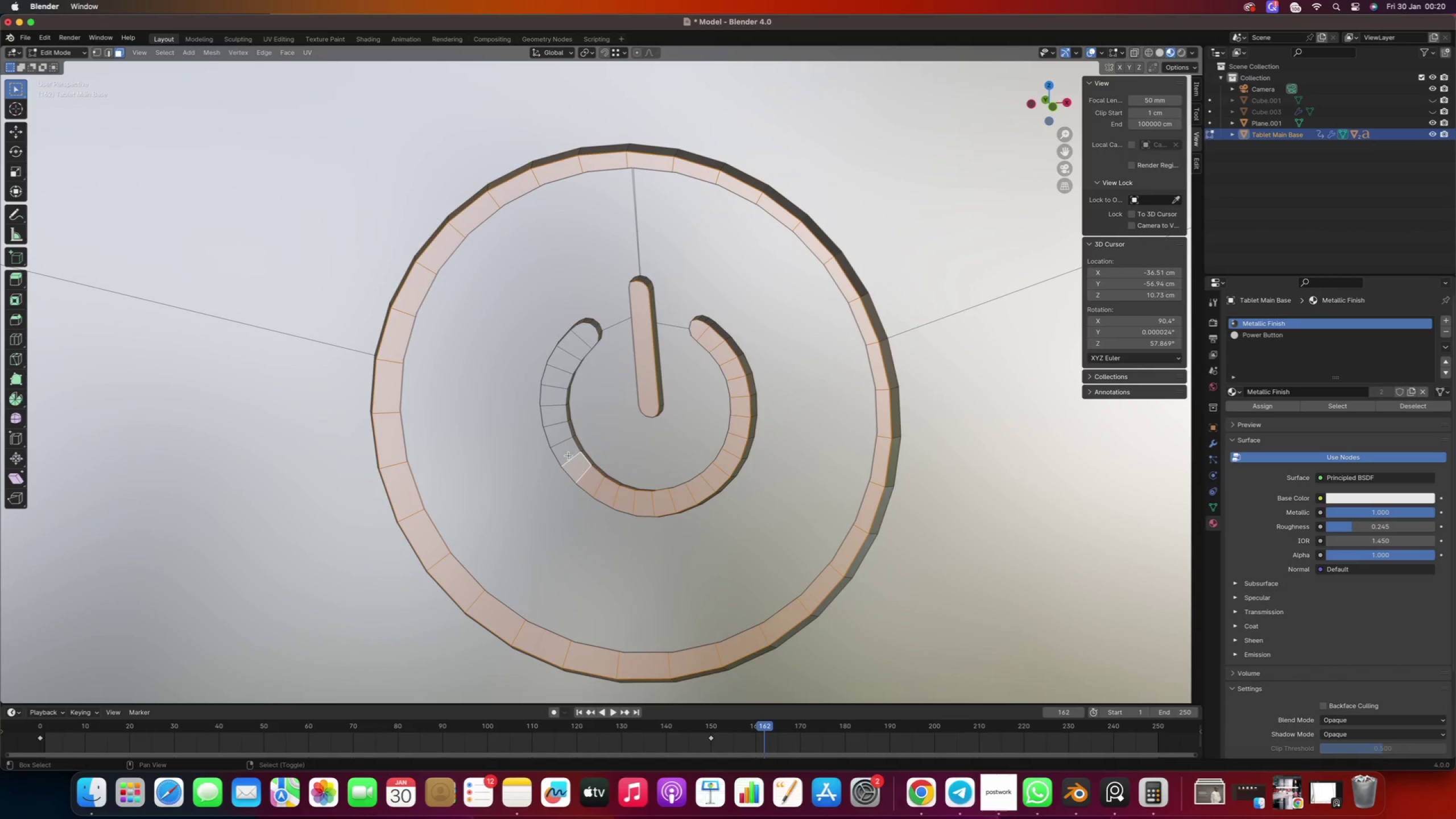 
right_click([569, 456])
 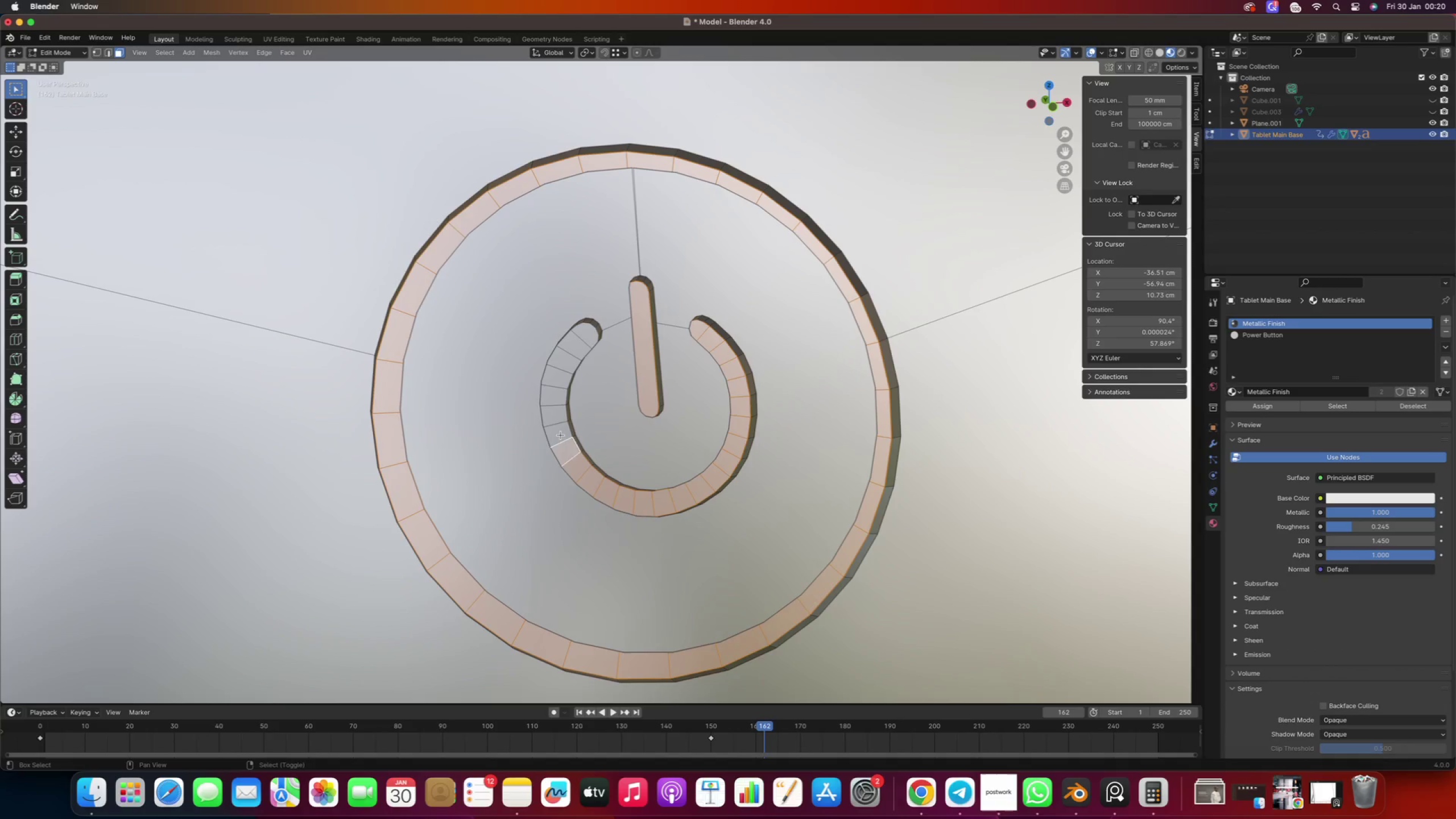 
right_click([561, 435])
 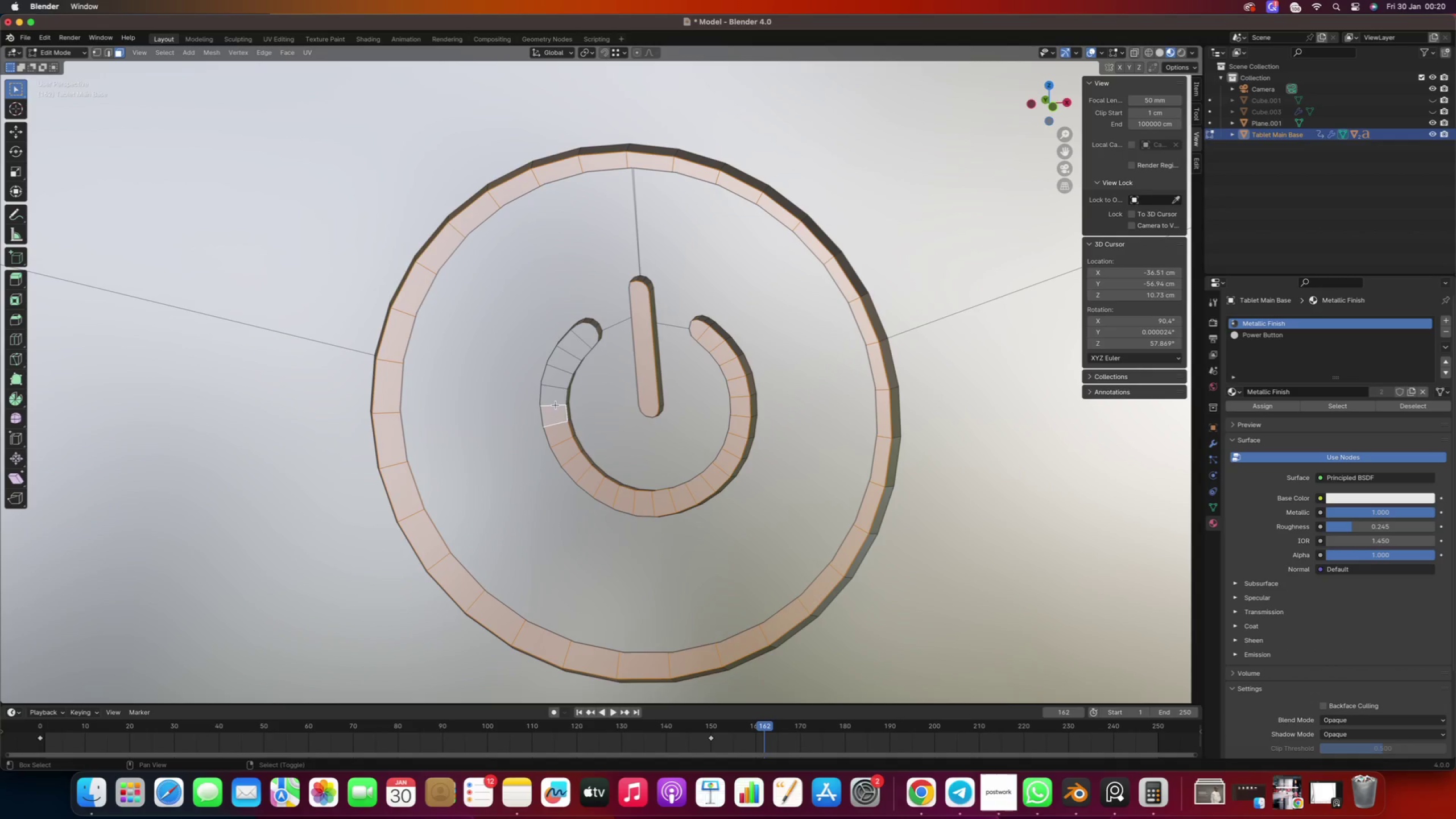 
double_click([555, 401])
 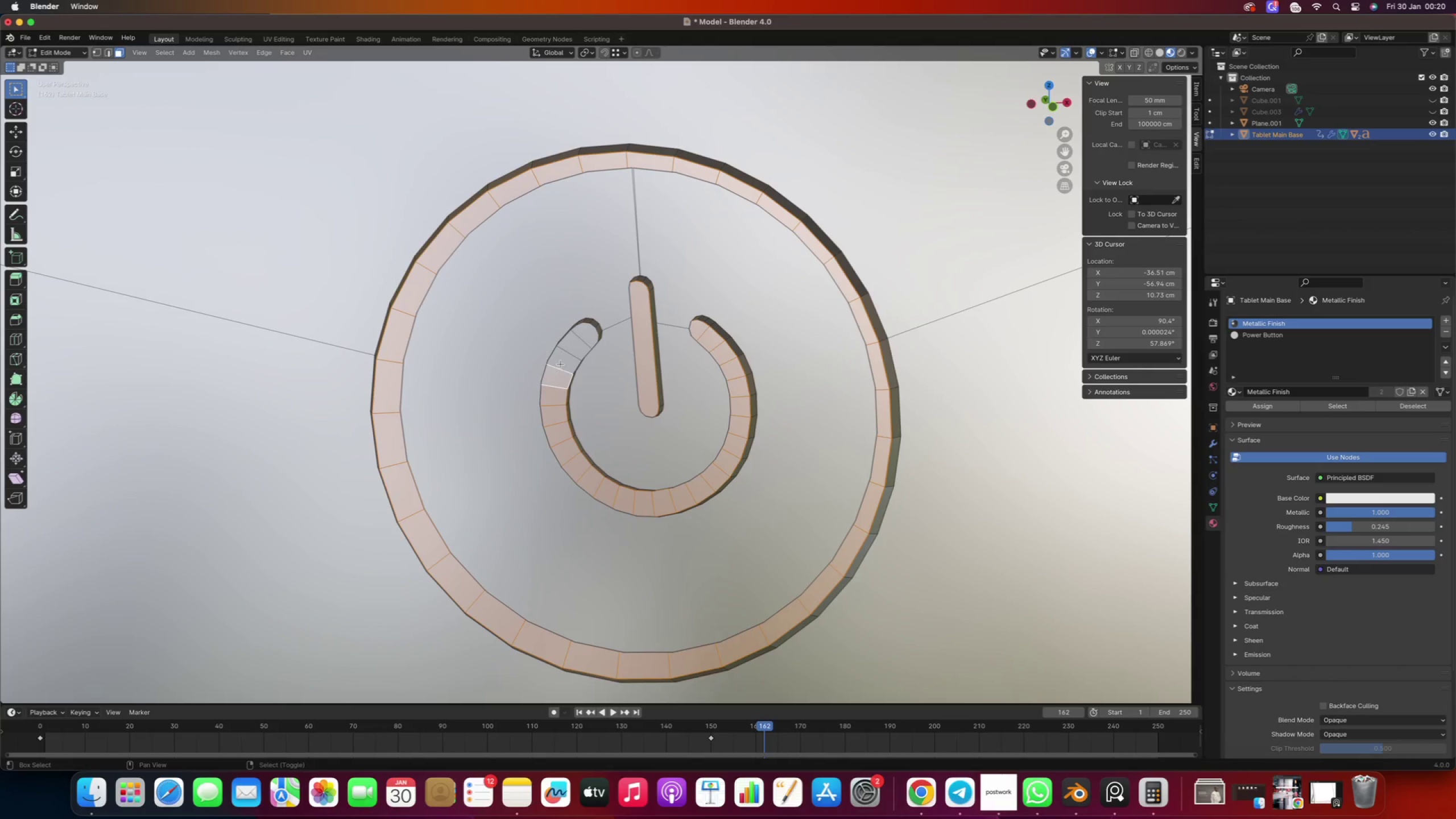 
double_click([561, 363])
 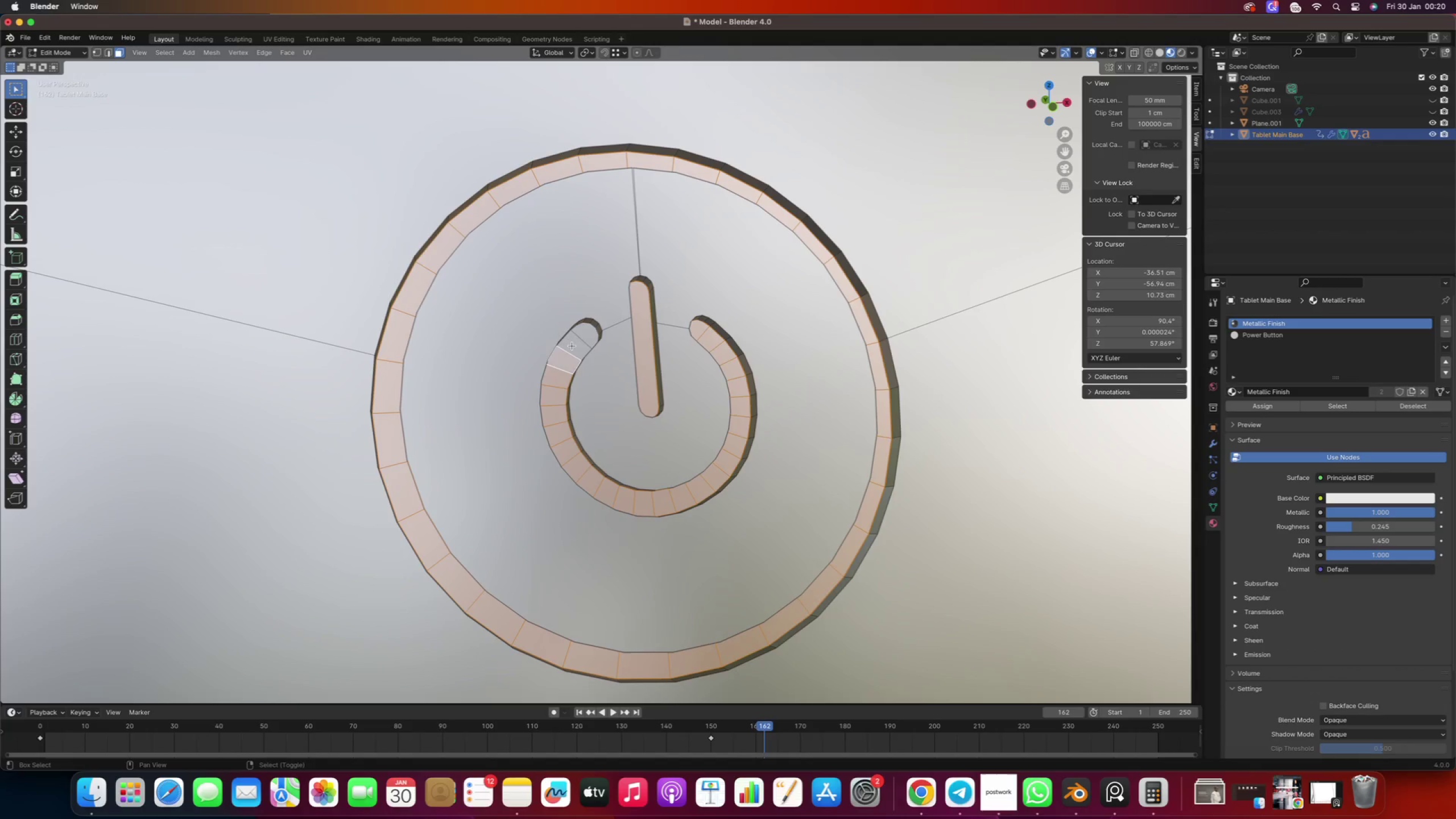 
triple_click([572, 346])
 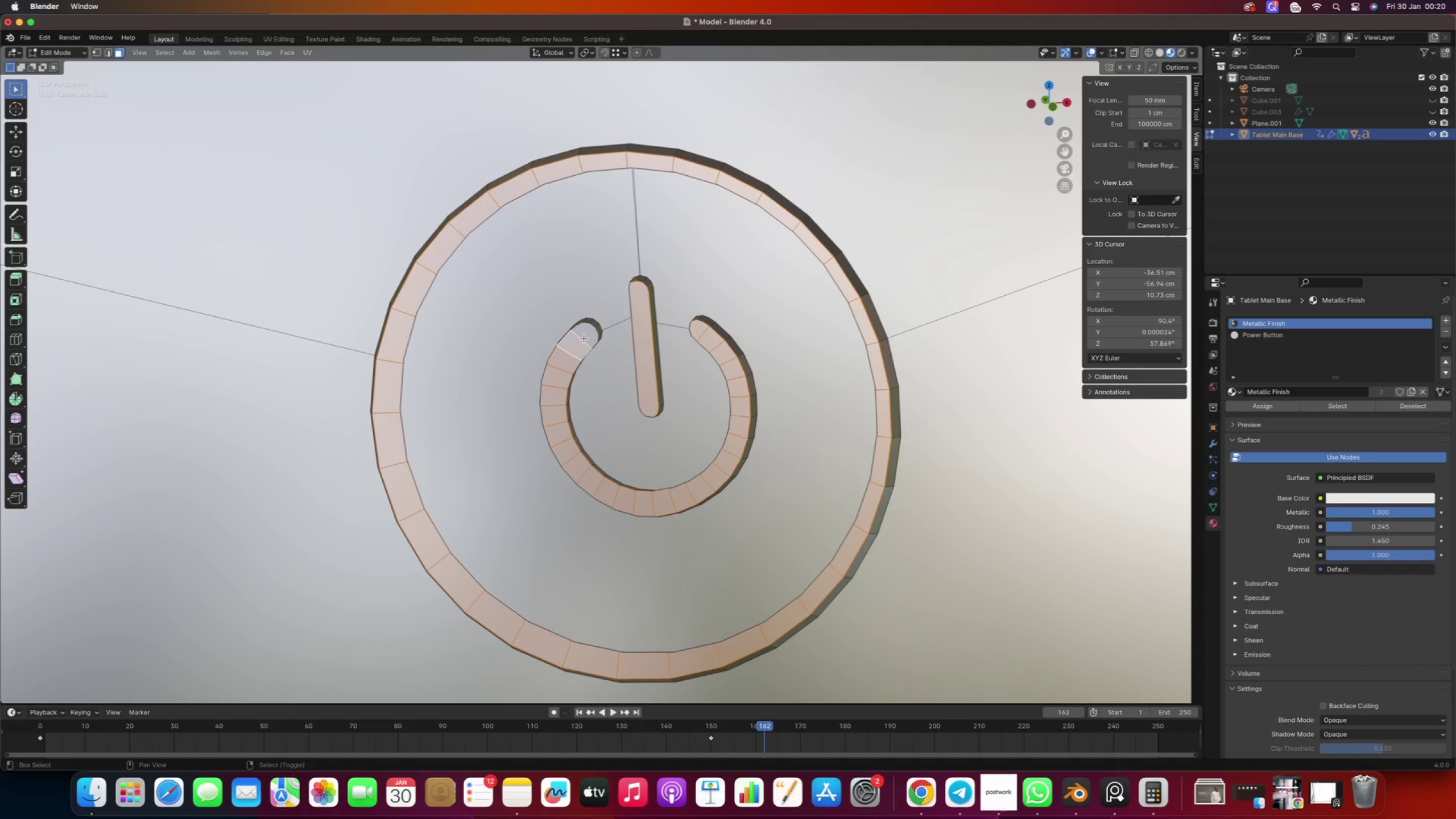 
triple_click([585, 338])
 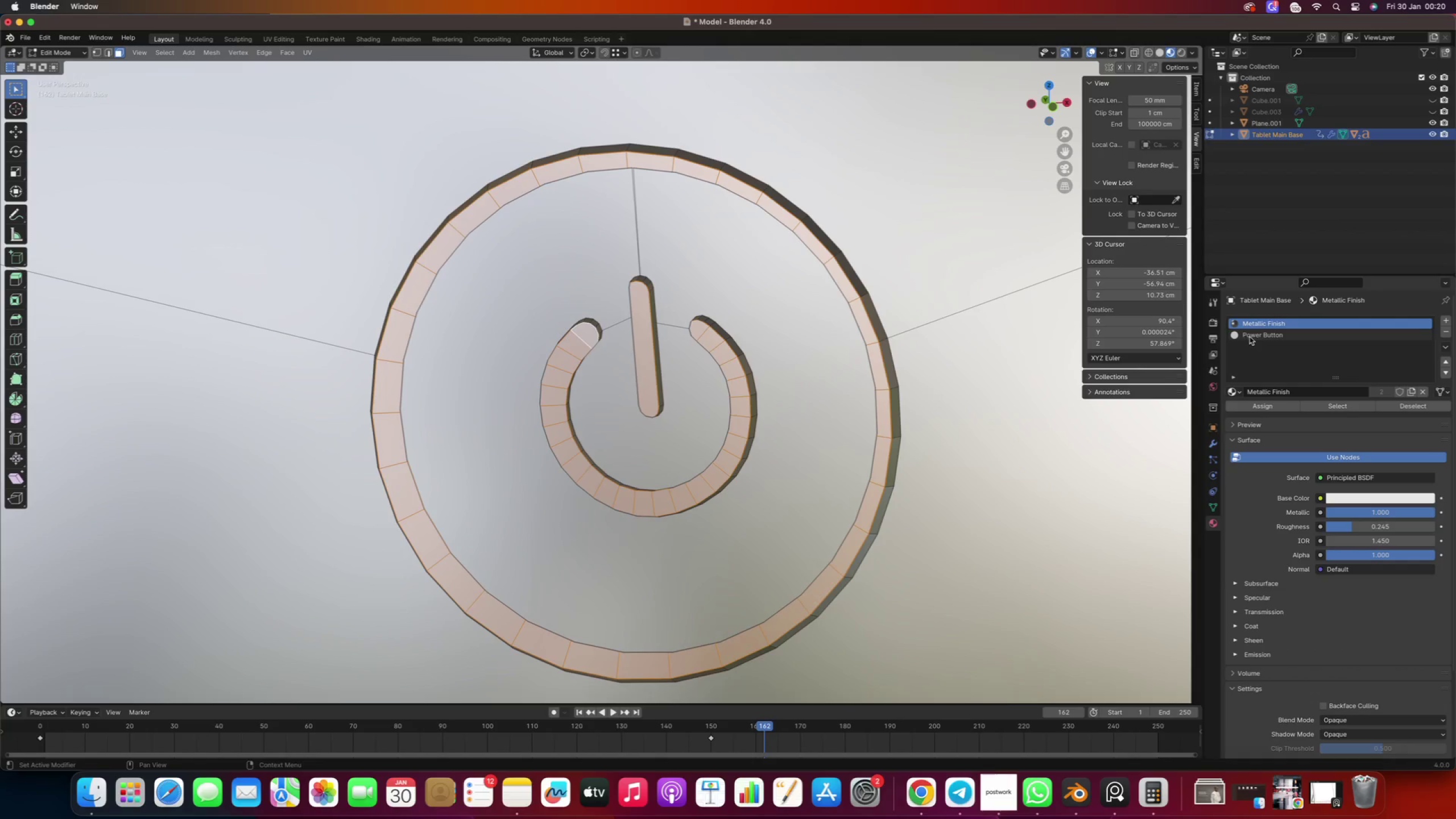 
left_click([1245, 340])
 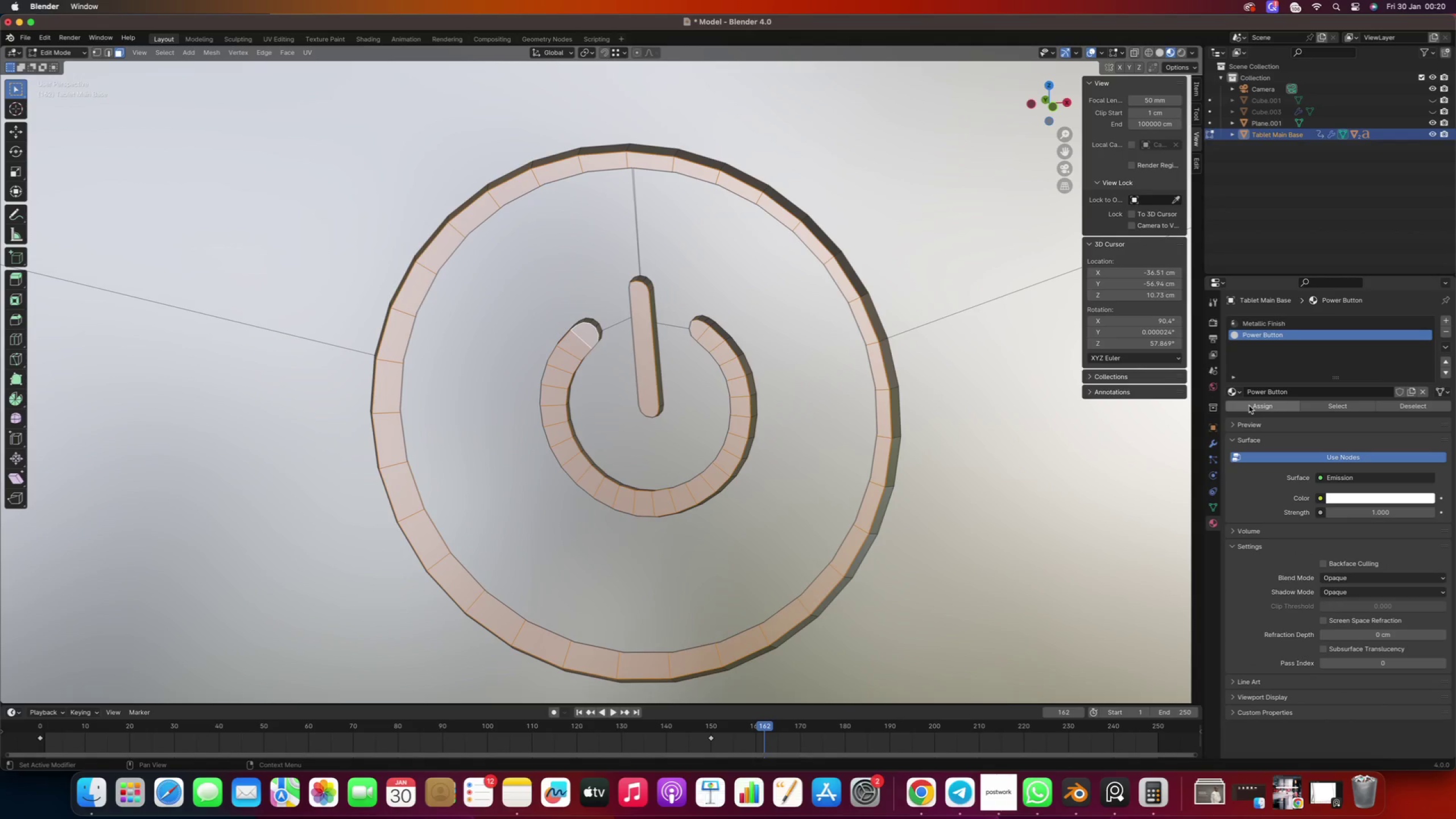 
left_click([1249, 406])
 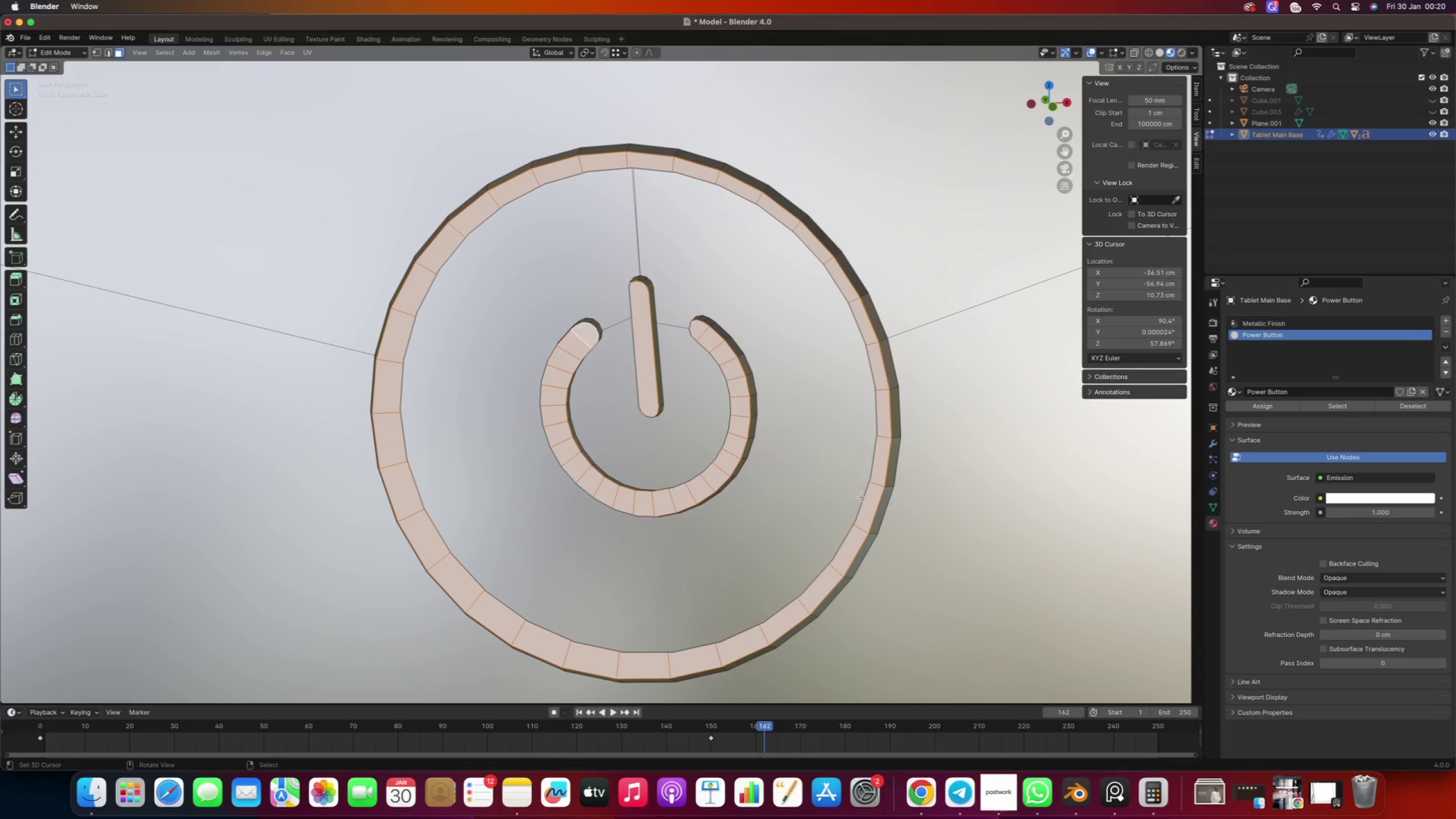 
right_click([566, 457])
 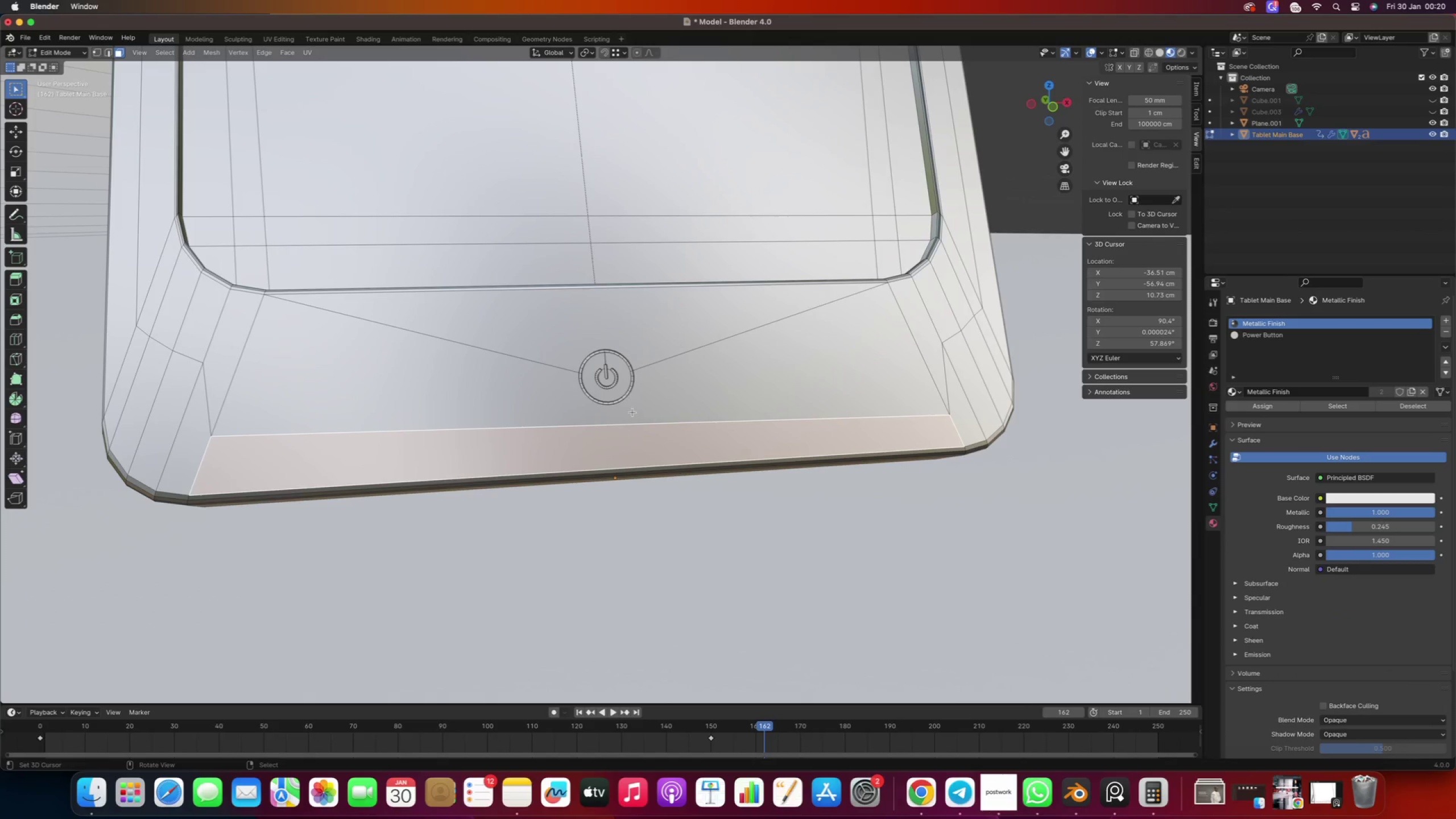 
scroll: coordinate [737, 502], scroll_direction: down, amount: 22.0
 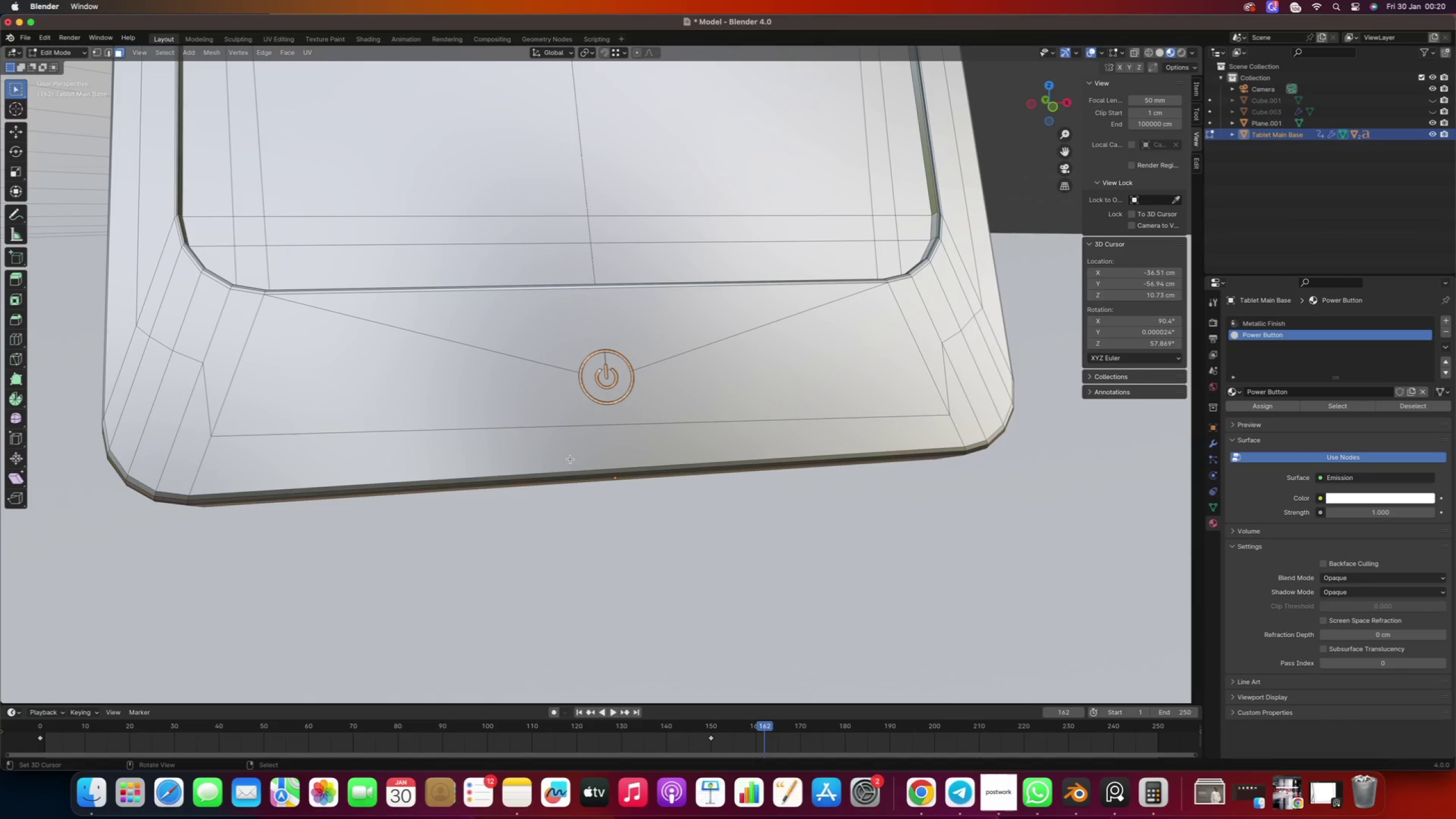 
scroll: coordinate [605, 372], scroll_direction: up, amount: 9.0
 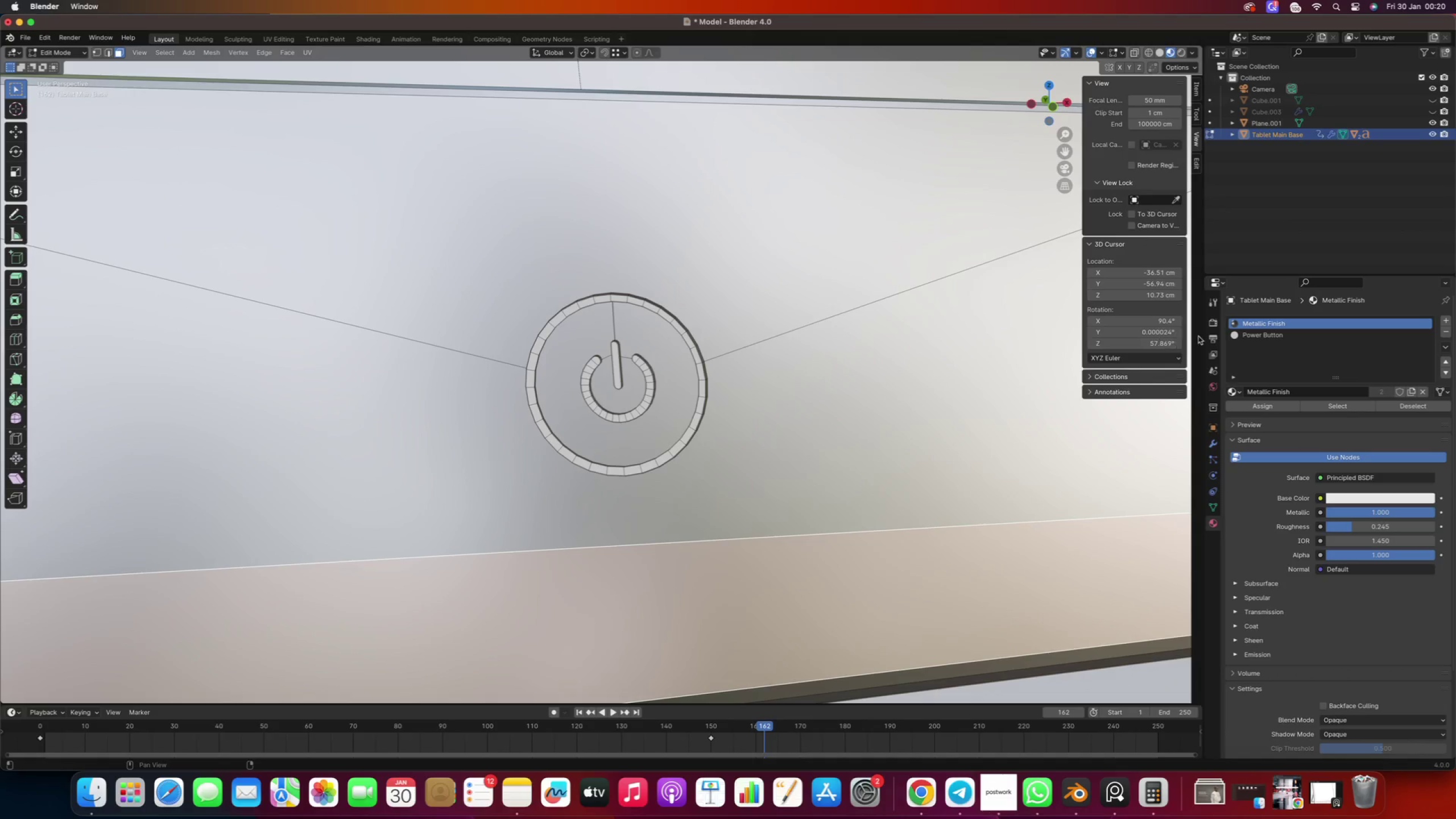 
left_click([1246, 334])
 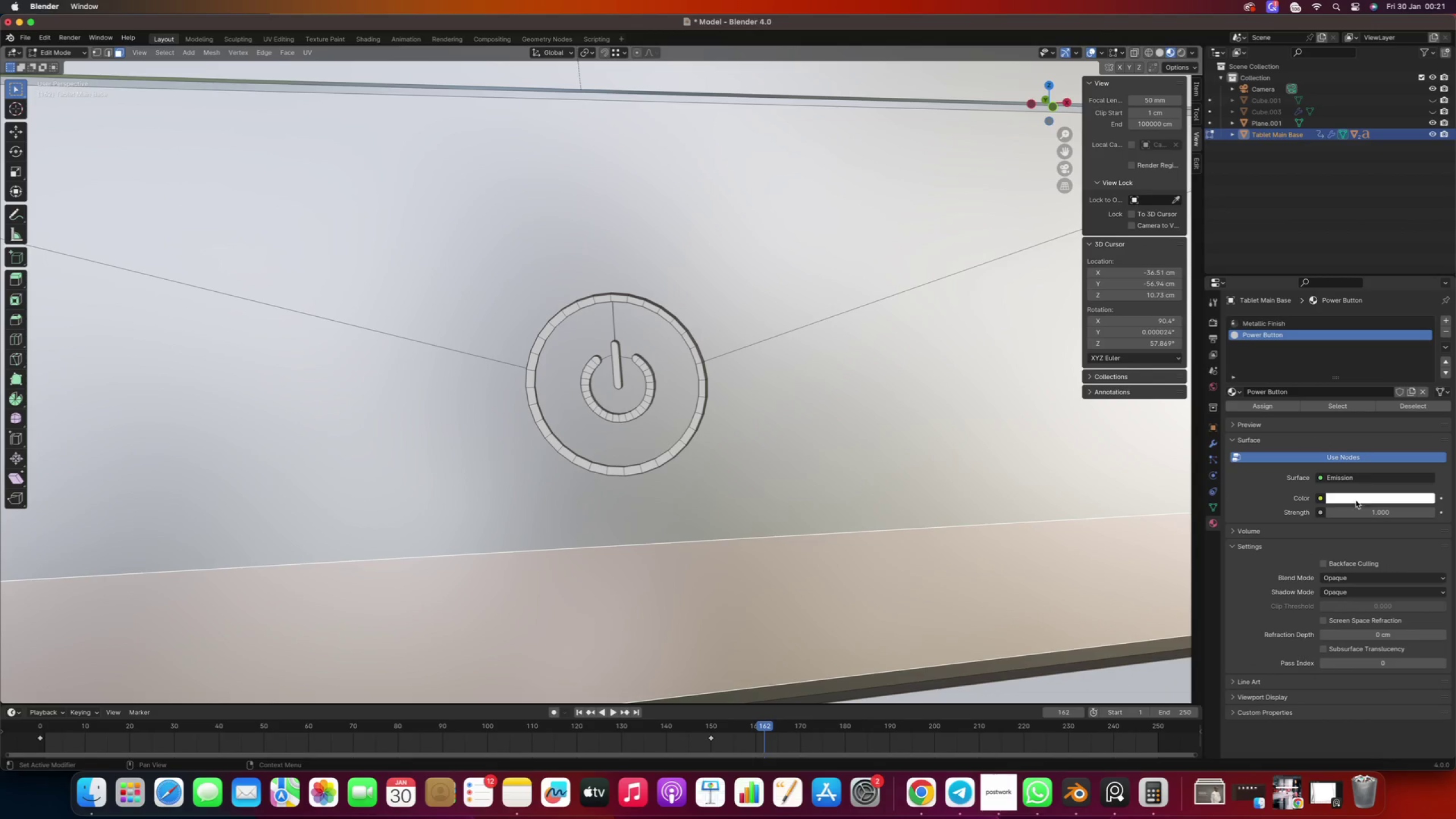 
left_click([1355, 510])
 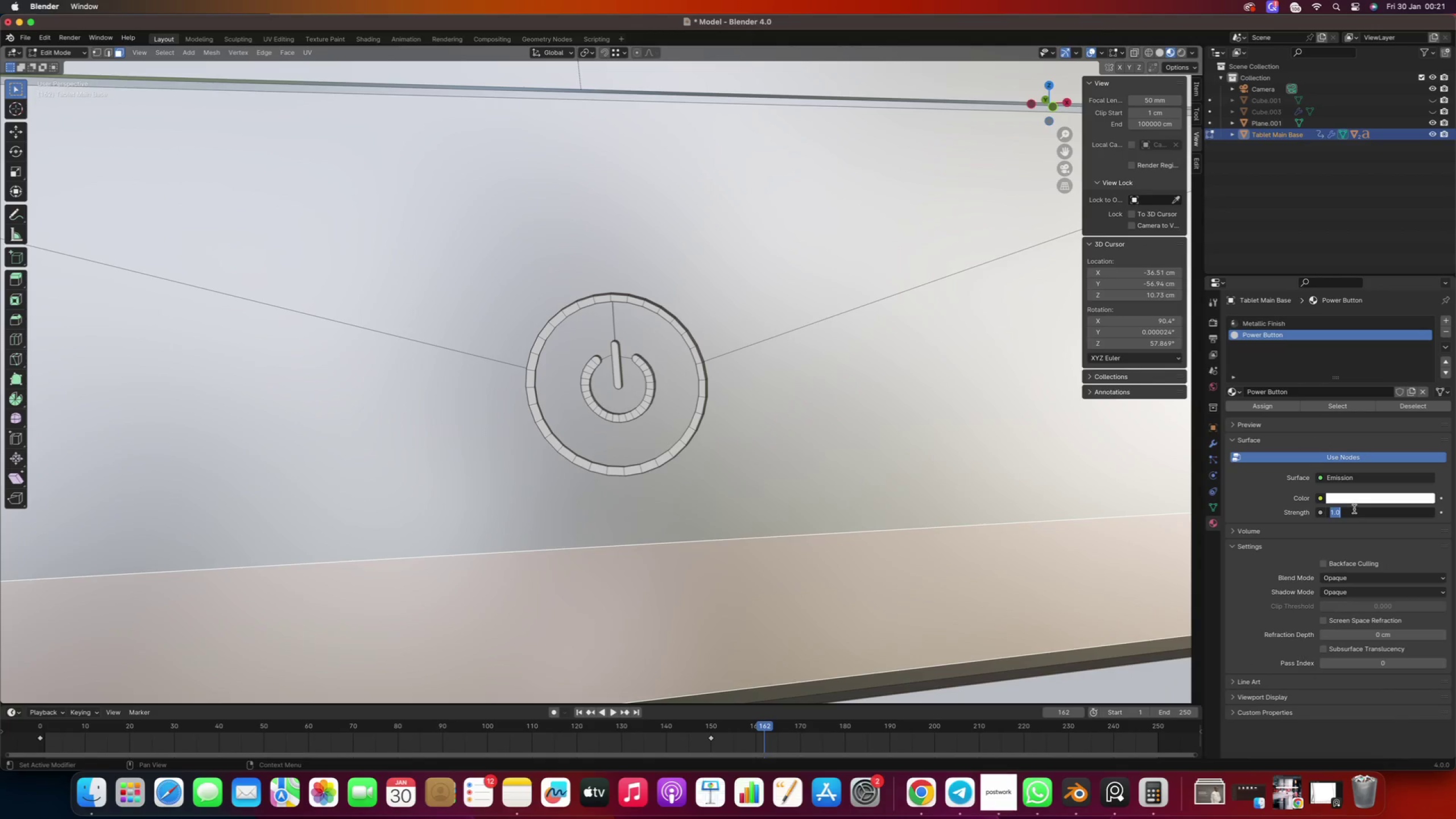 
type(10)
 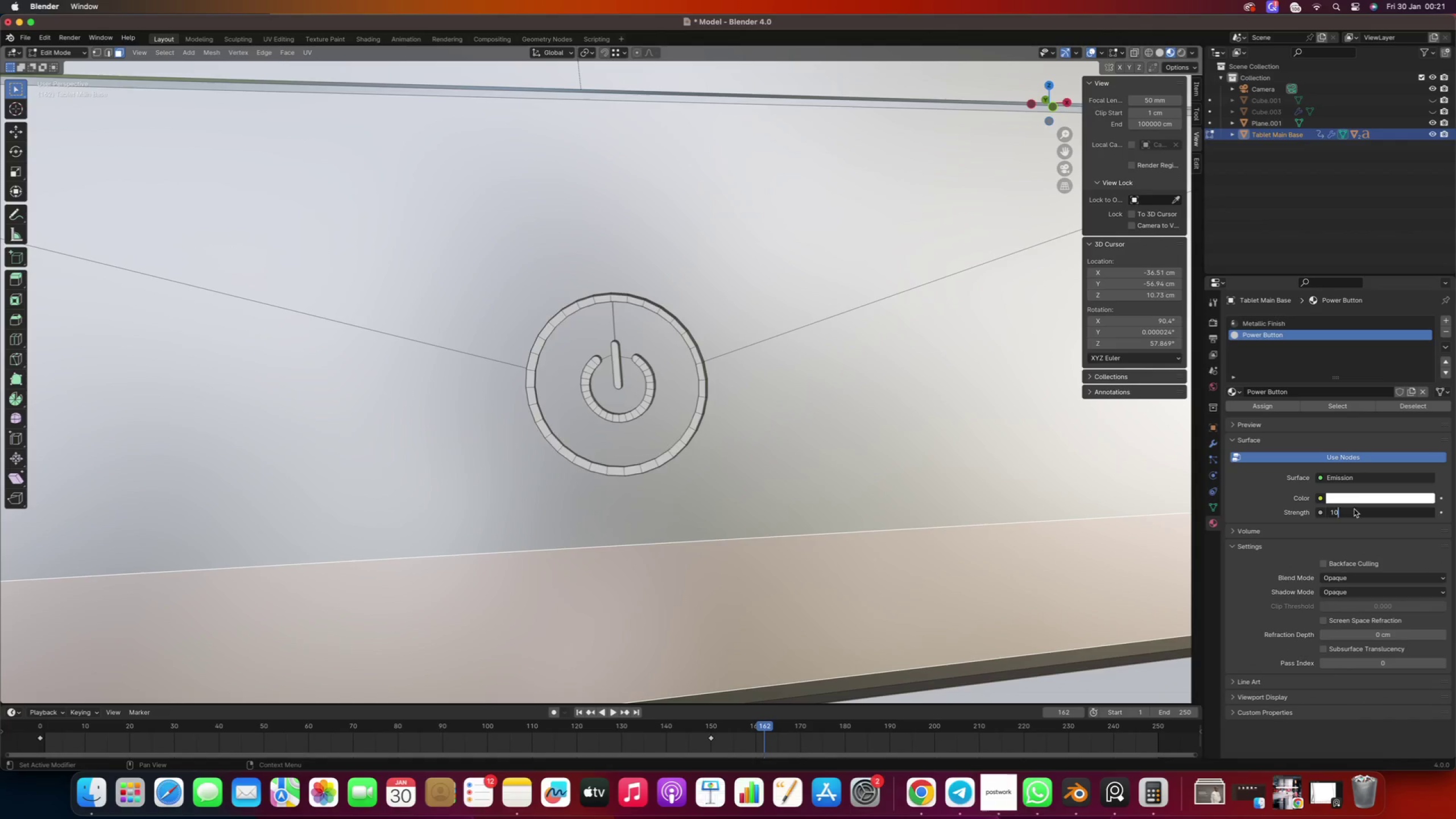 
key(Enter)
 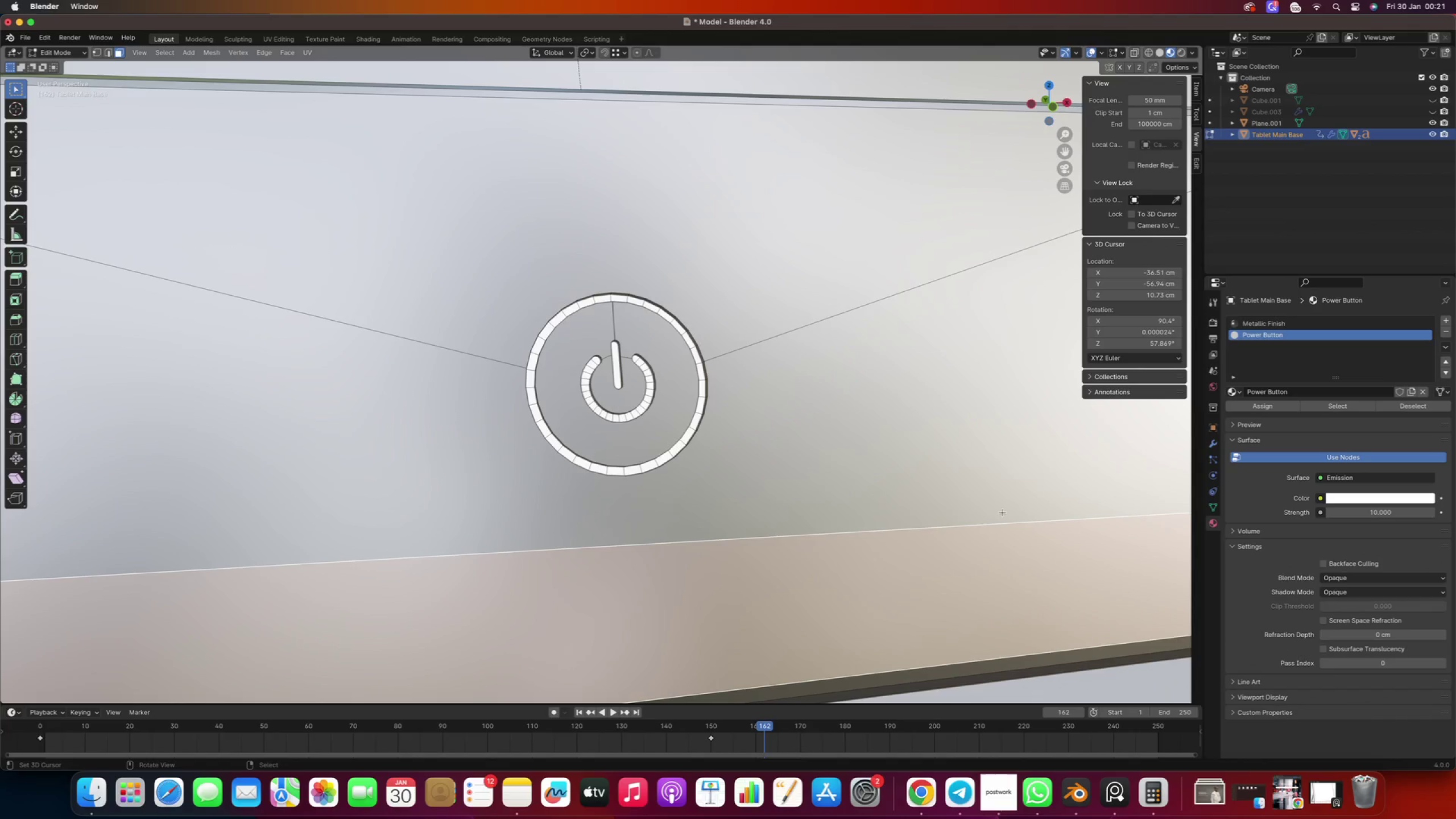 
scroll: coordinate [672, 498], scroll_direction: down, amount: 23.0
 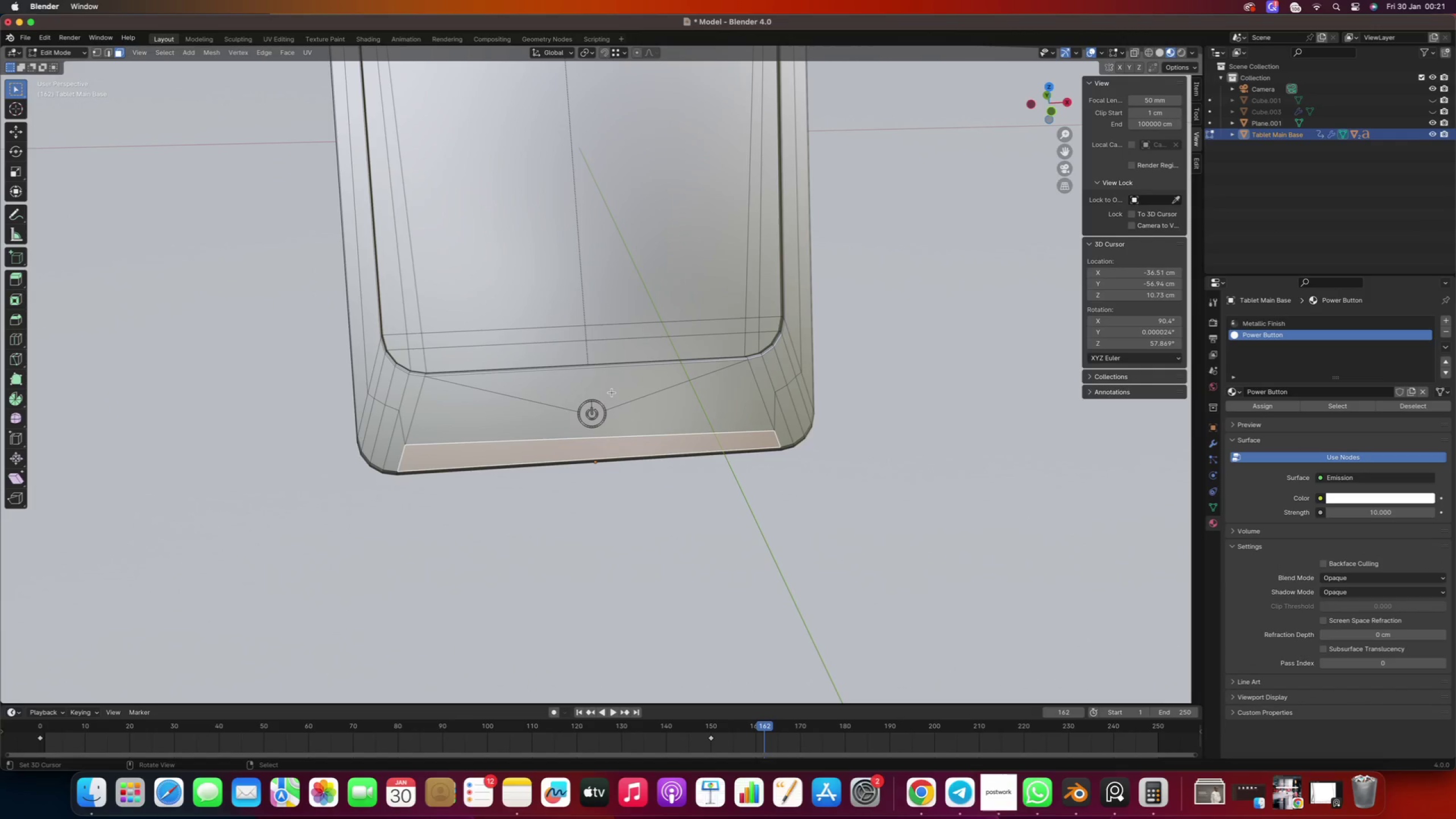 
key(3)
 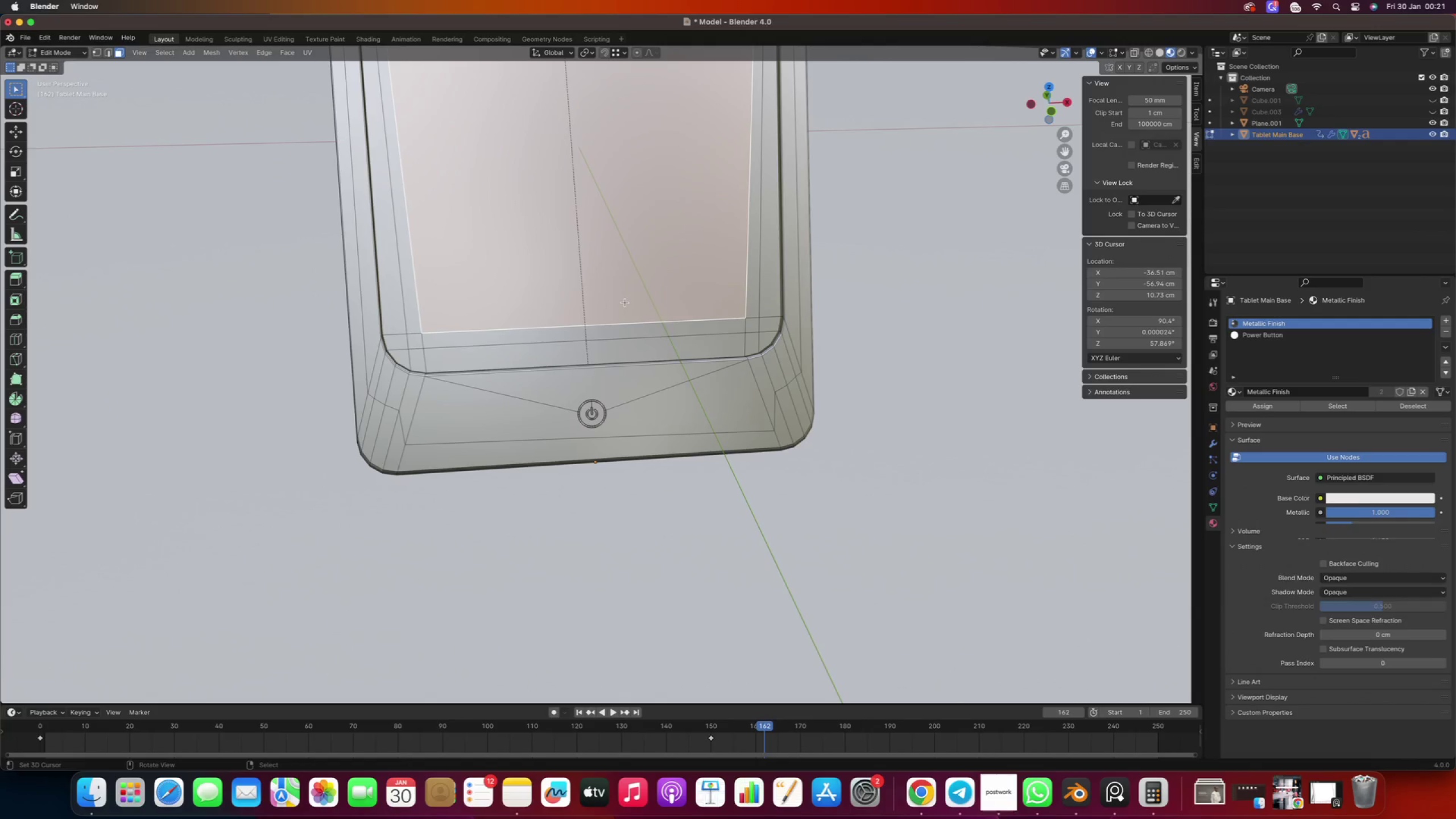 
right_click([625, 303])
 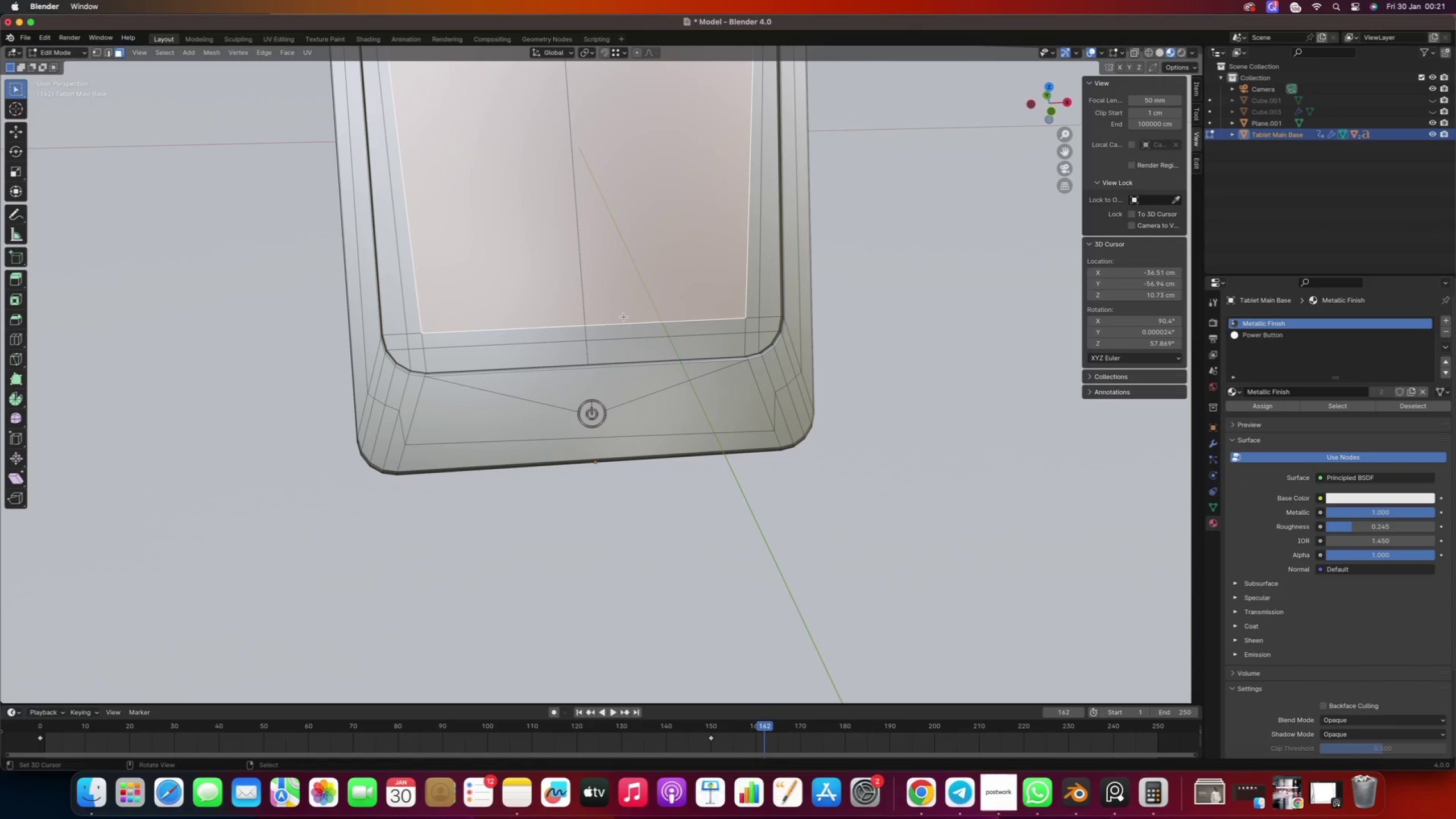 
hold_key(key=ShiftRight, duration=0.37)
 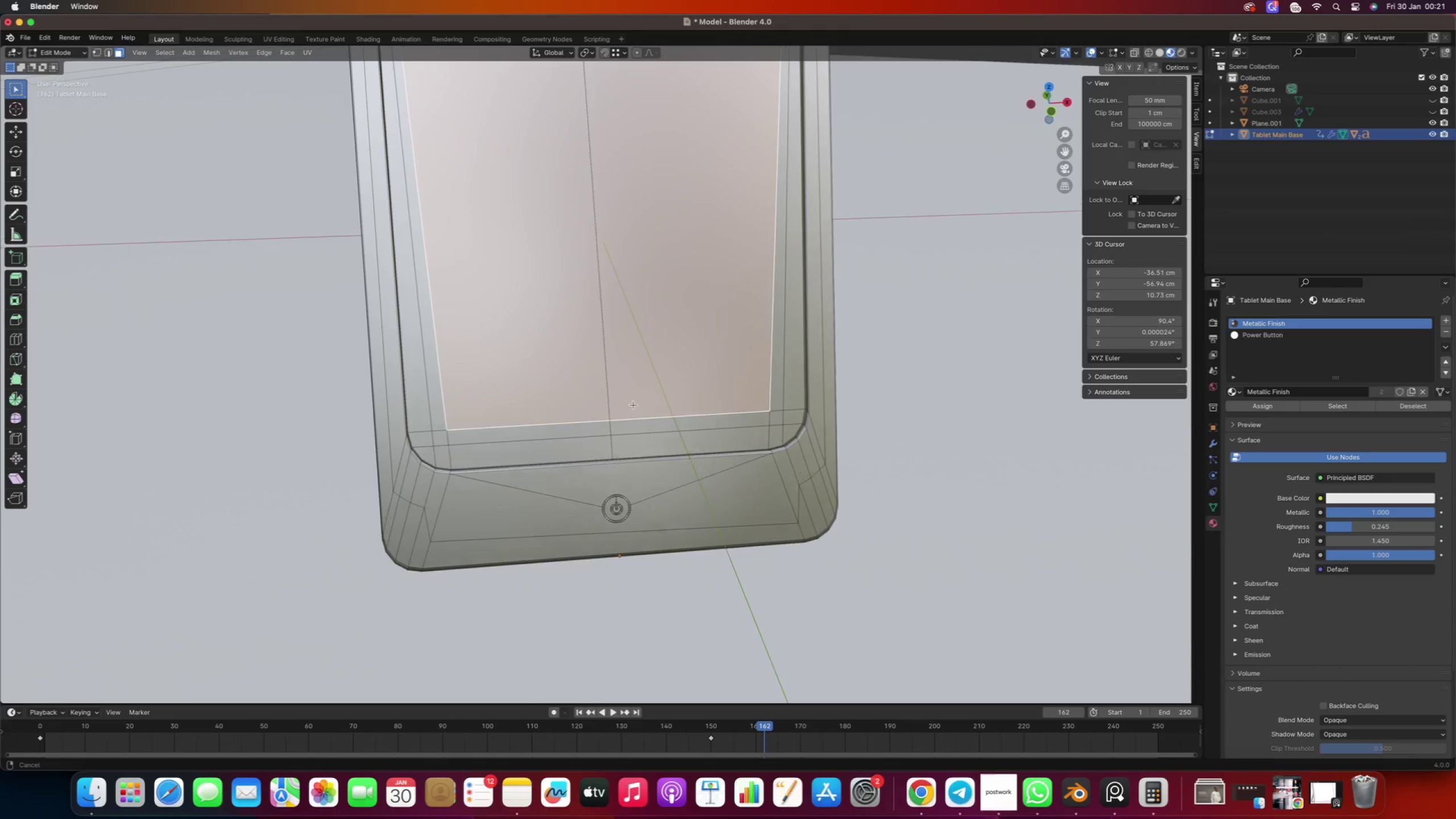 
hold_key(key=ShiftRight, duration=8.72)
right_click([439, 454])
 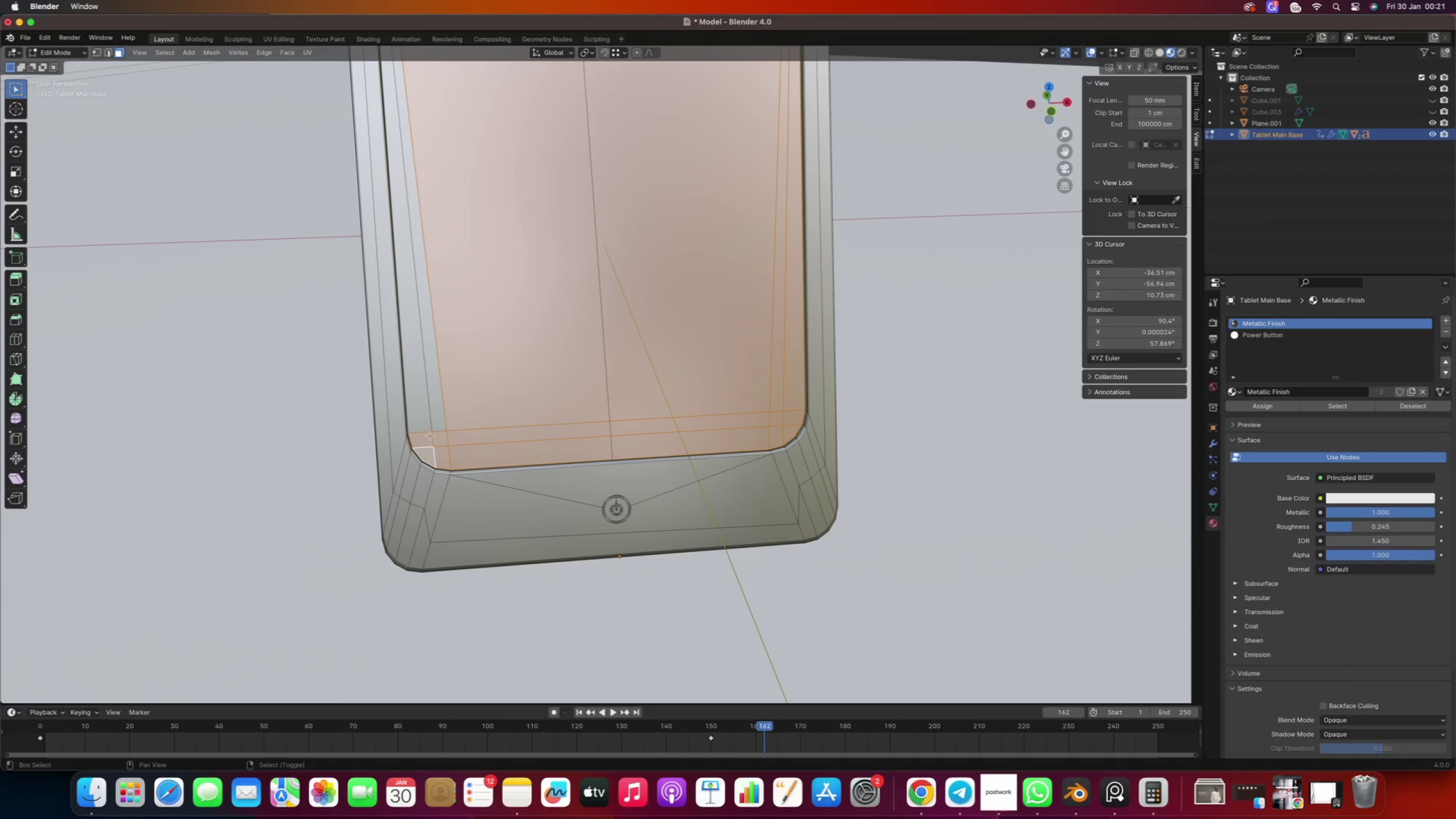 
double_click([416, 424])
 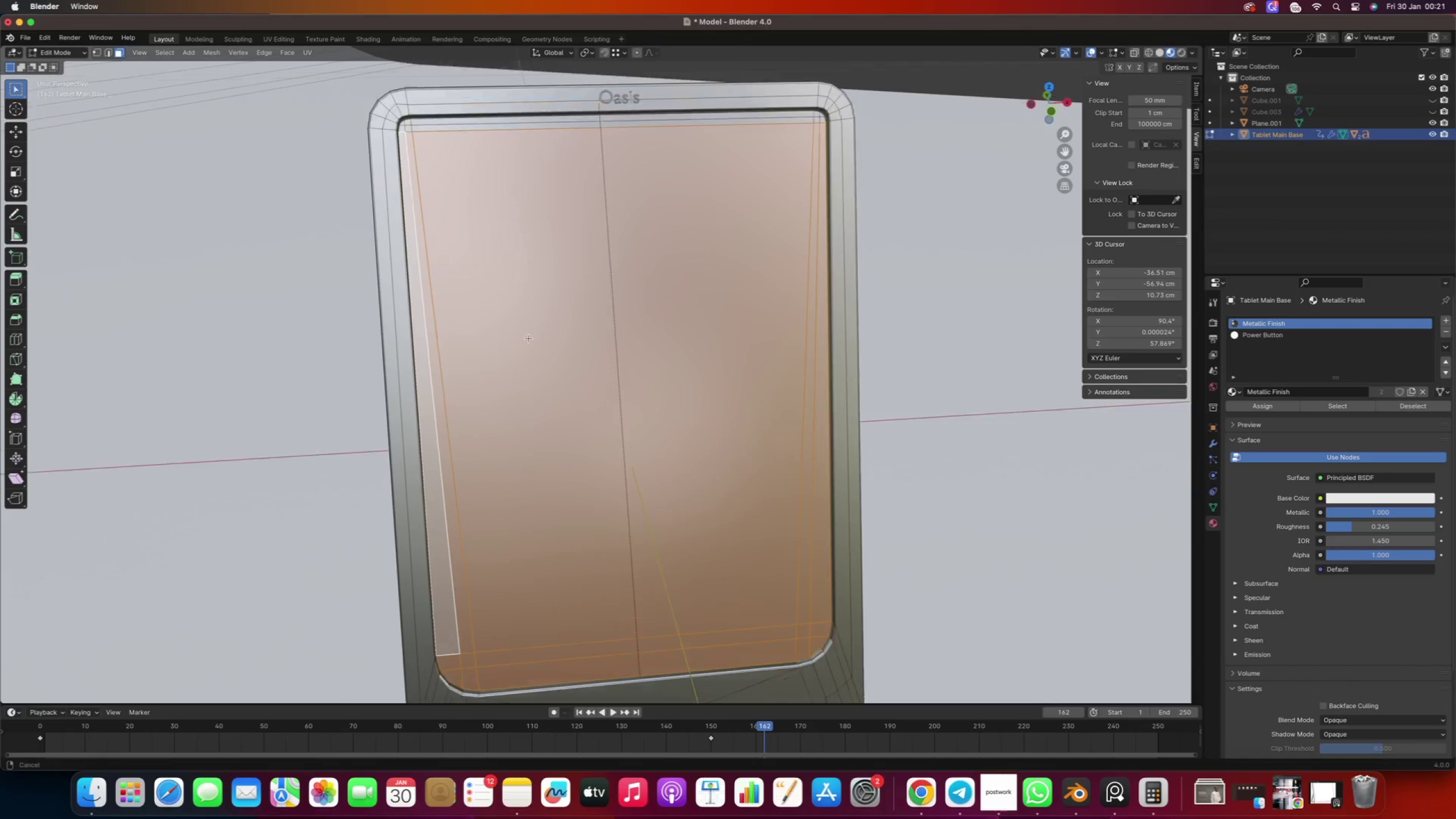 
hold_key(key=ShiftRight, duration=6.44)
 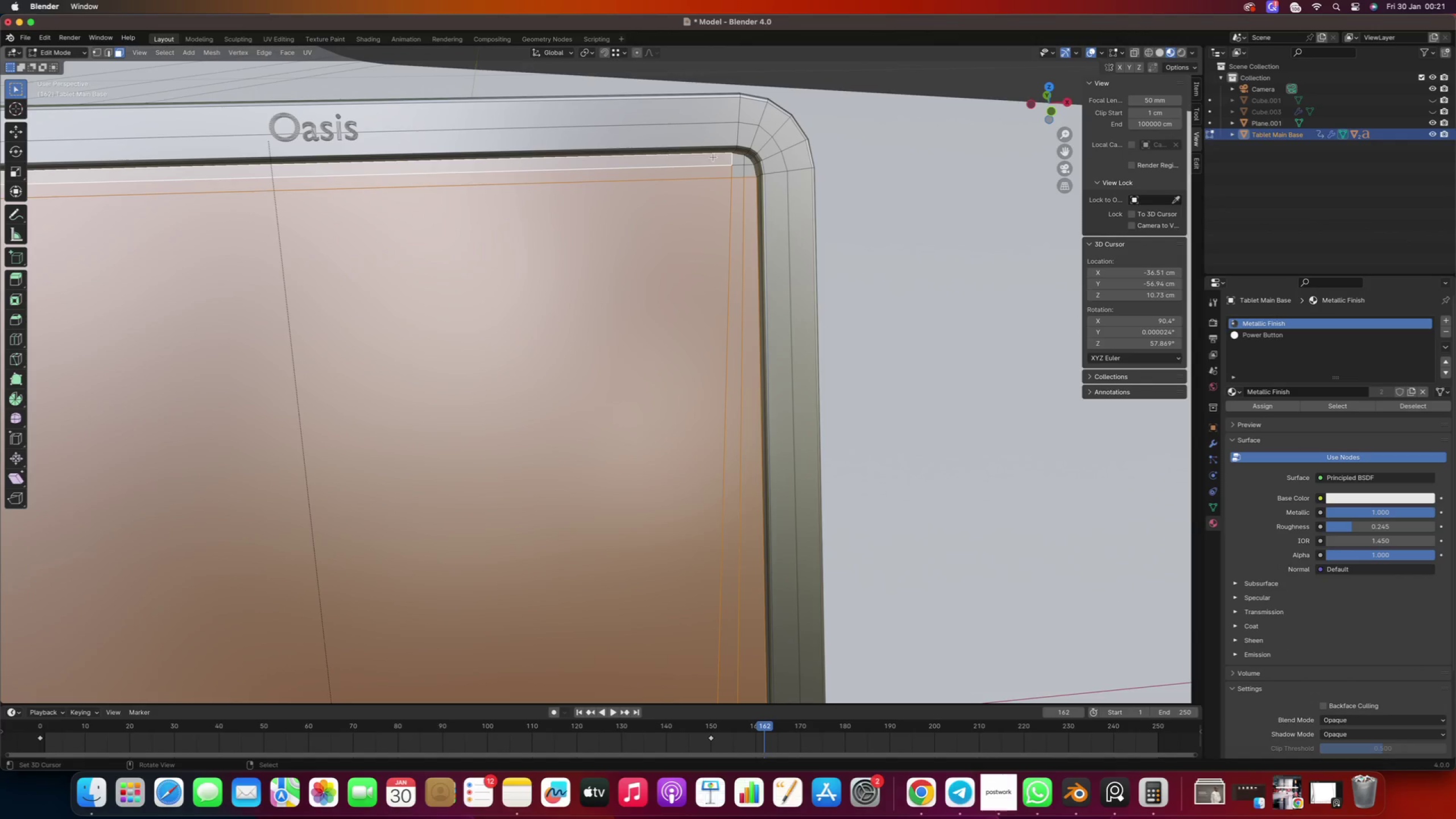 
scroll: coordinate [478, 259], scroll_direction: up, amount: 5.0
 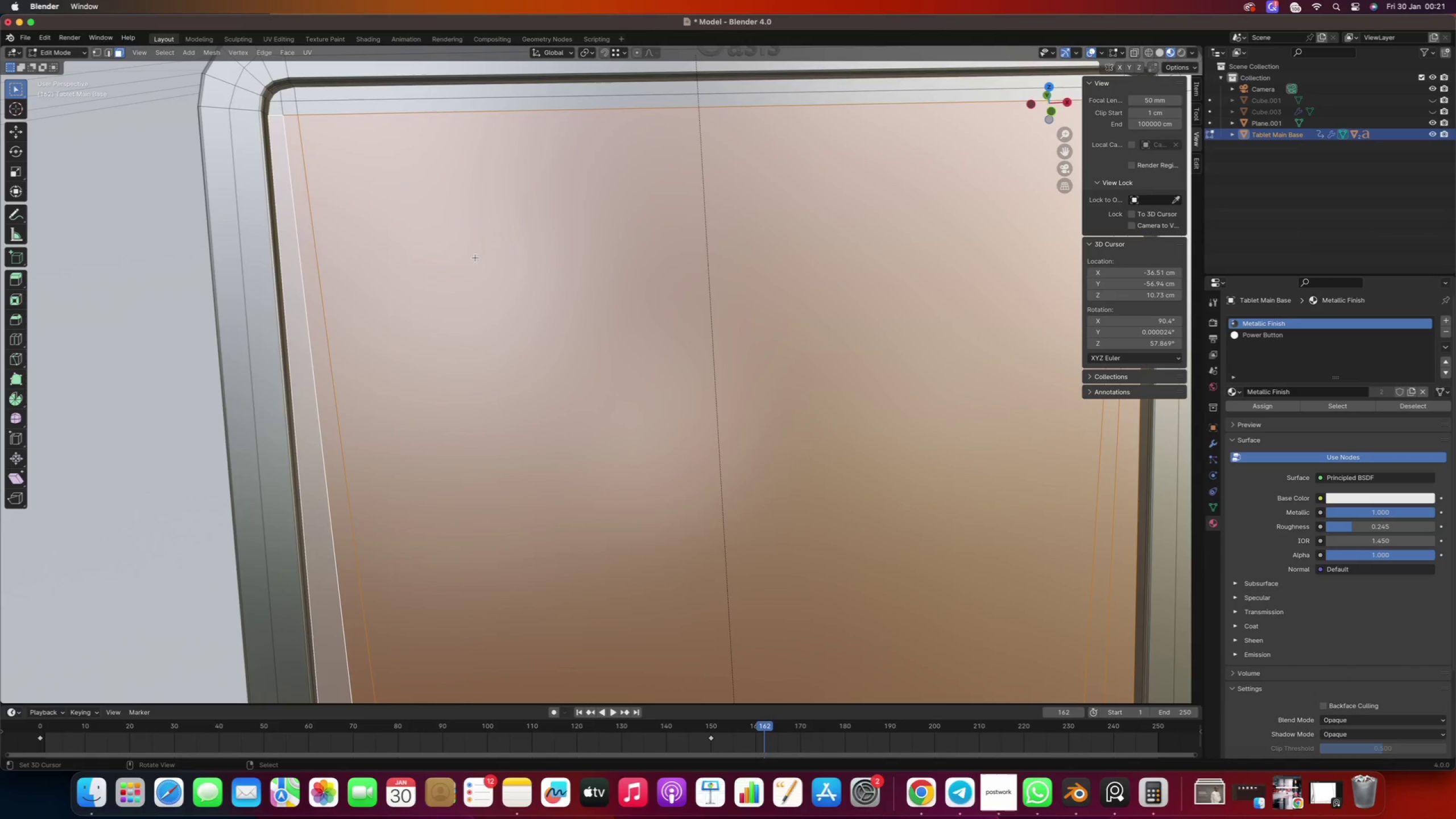 
right_click([278, 94])
 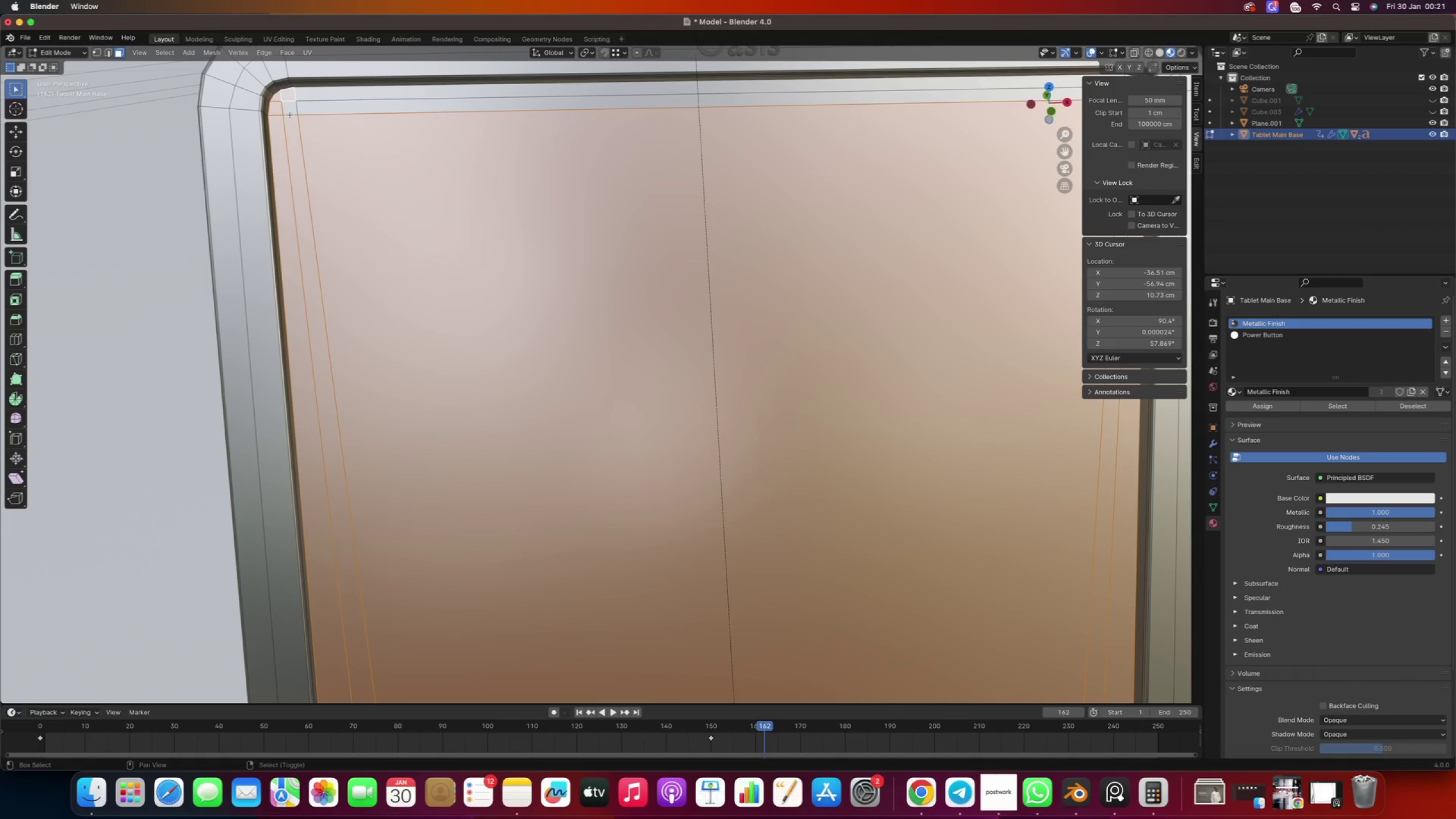 
triple_click([313, 106])
 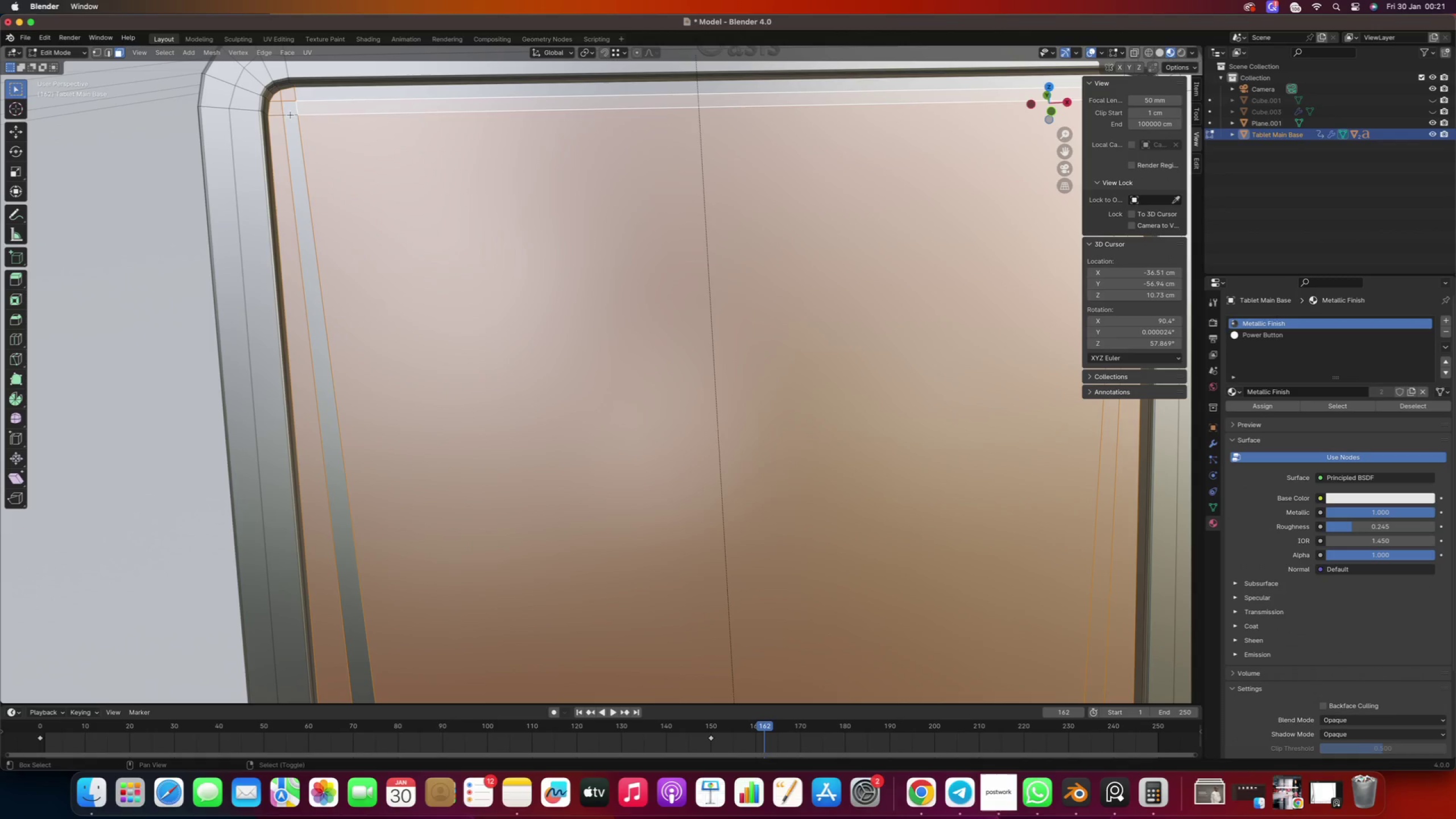 
right_click([291, 112])
 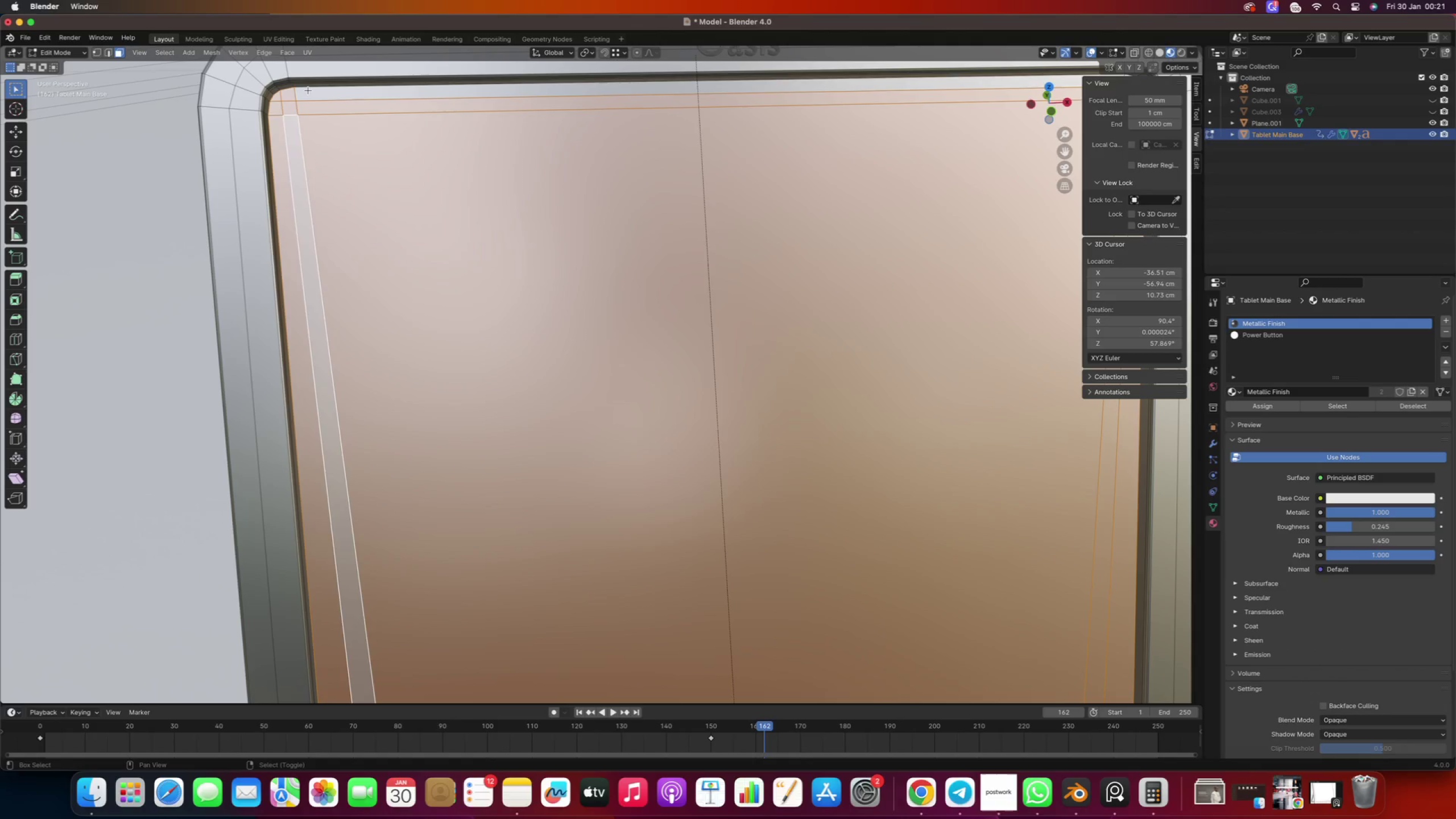 
right_click([308, 90])
 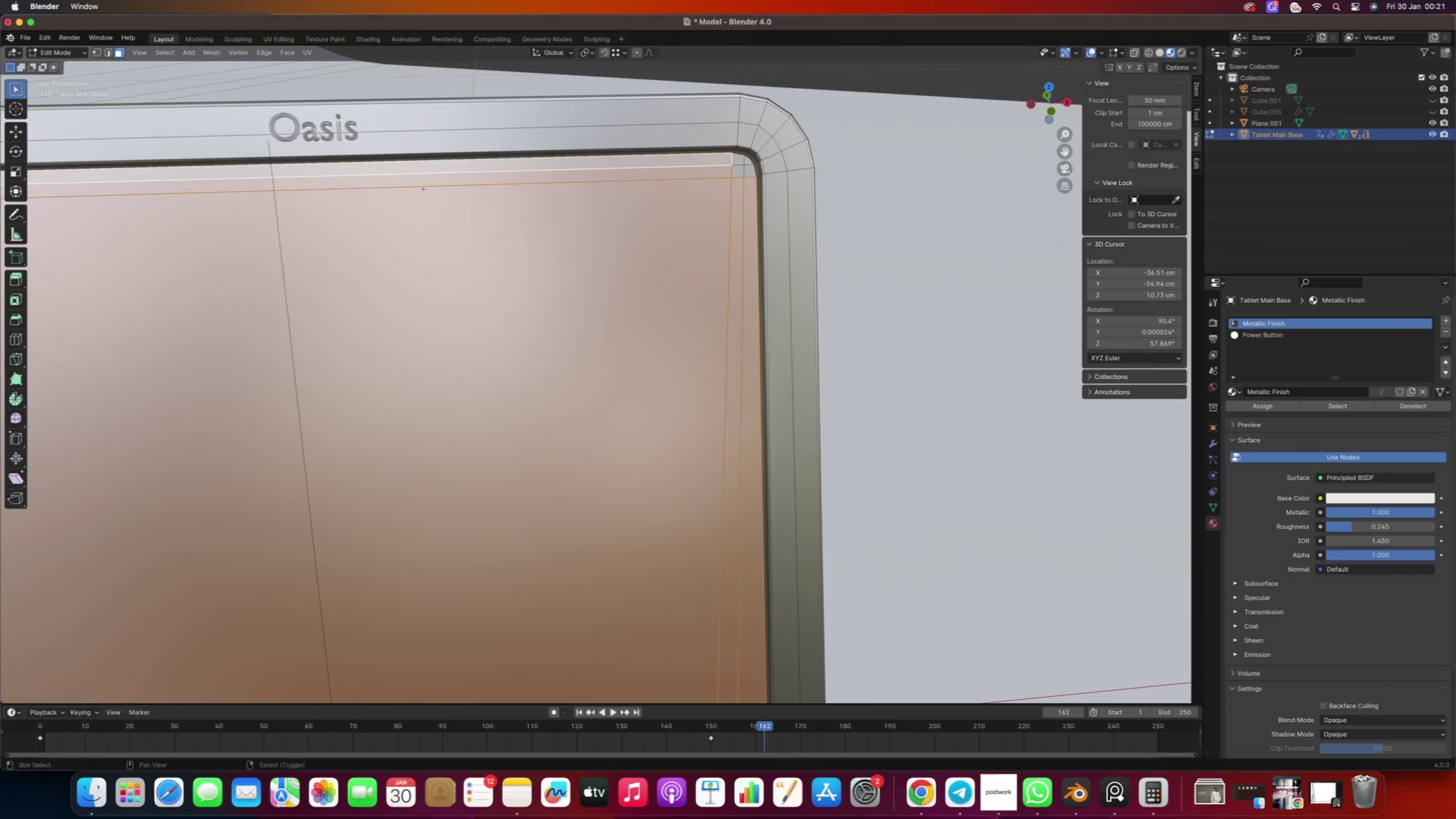 
hold_key(key=ShiftRight, duration=2.86)
right_click([747, 168])
 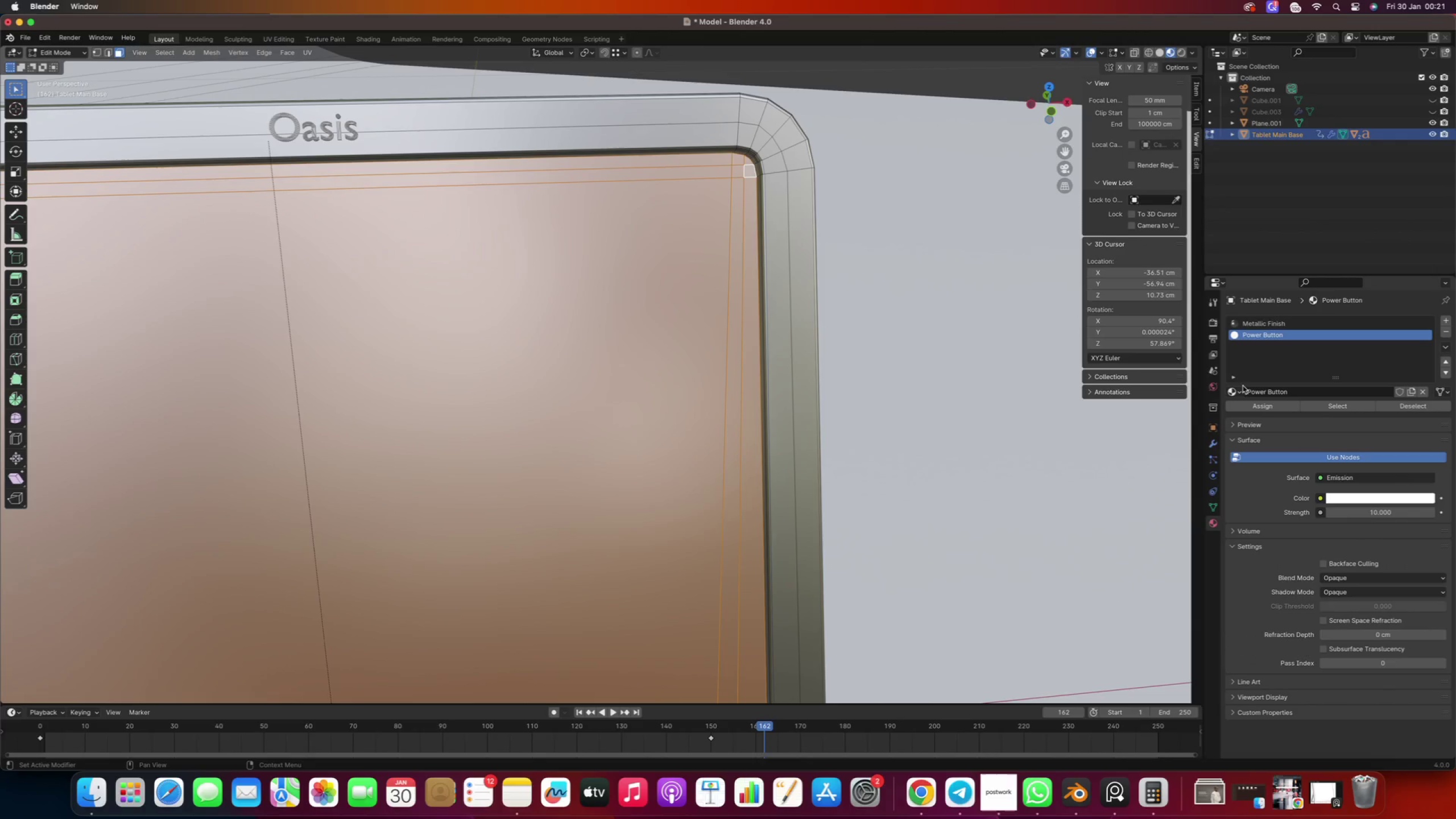 
left_click([1248, 403])
 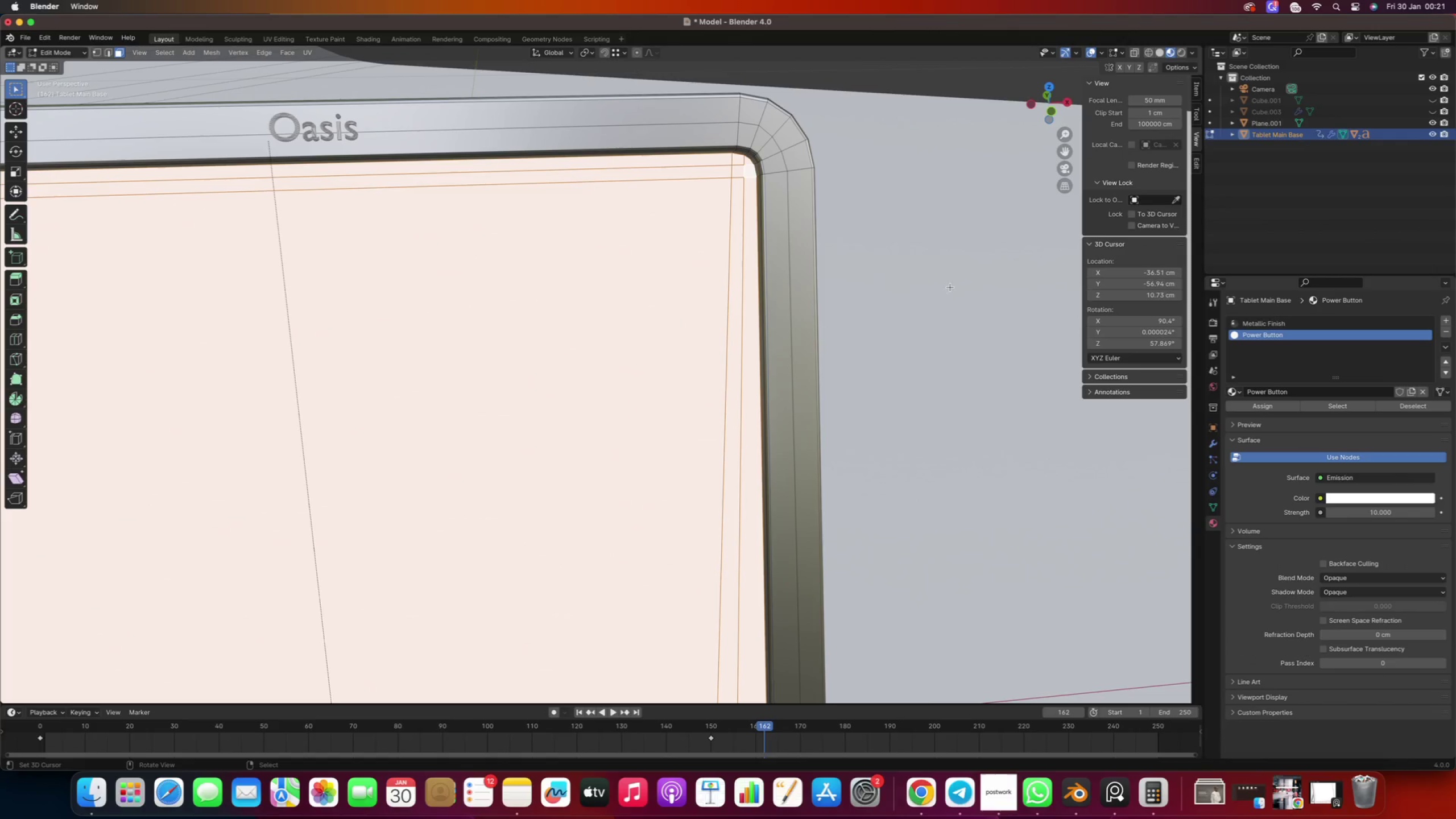 
scroll: coordinate [849, 209], scroll_direction: down, amount: 24.0
 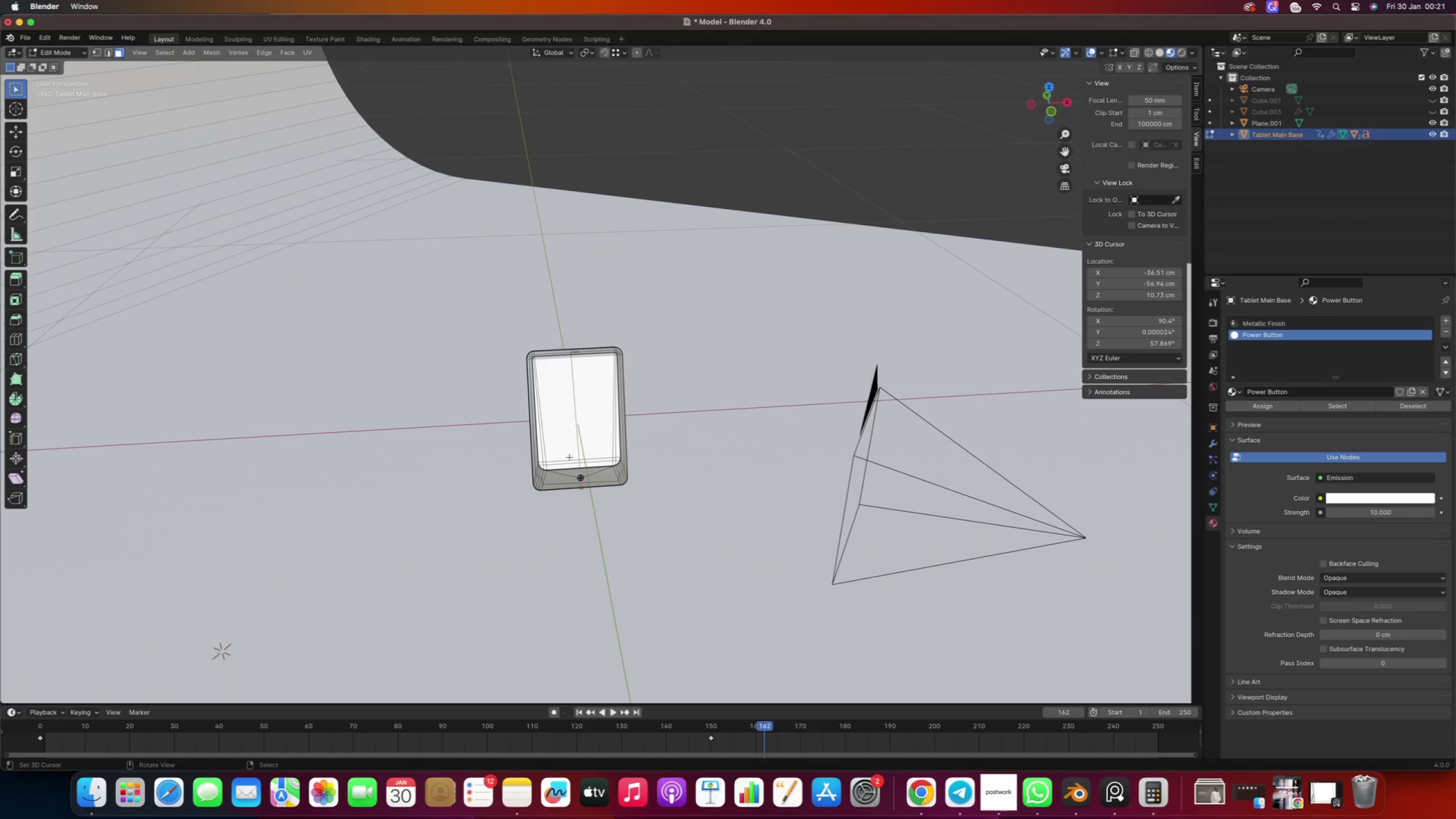 
scroll: coordinate [543, 515], scroll_direction: up, amount: 15.0
 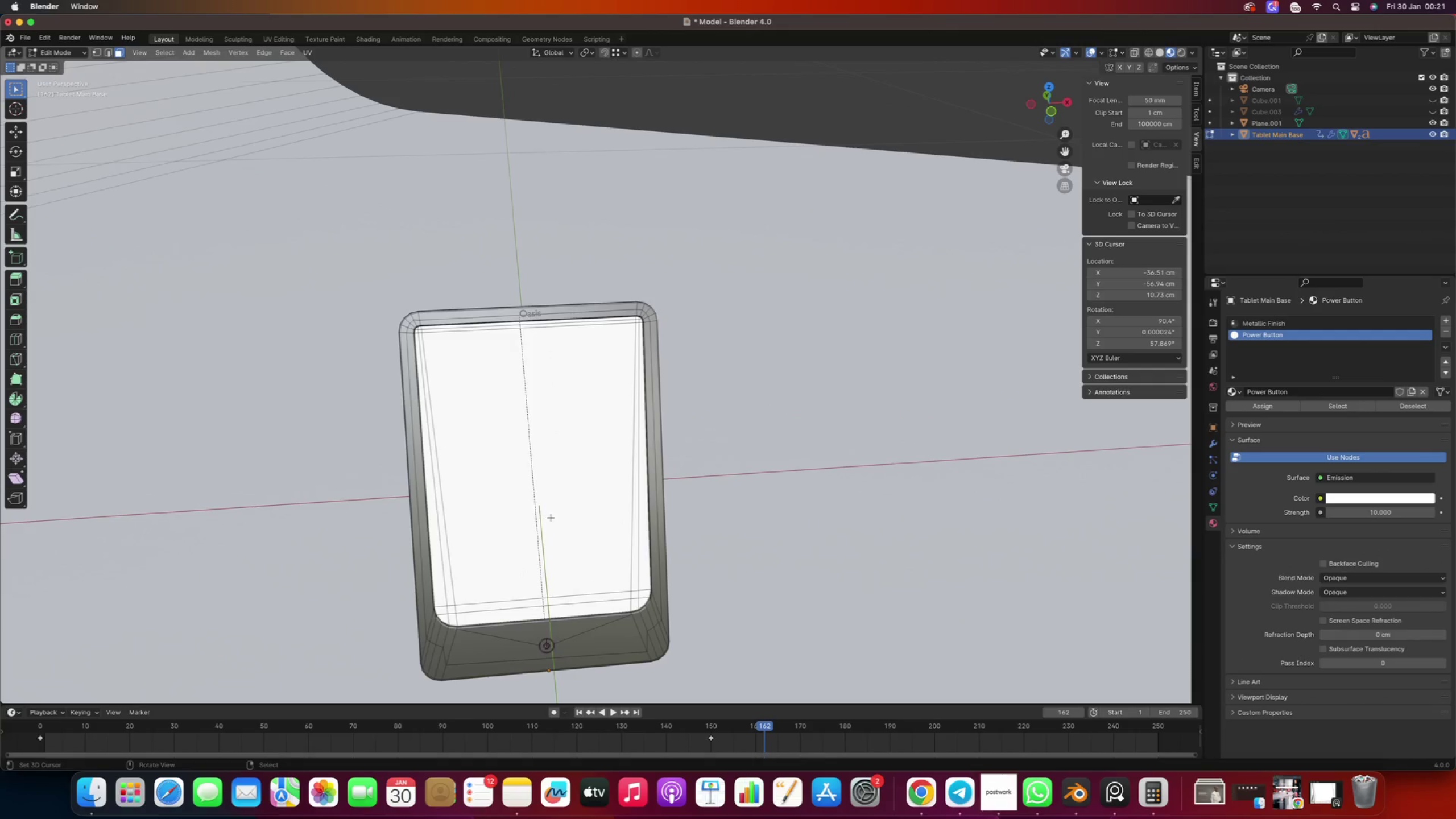 
hold_key(key=ShiftRight, duration=0.67)
 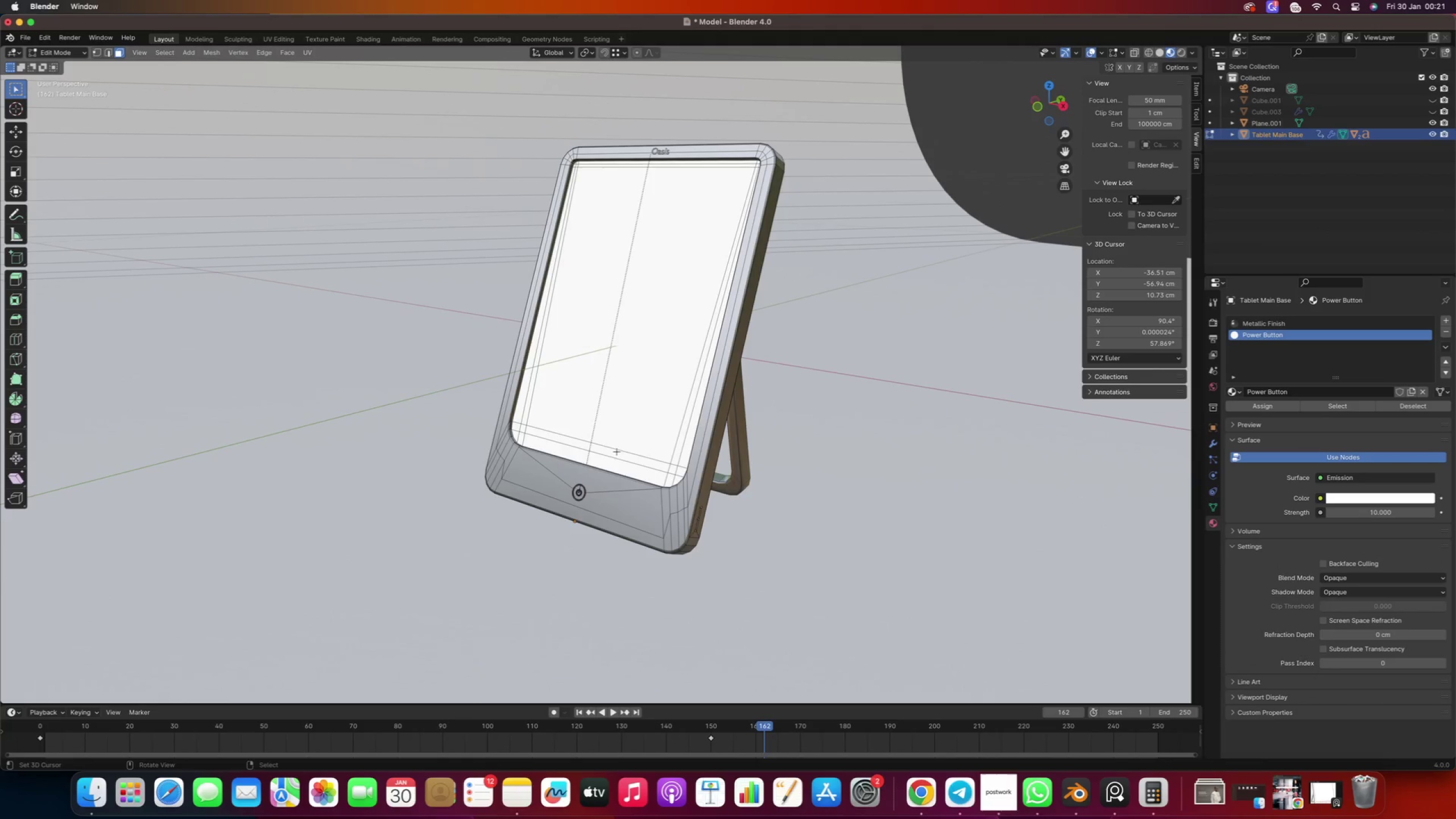 
key(Numpad0)
 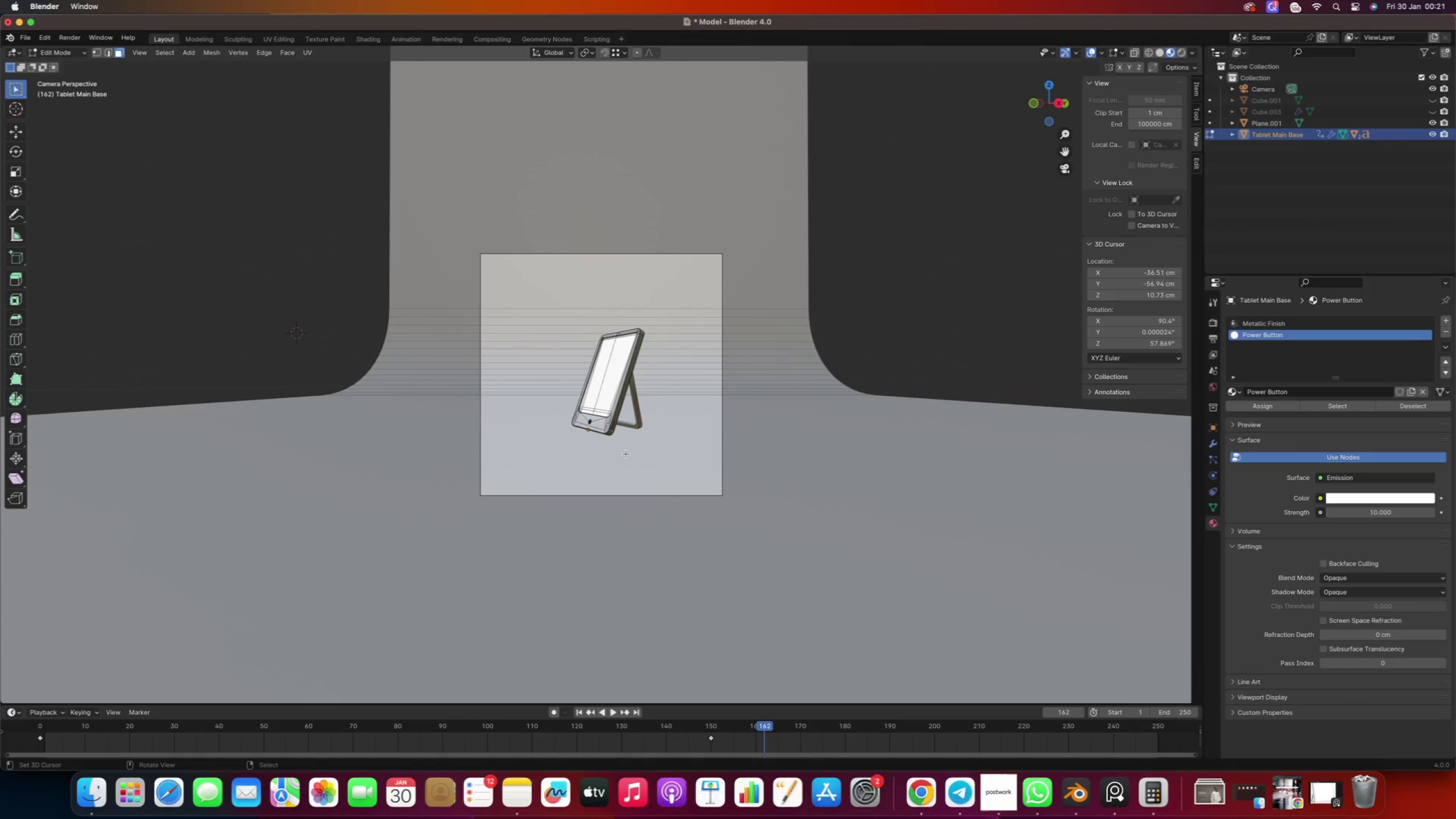 
right_click([636, 467])
 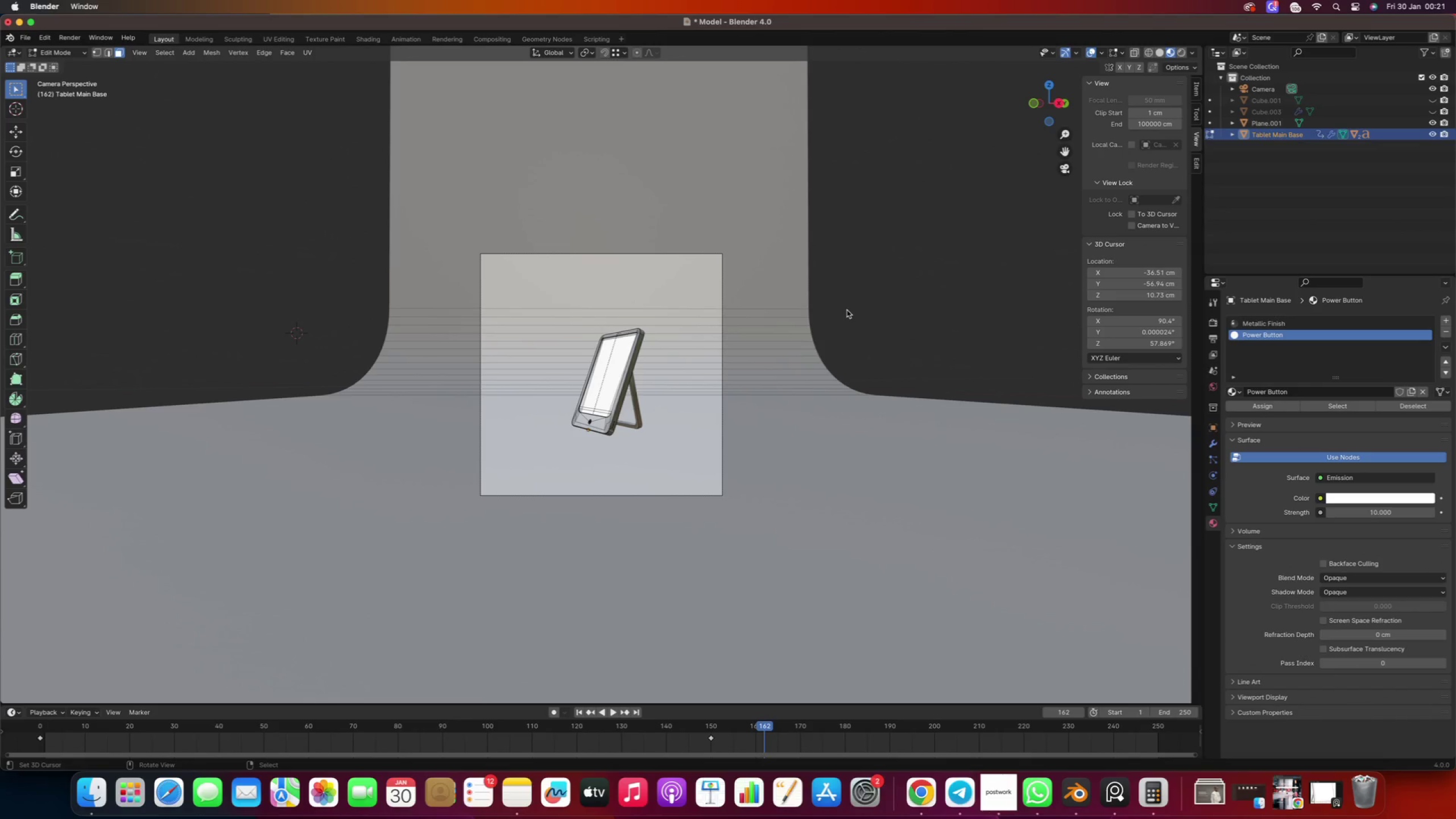 
key(Tab)
 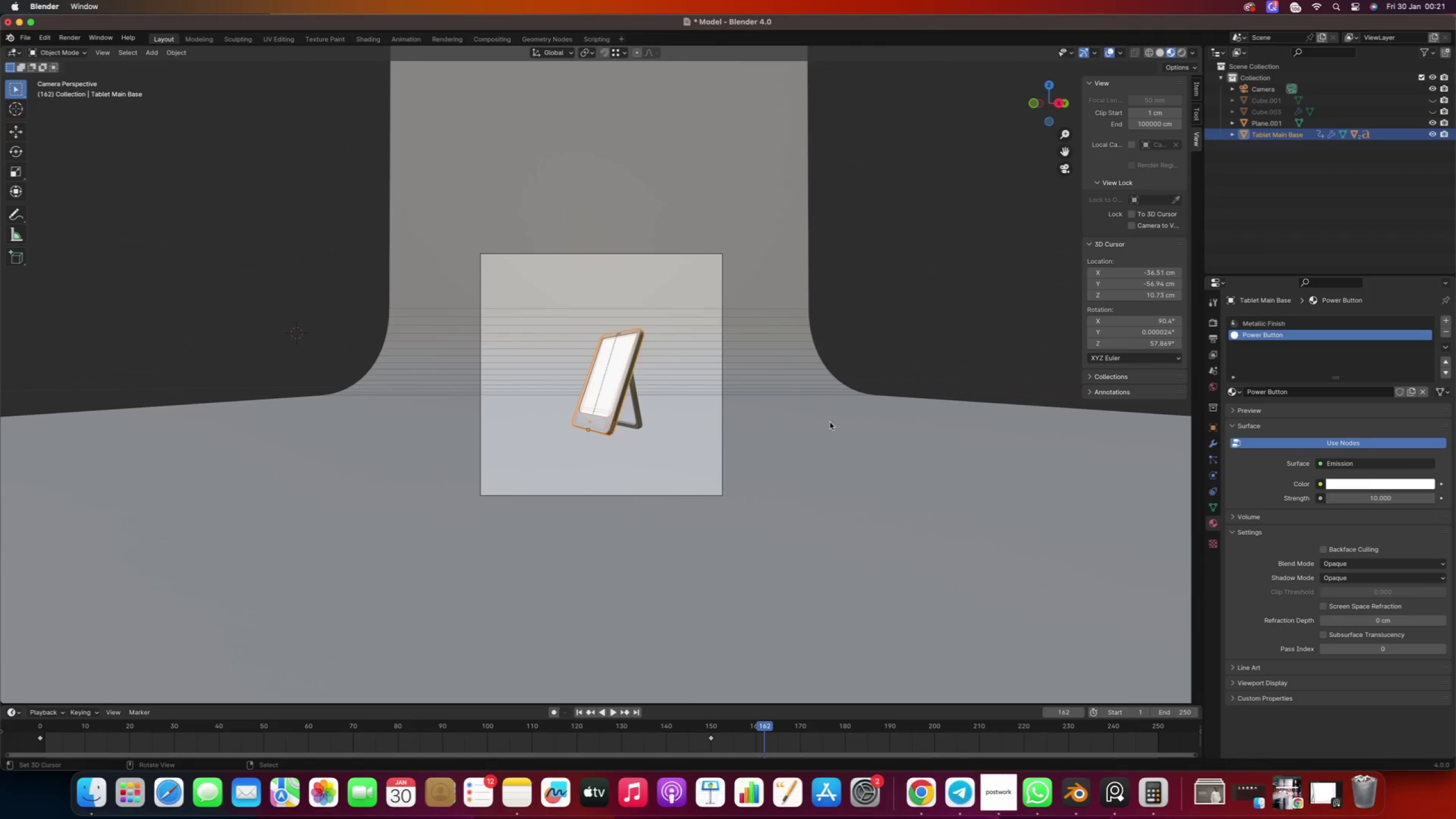 
right_click([827, 436])
 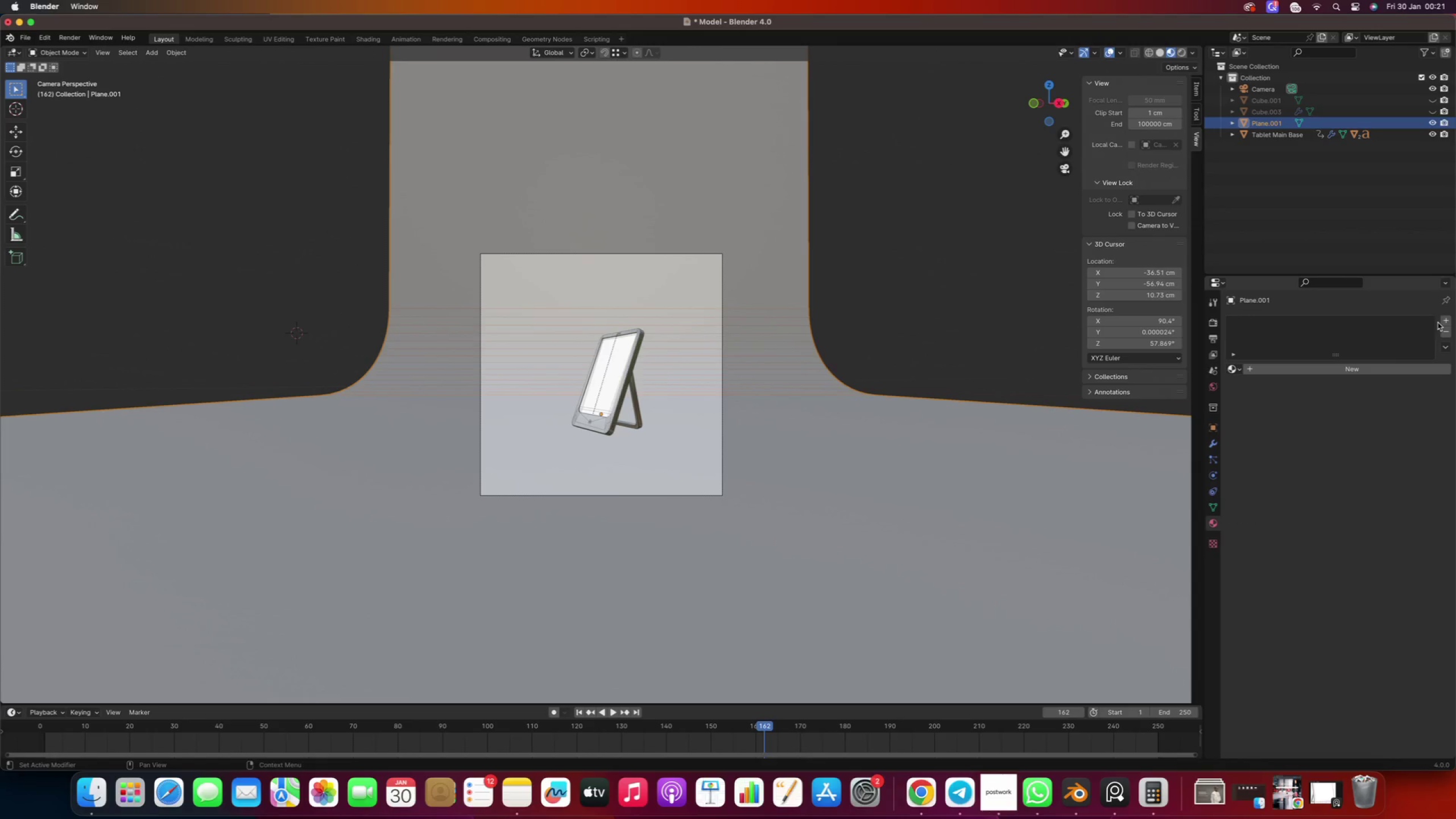 
left_click([1444, 322])
 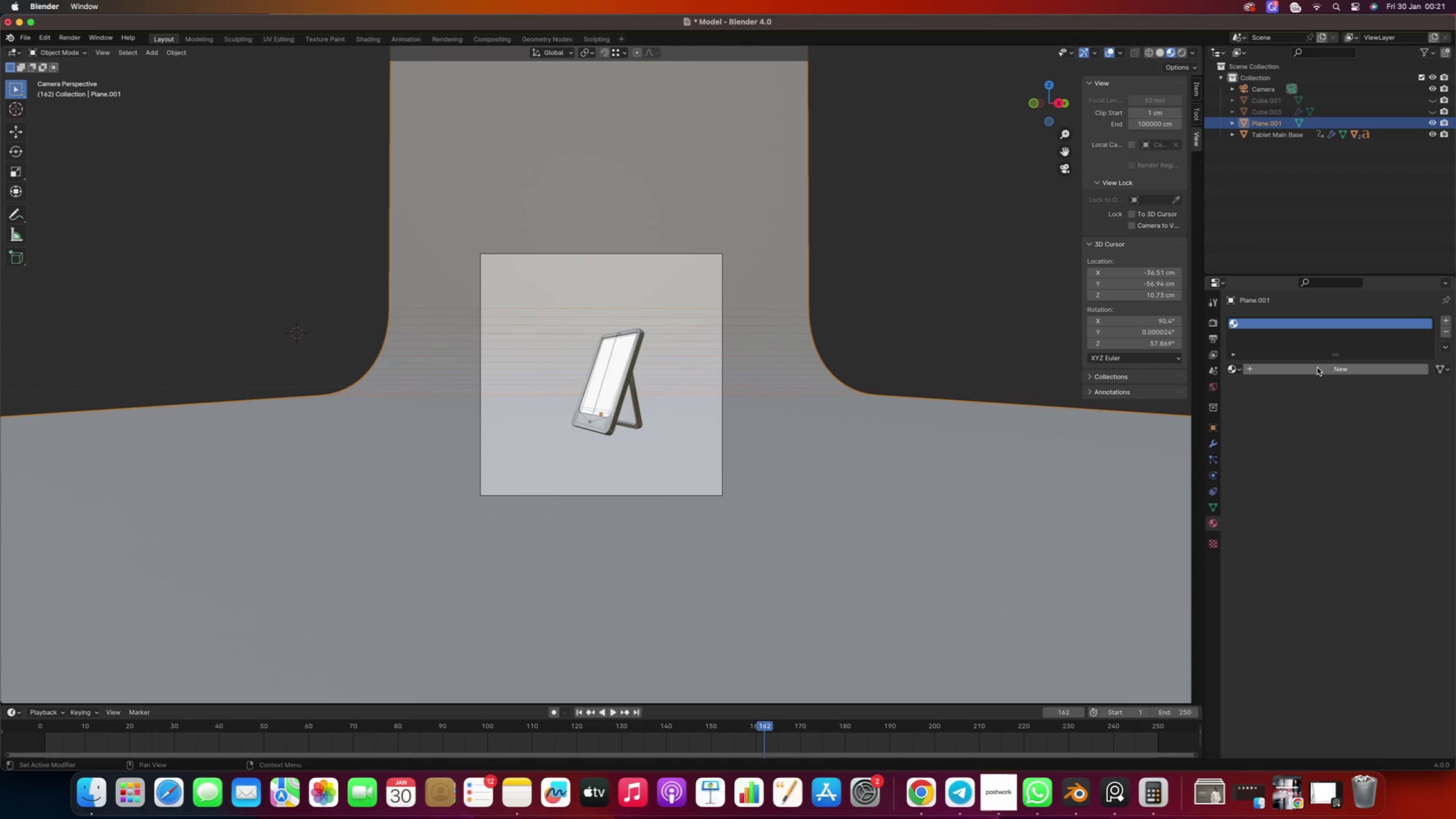 
left_click([1317, 370])
 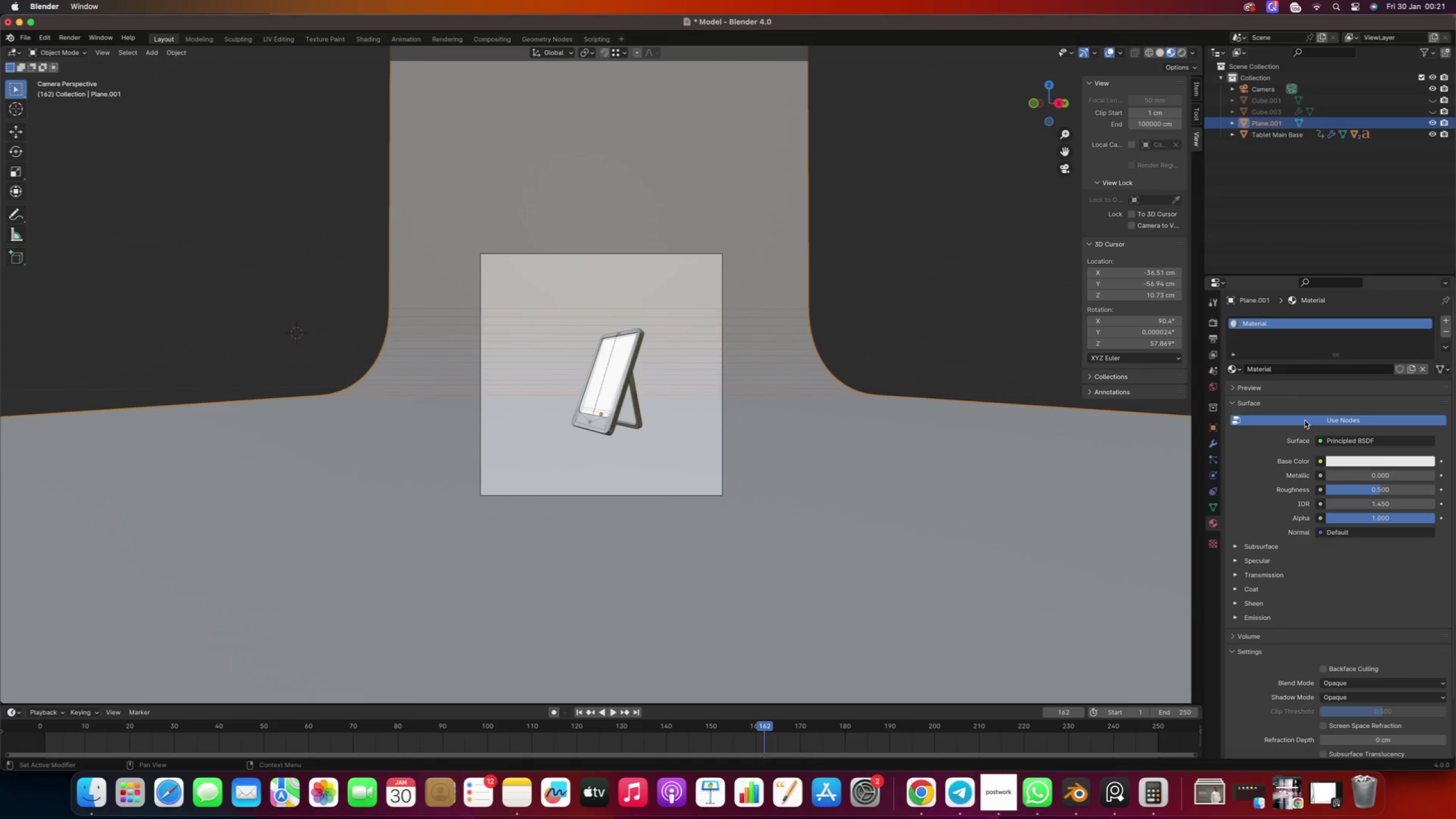 
left_click([1286, 370])
 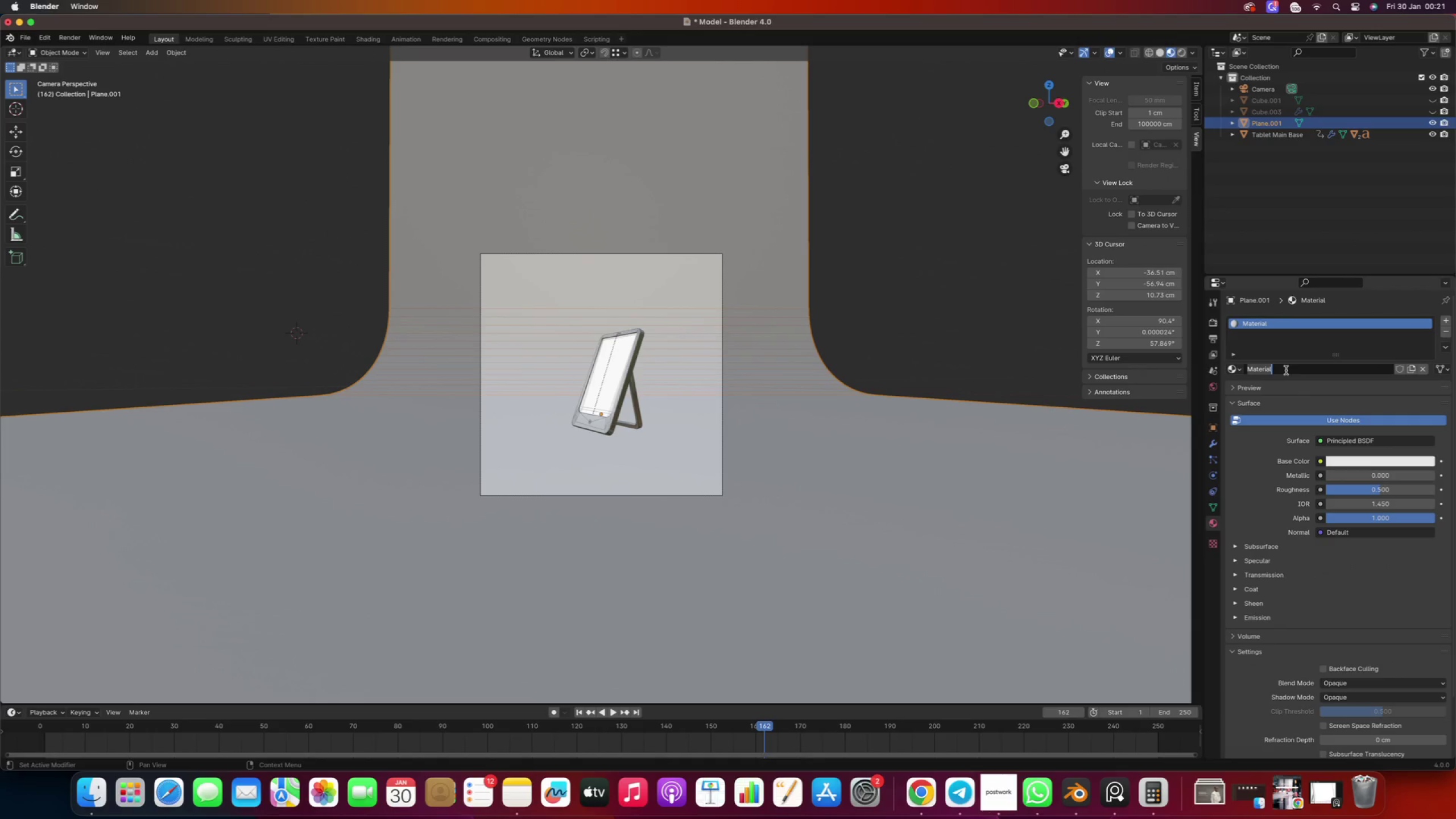 
type(BASE )
 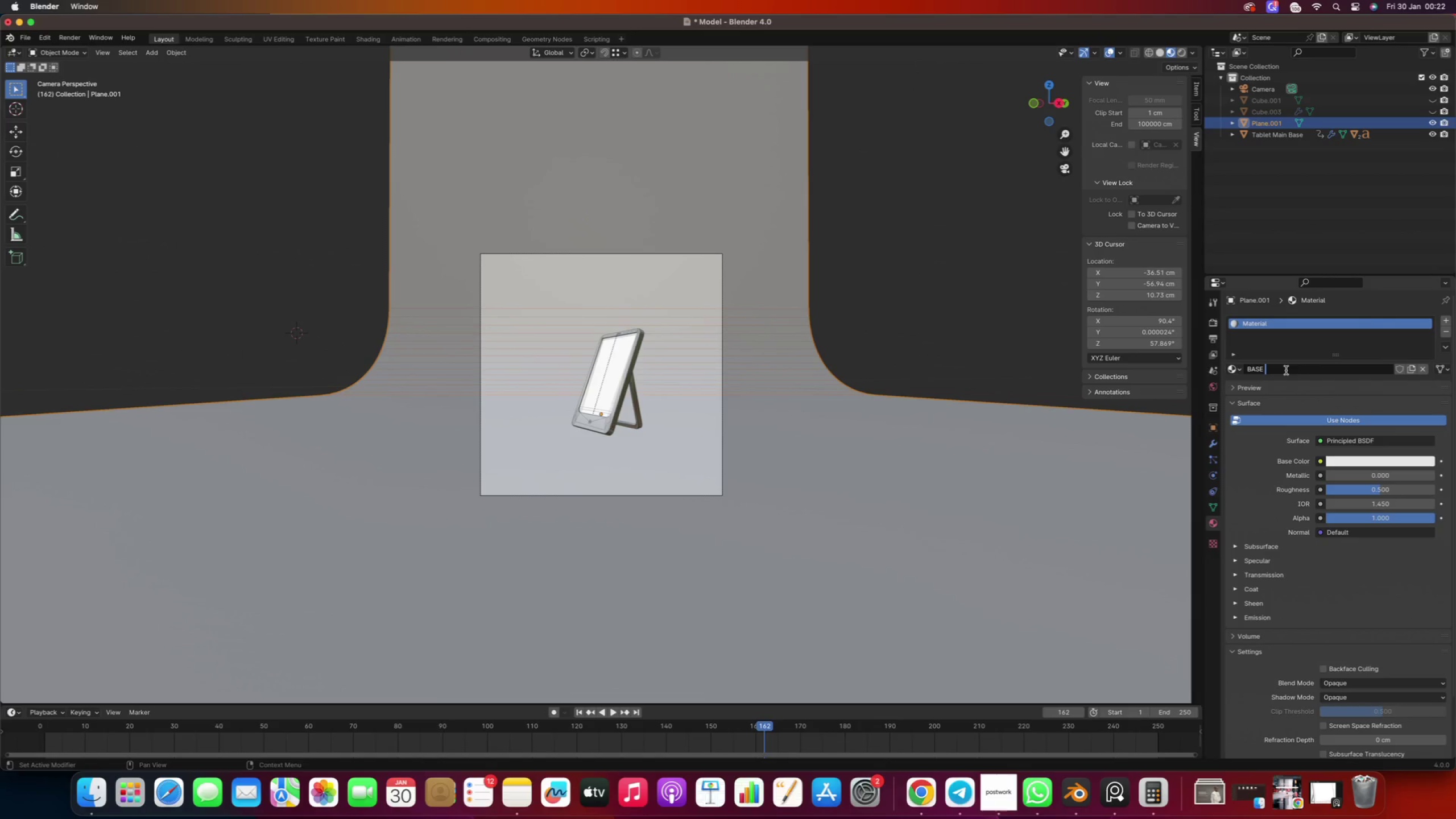 
wait(14.76)
 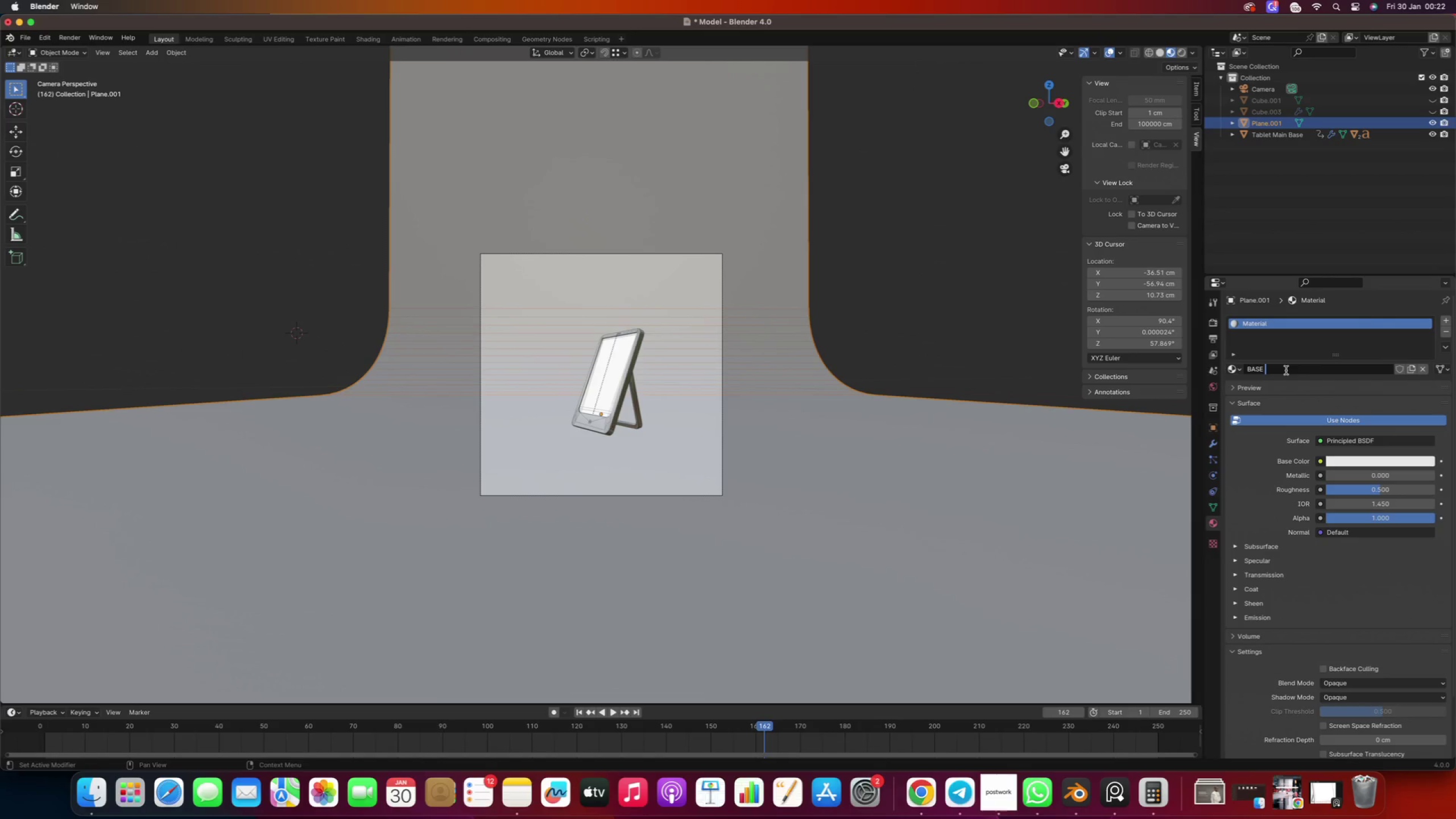 
type(MATERIAL)
 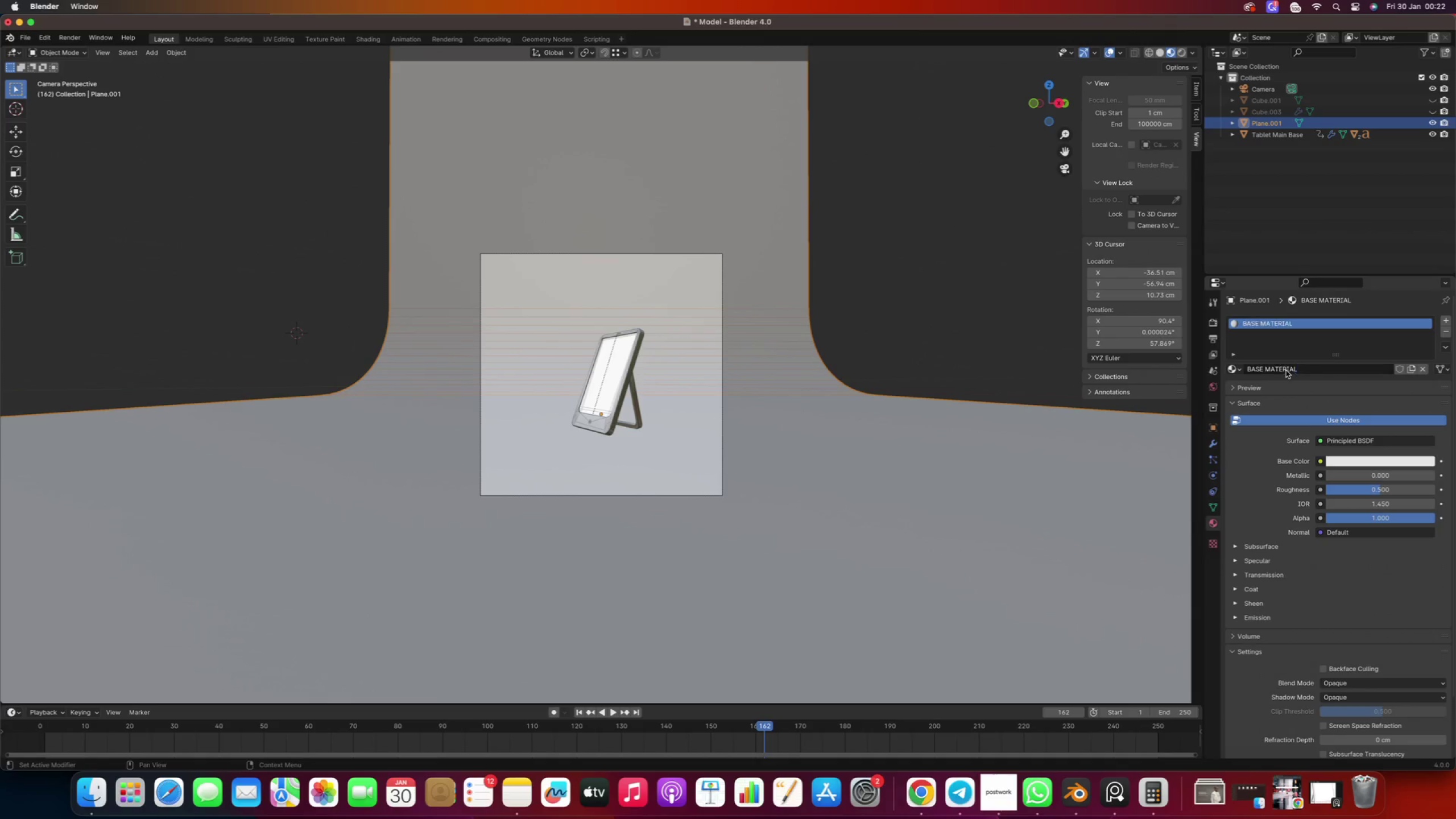 
key(Enter)
 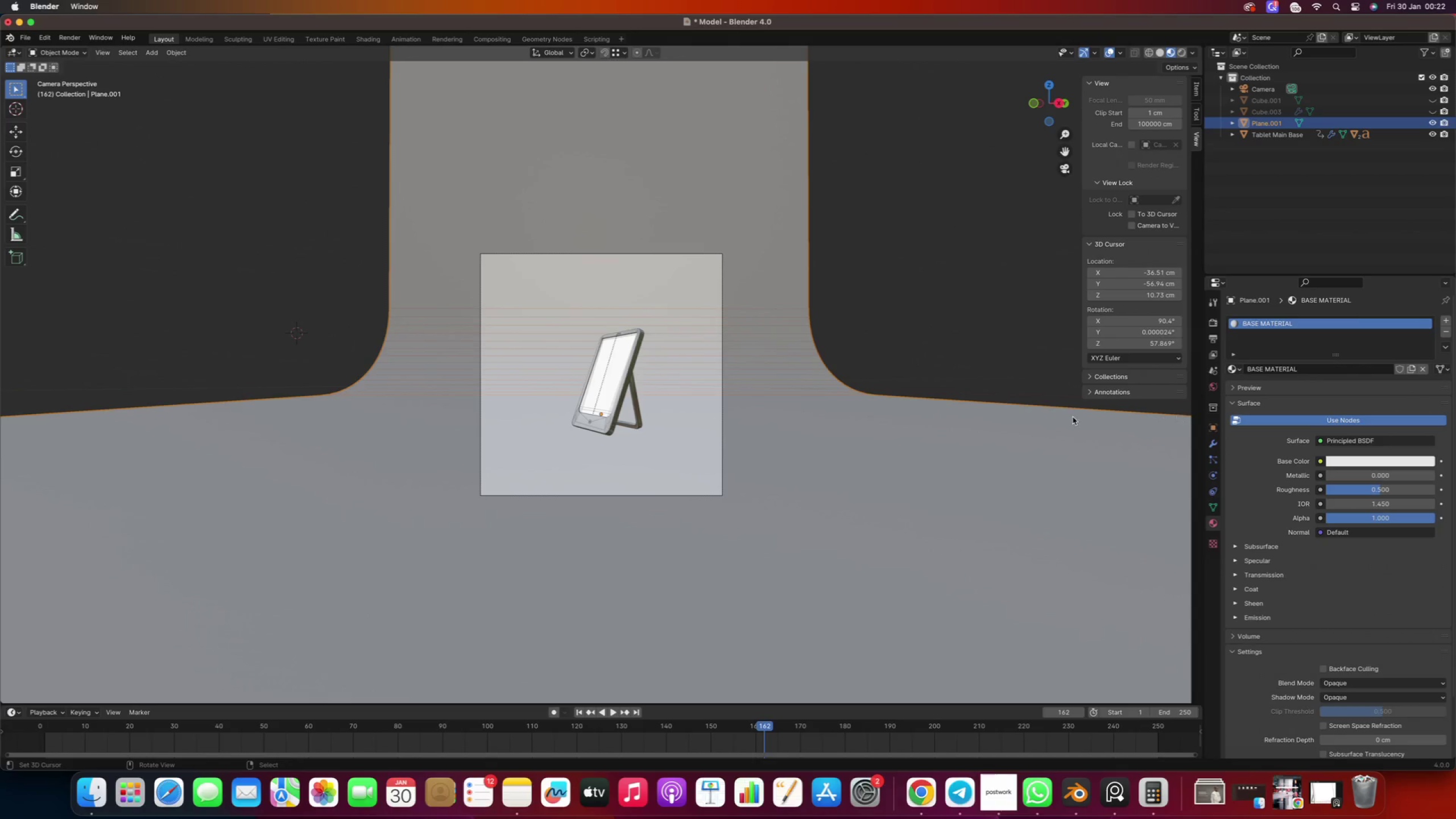 
double_click([907, 428])
 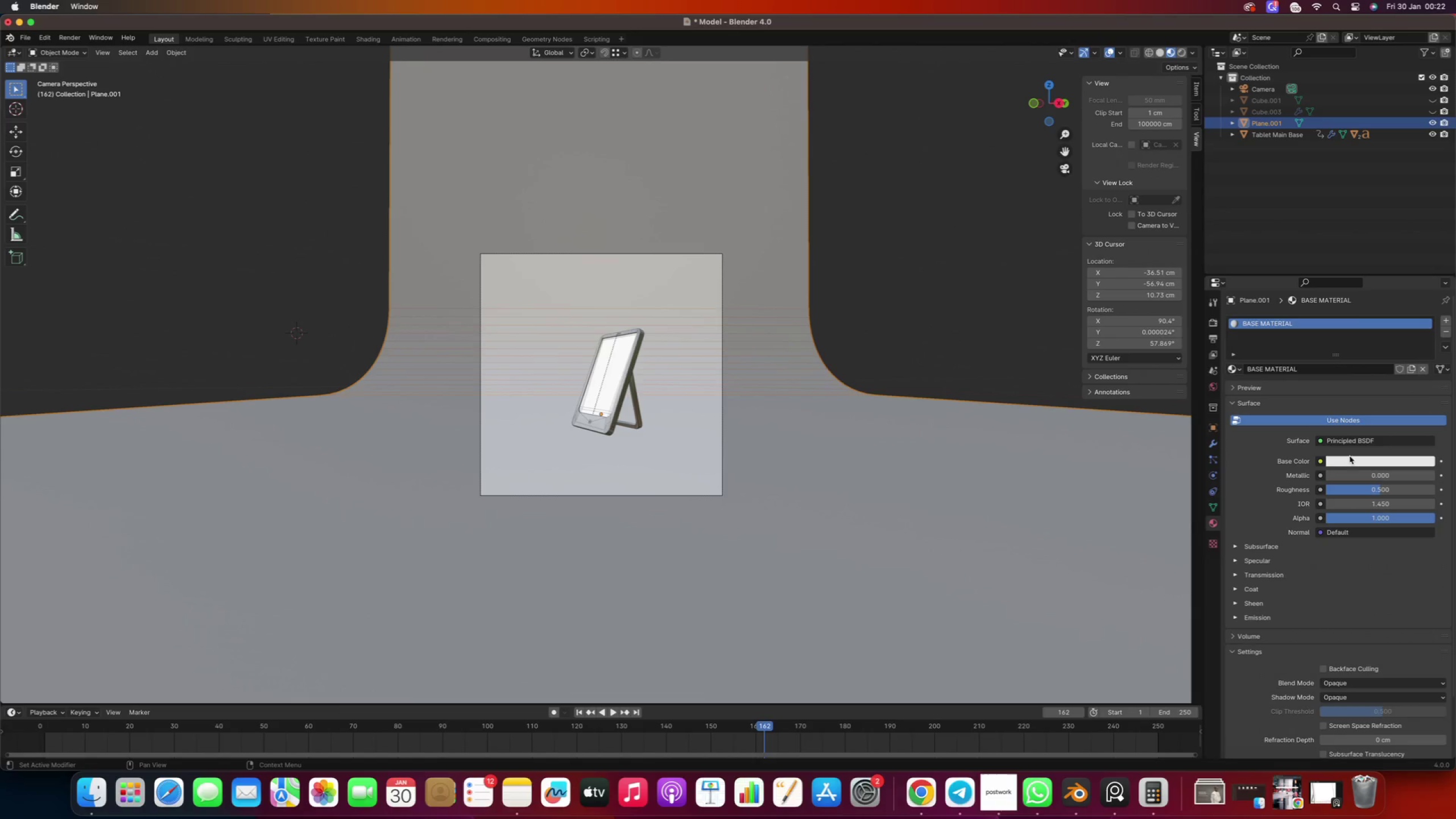 
left_click([1350, 461])
 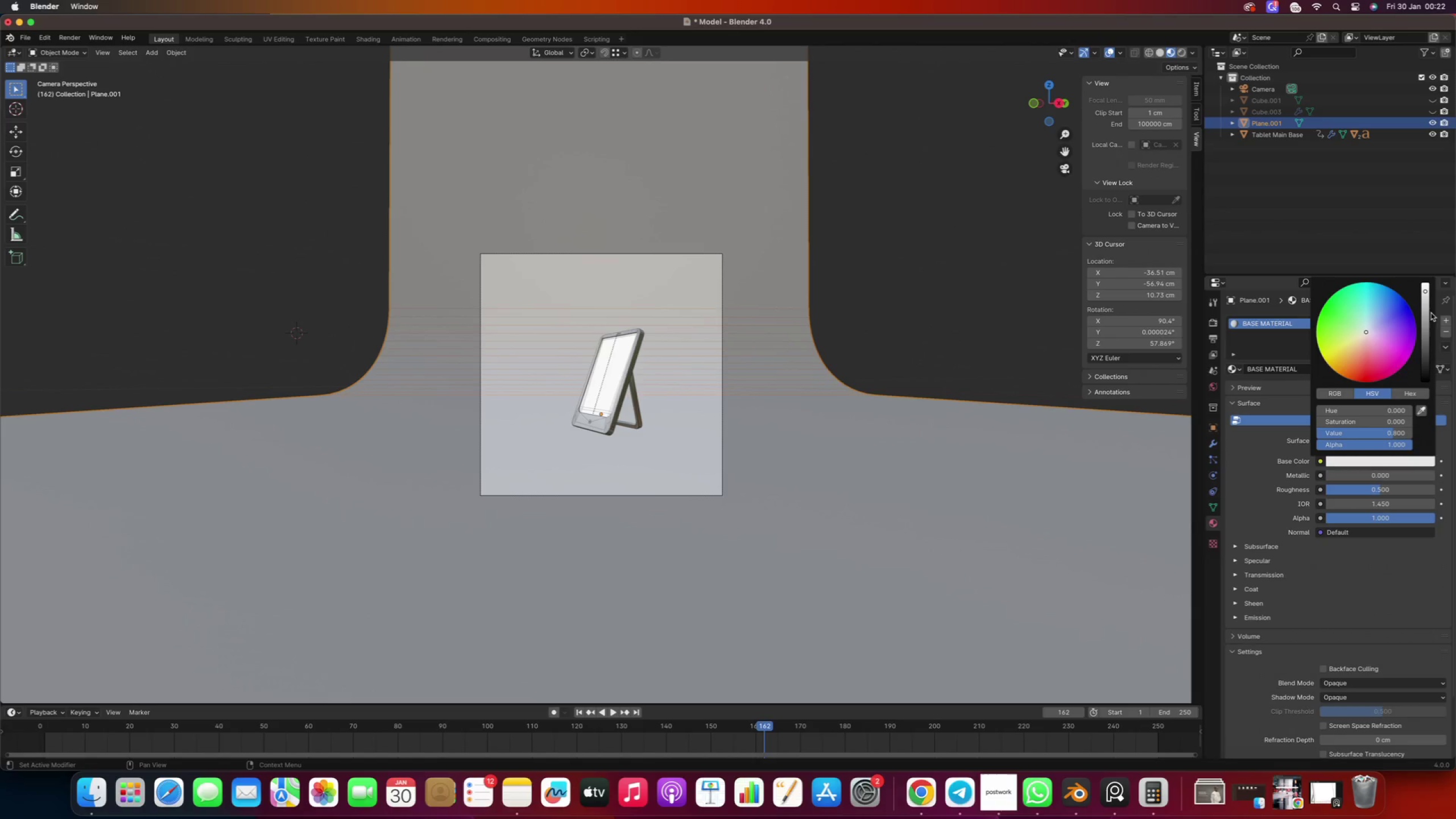 
left_click_drag(start_coordinate=[1424, 305], to_coordinate=[1423, 287])
 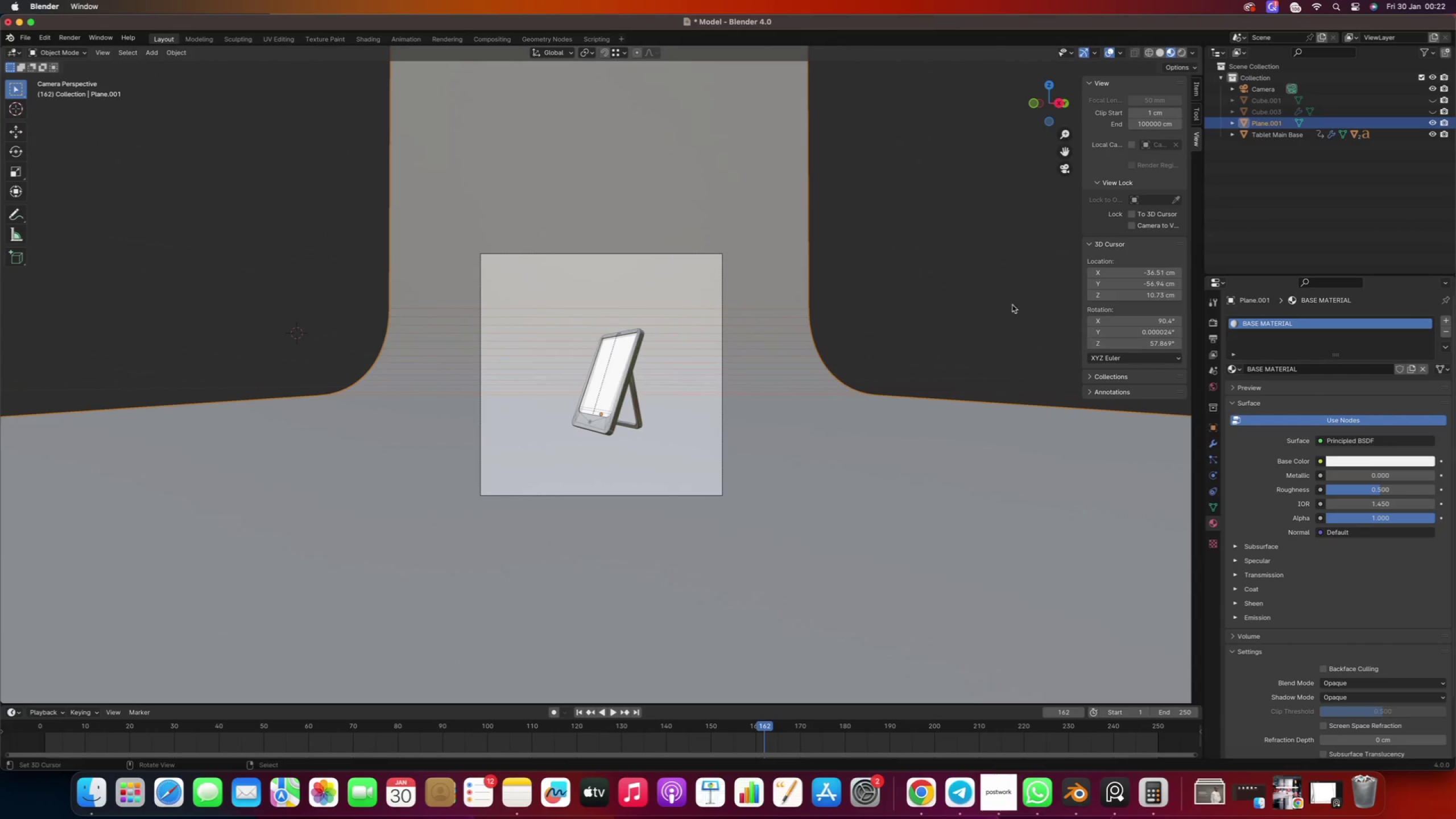 
right_click([988, 295])
 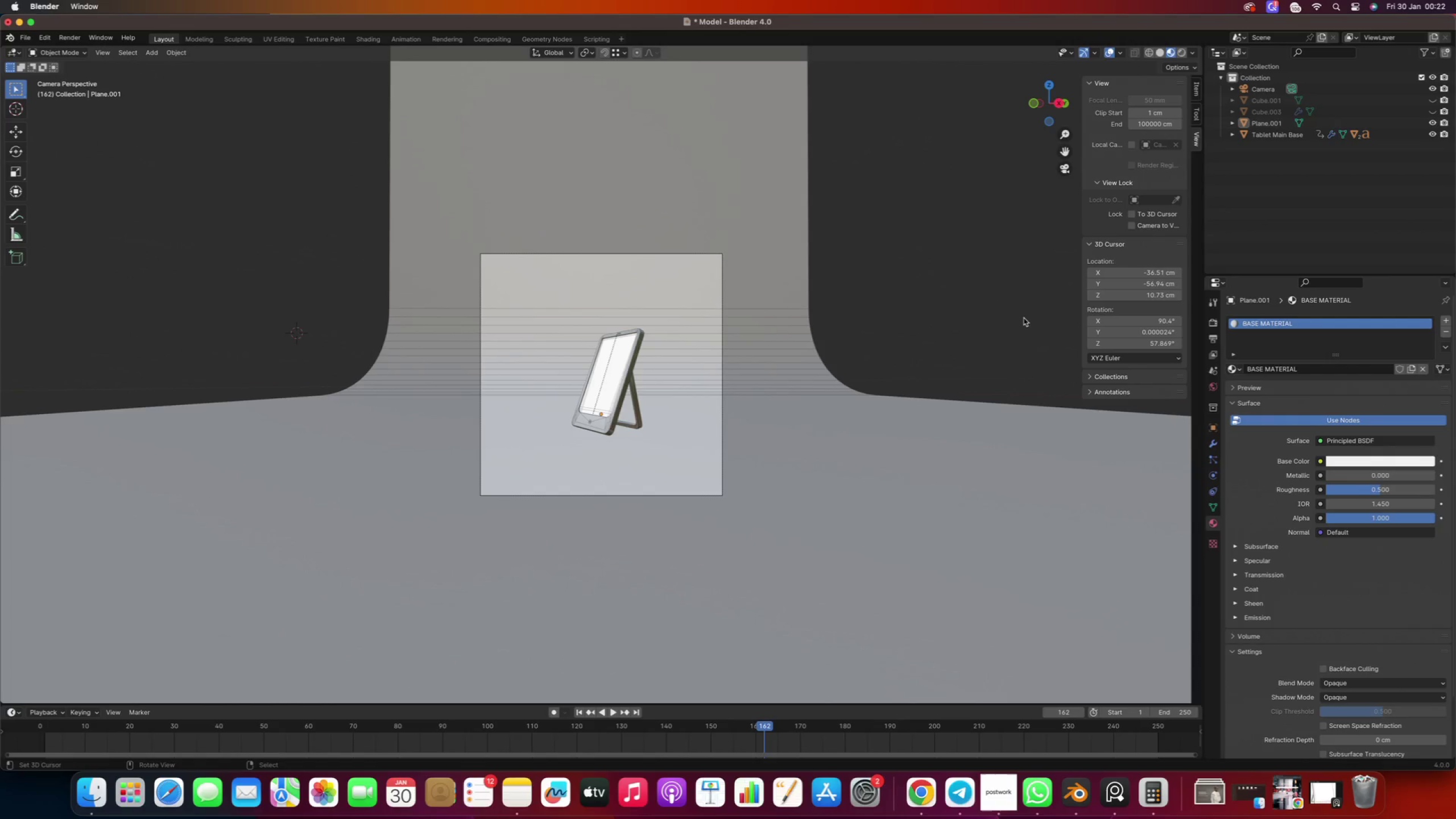 
right_click([979, 305])
 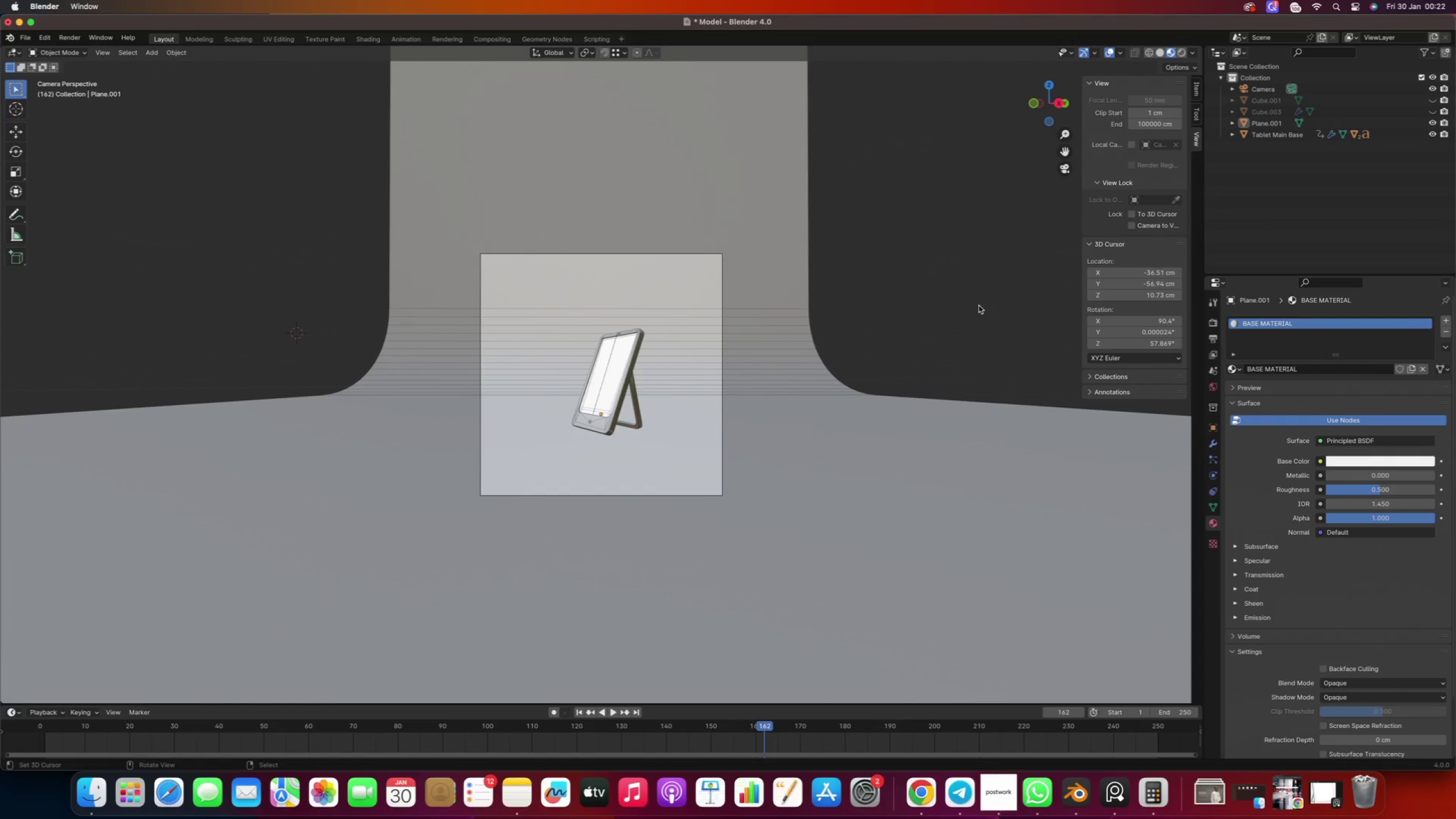 
key(Numpad7)
 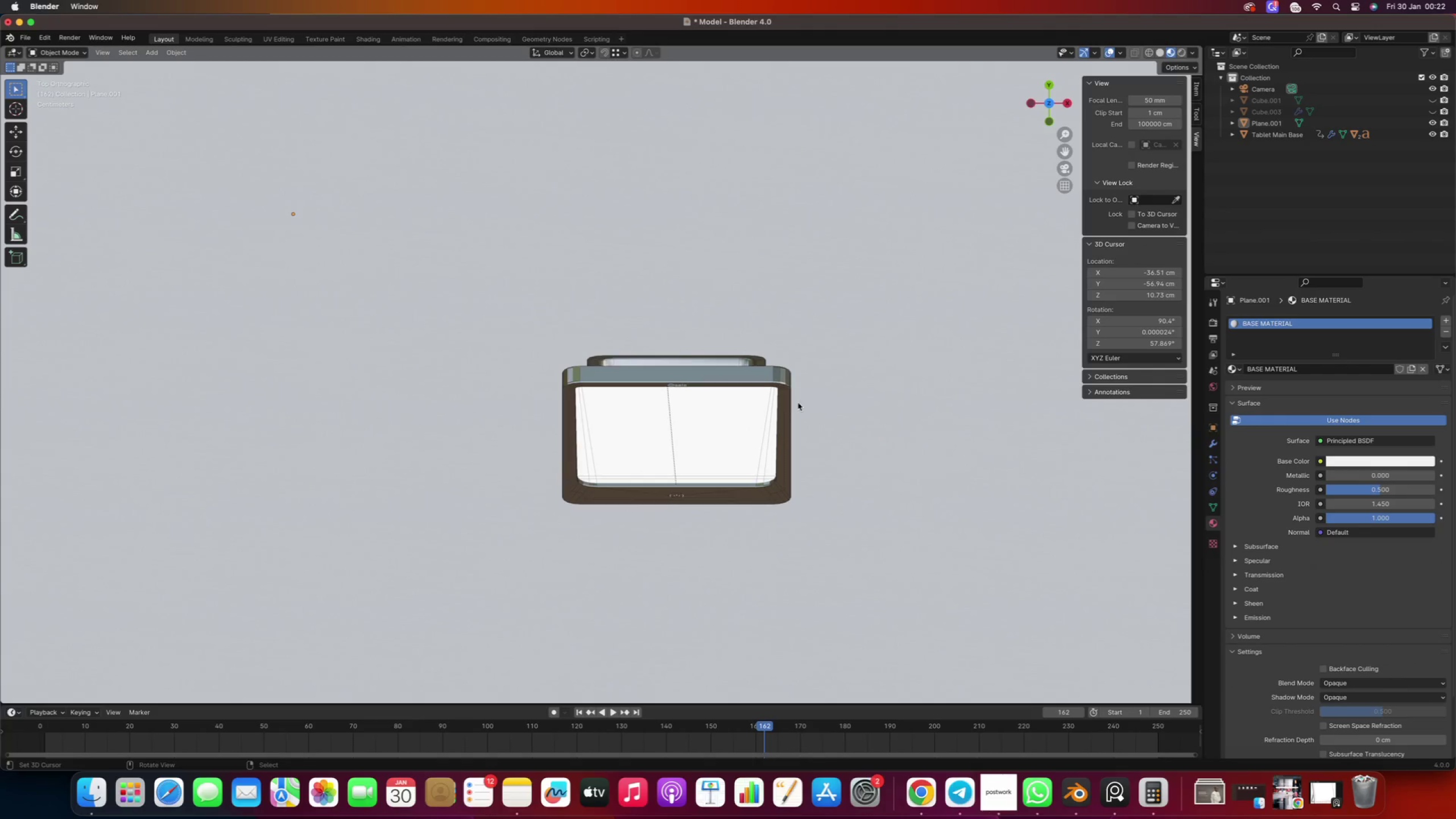 
scroll: coordinate [624, 383], scroll_direction: up, amount: 9.0
 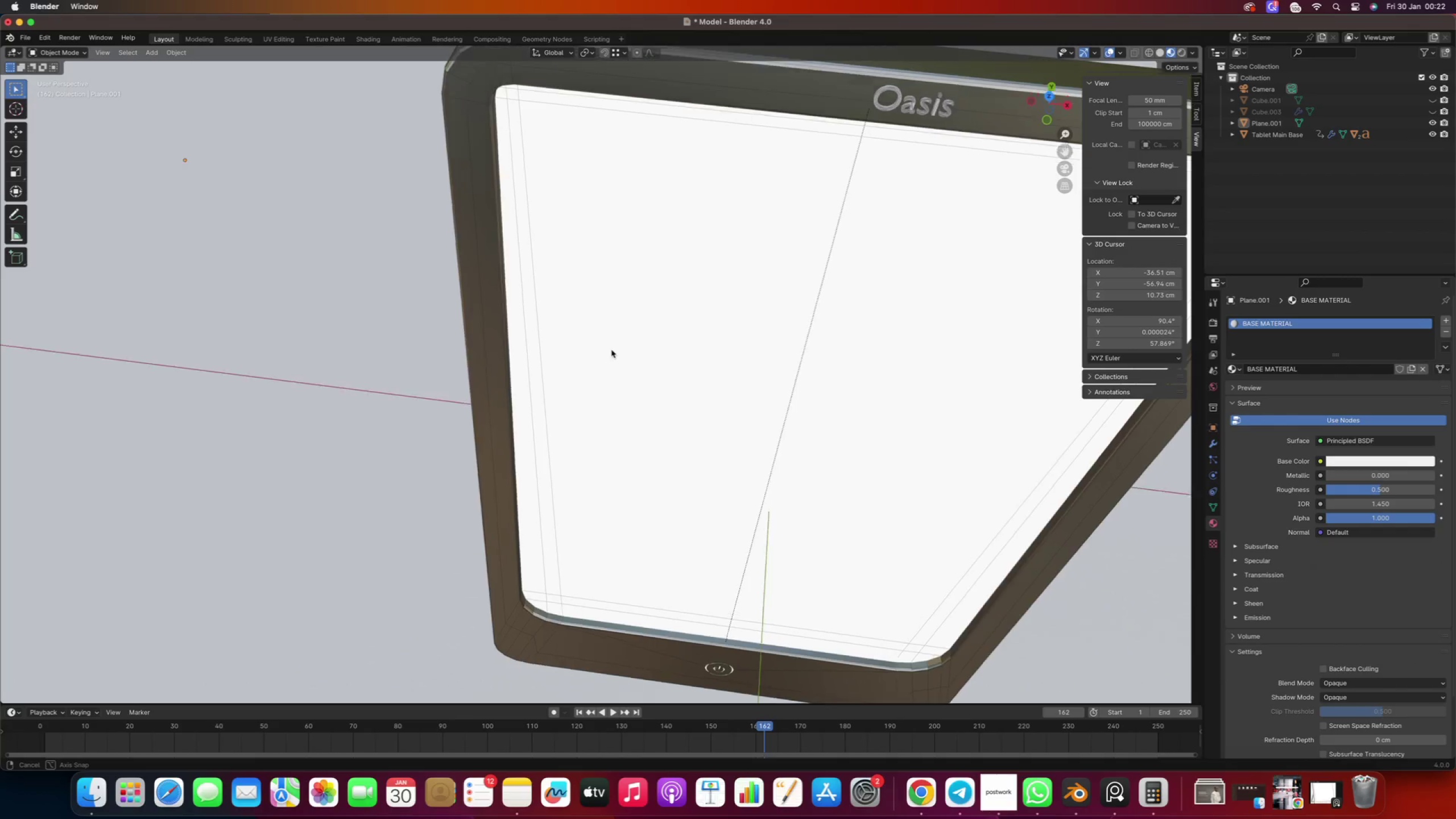 
key(Shift+ShiftRight)
 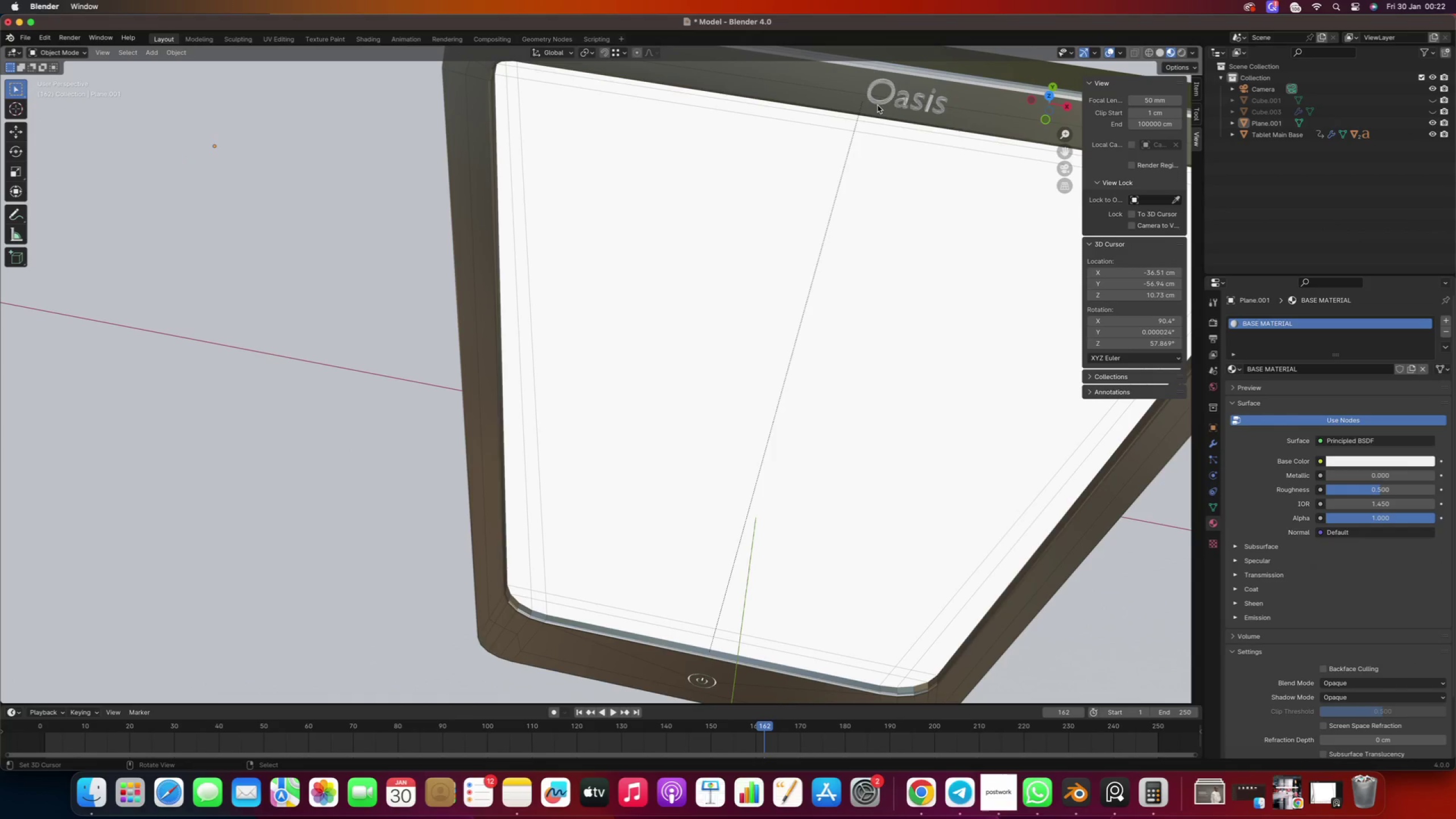 
right_click([879, 105])
 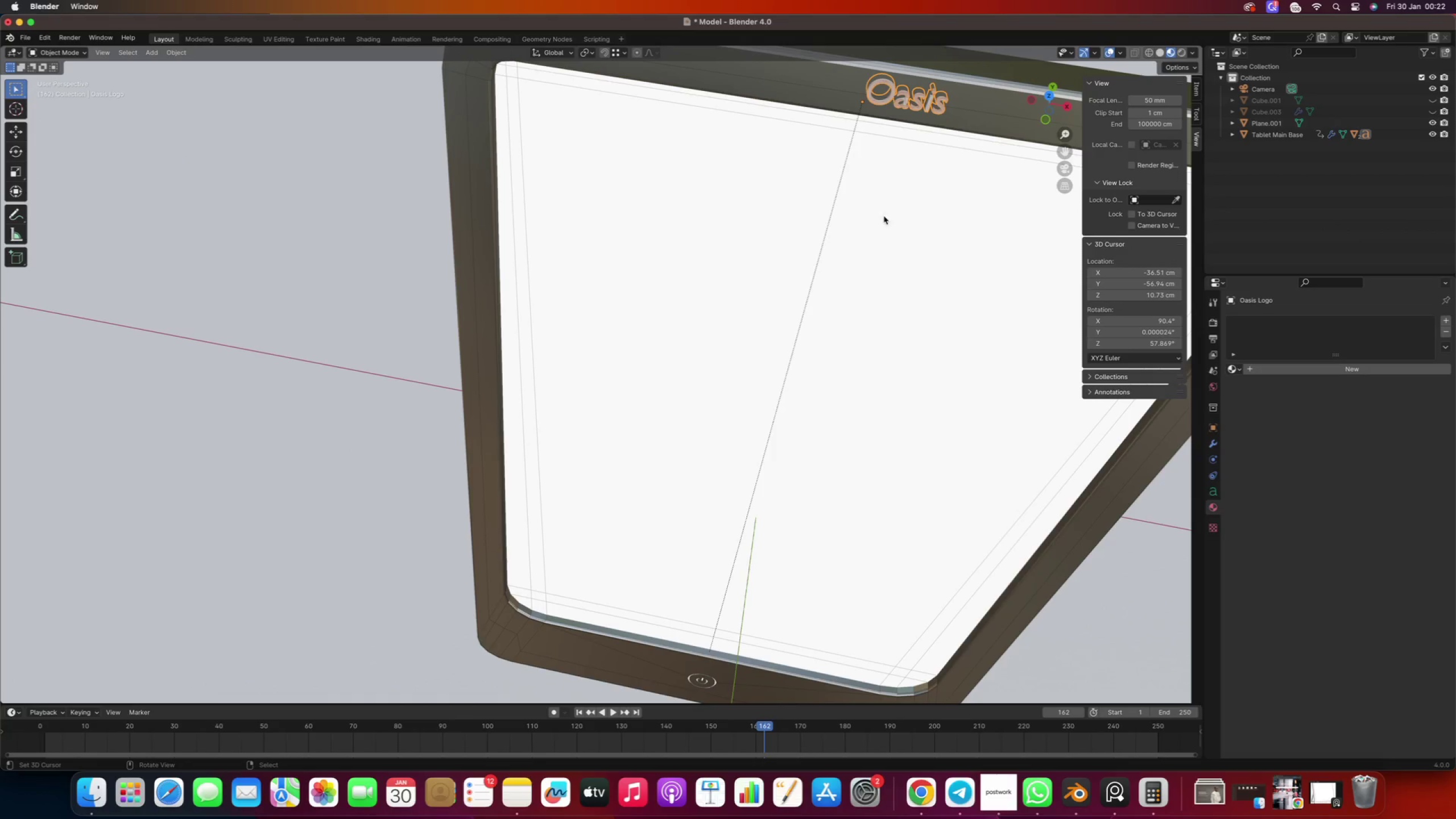 
scroll: coordinate [847, 240], scroll_direction: down, amount: 4.0
 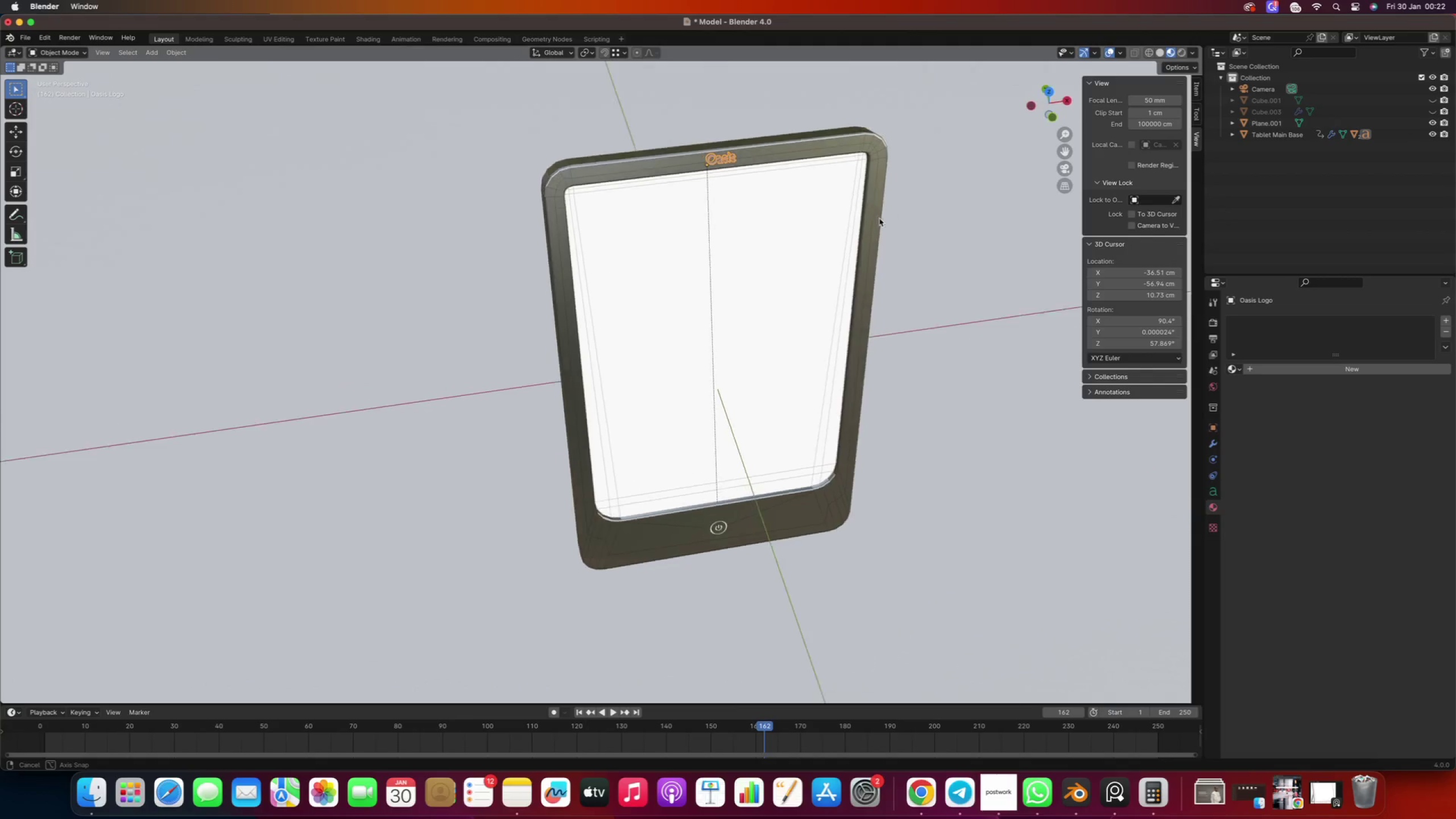 
hold_key(key=ShiftRight, duration=1.1)
 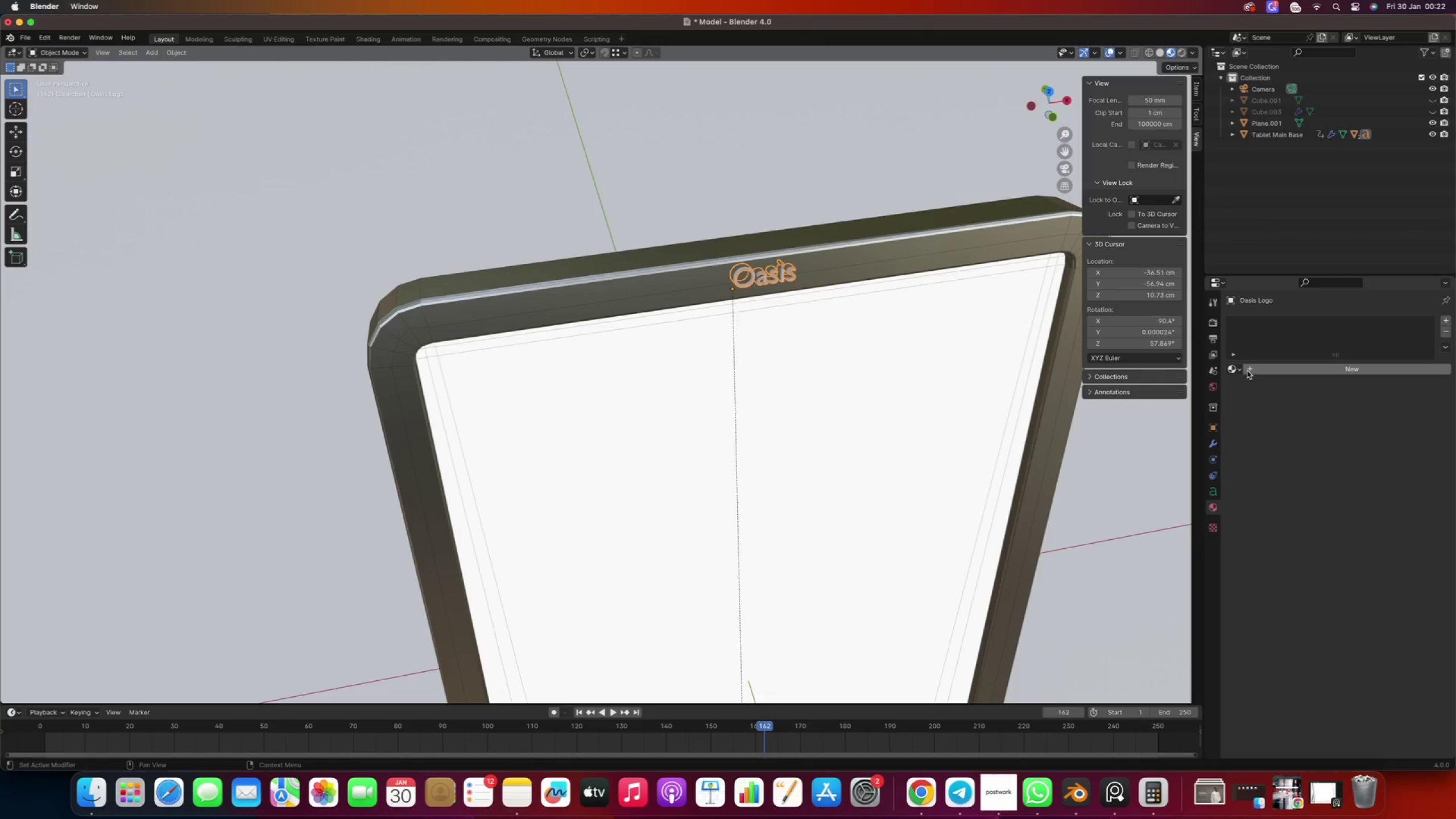 
scroll: coordinate [754, 157], scroll_direction: up, amount: 4.0
 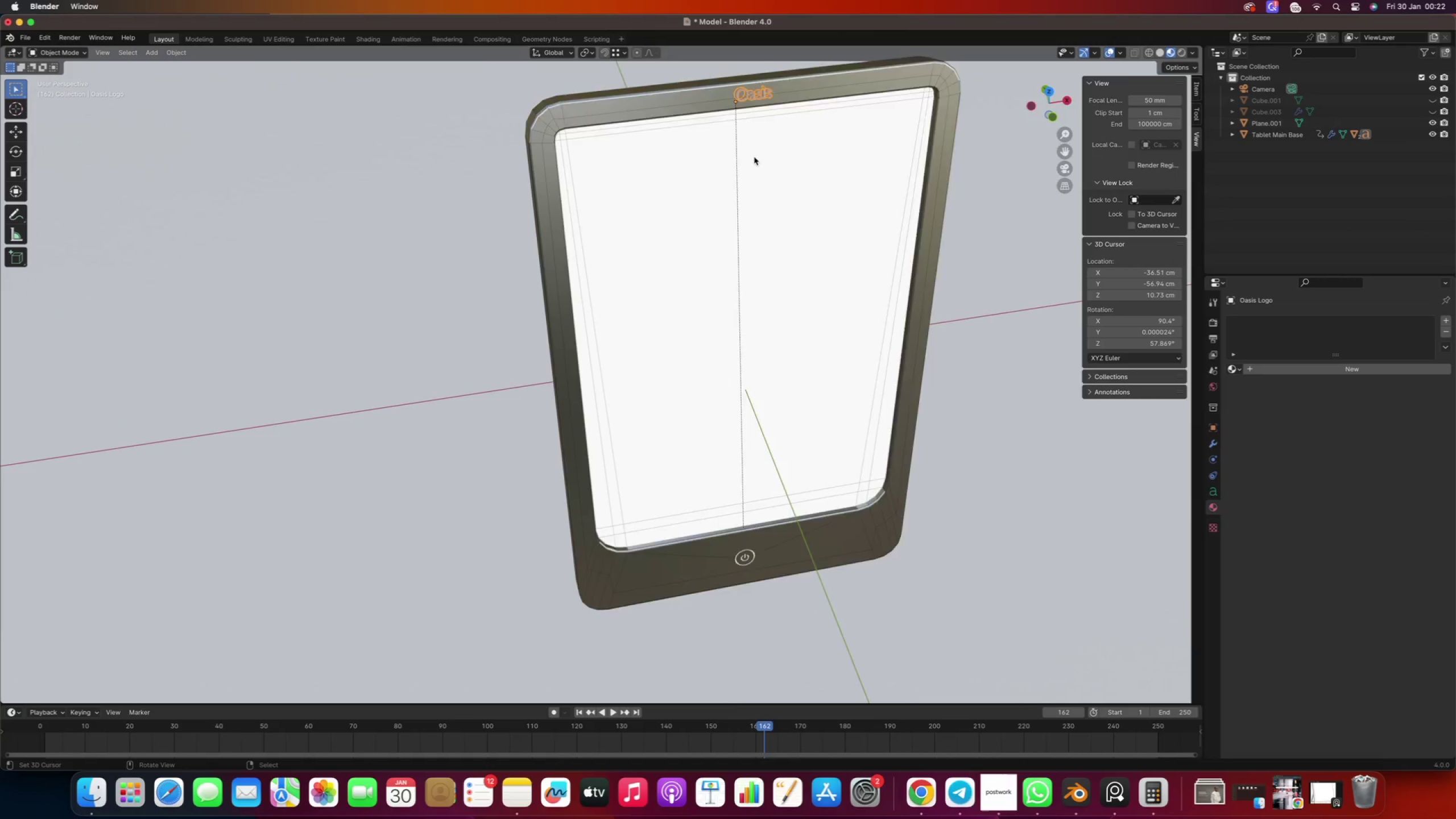 
wait(5.54)
 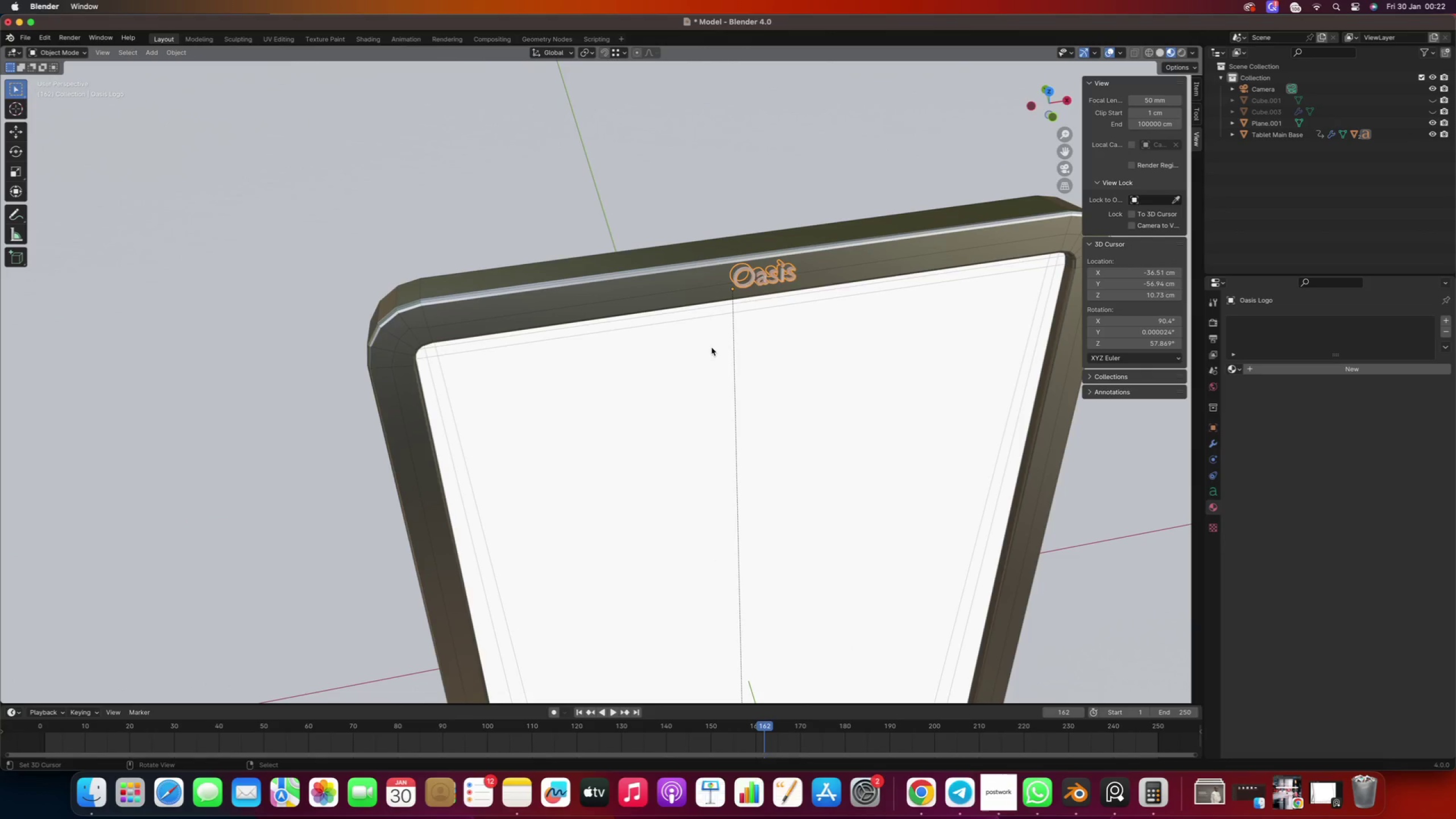 
left_click([1232, 370])
 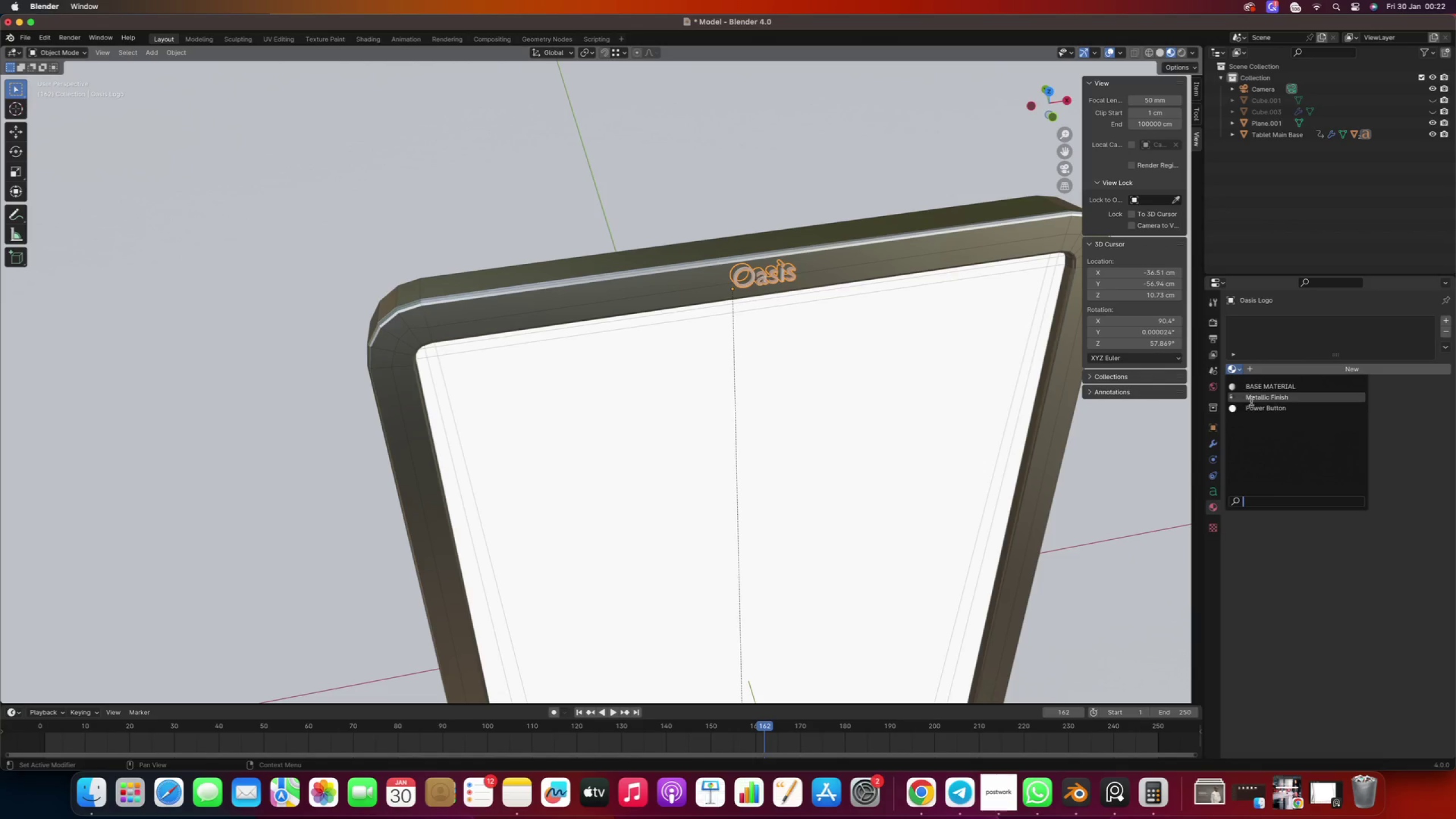 
left_click([1254, 404])
 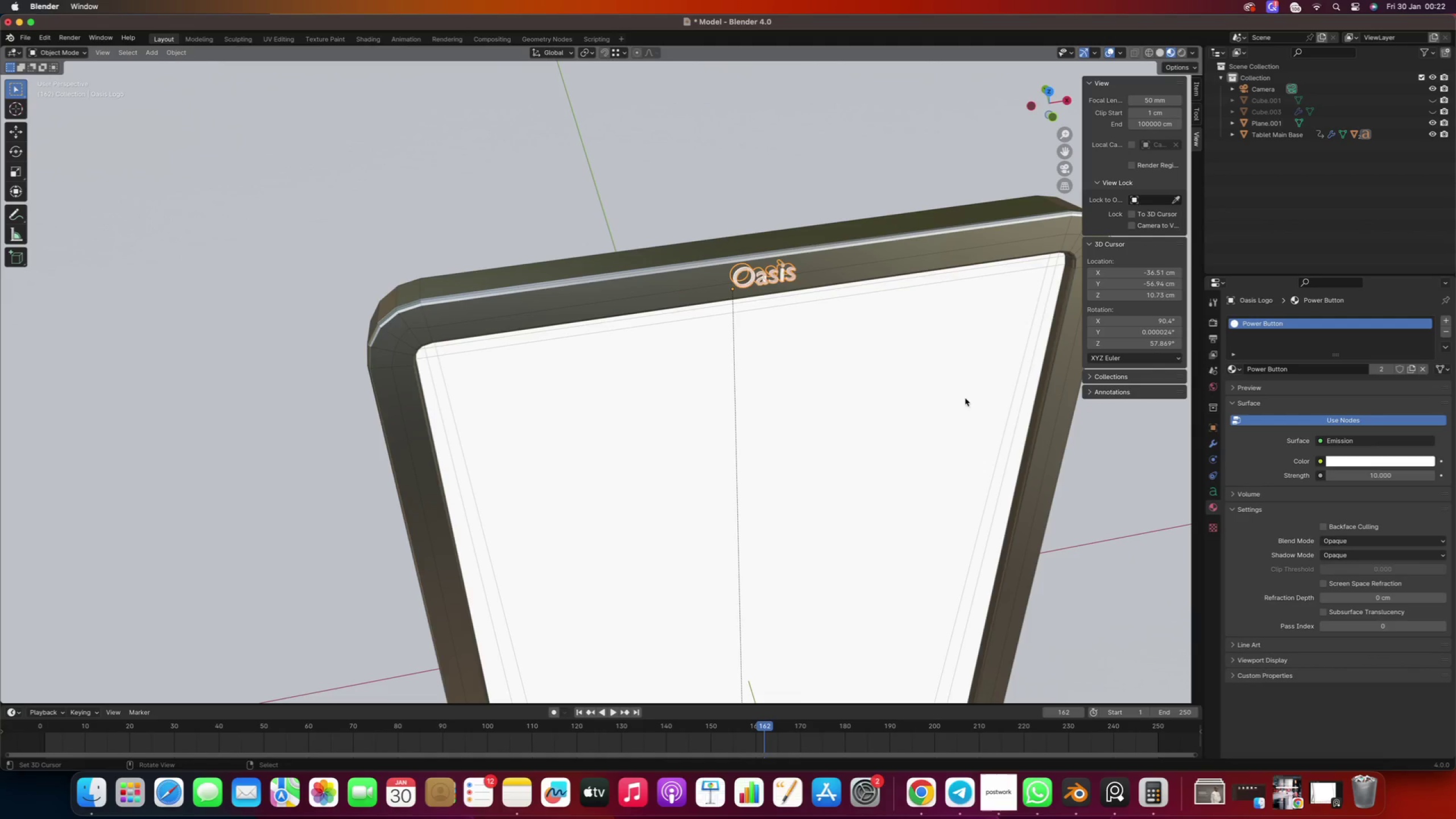 
scroll: coordinate [790, 355], scroll_direction: down, amount: 4.0
 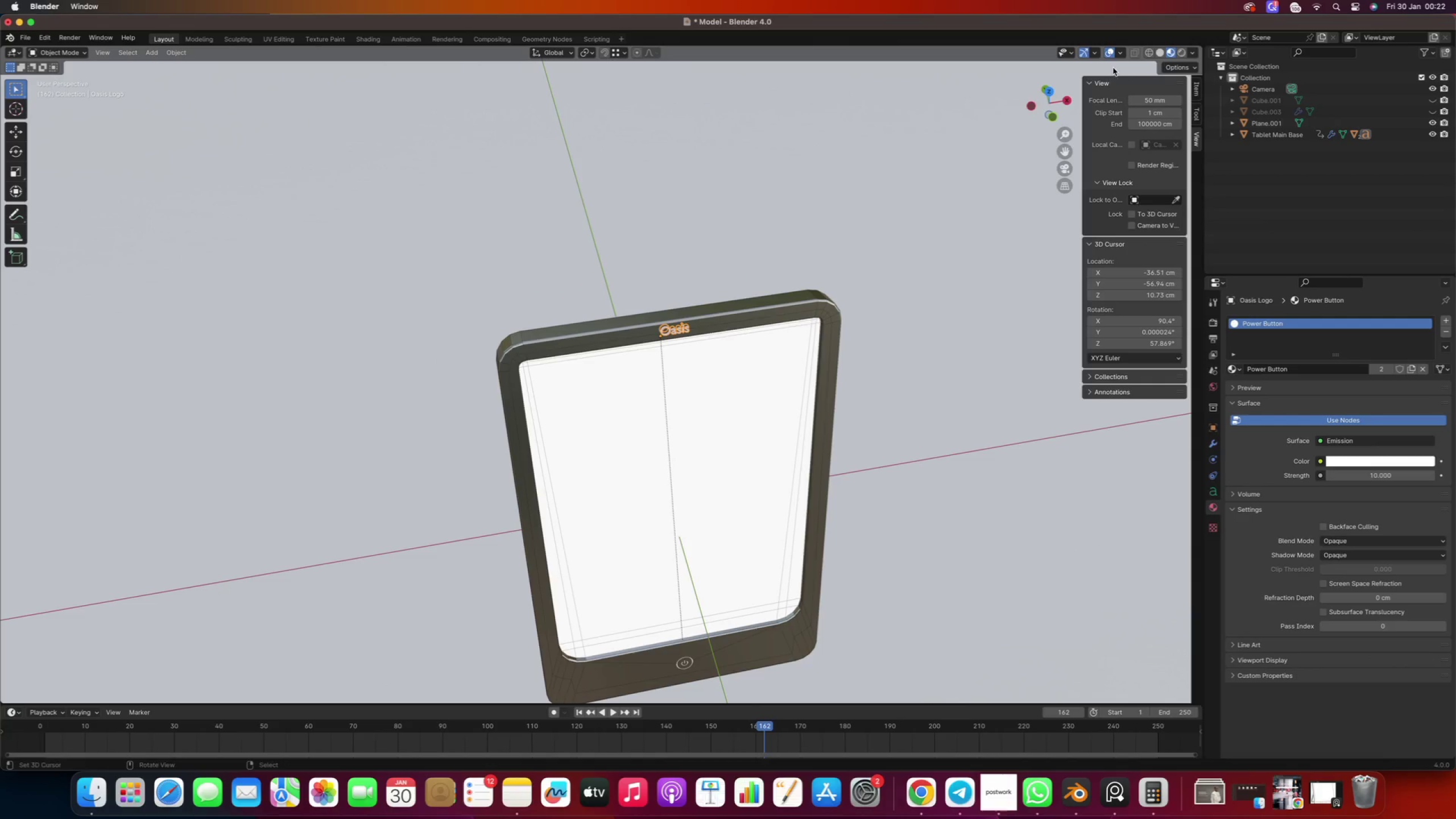 
left_click([1122, 54])
 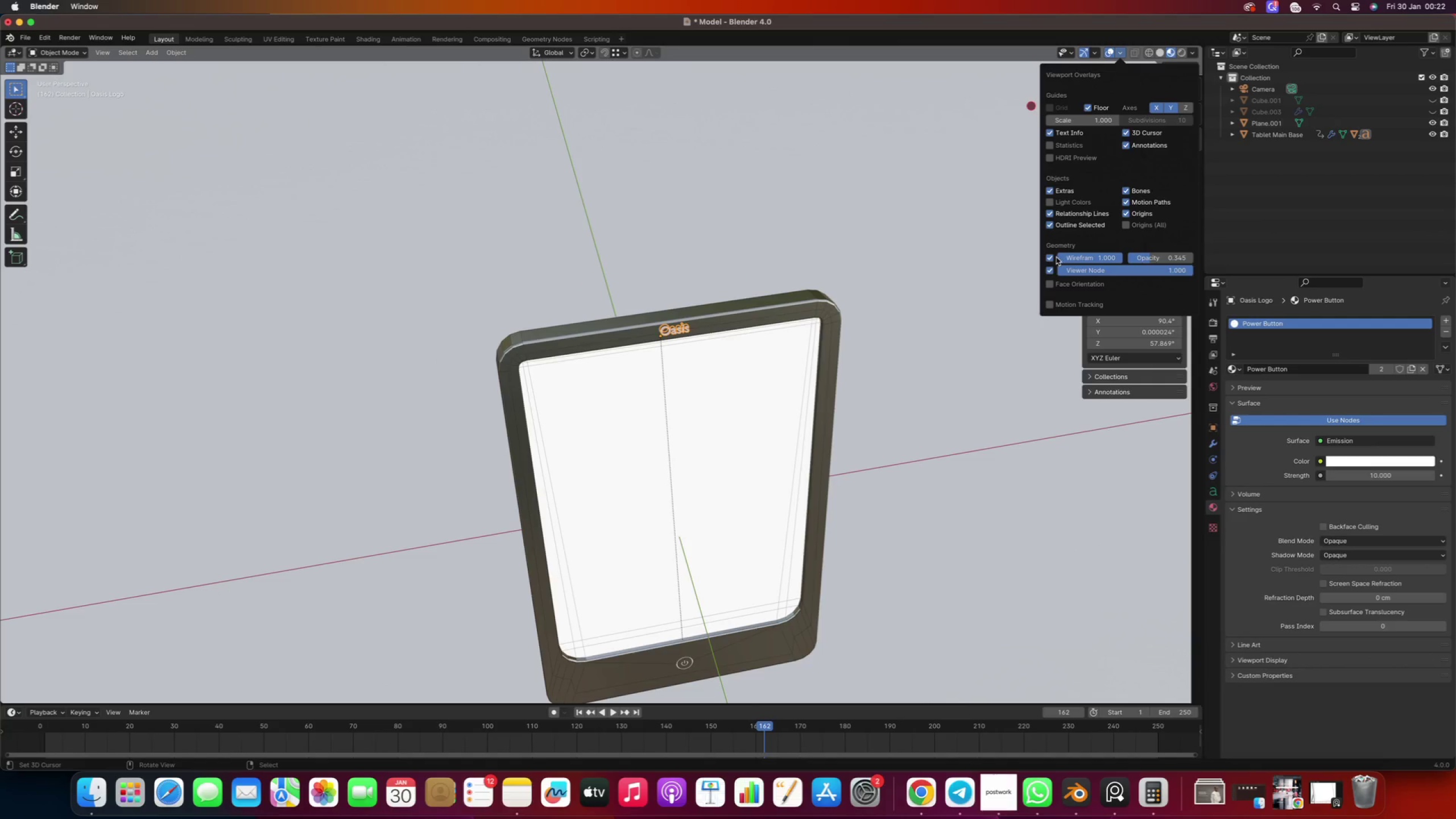 
left_click([1052, 258])
 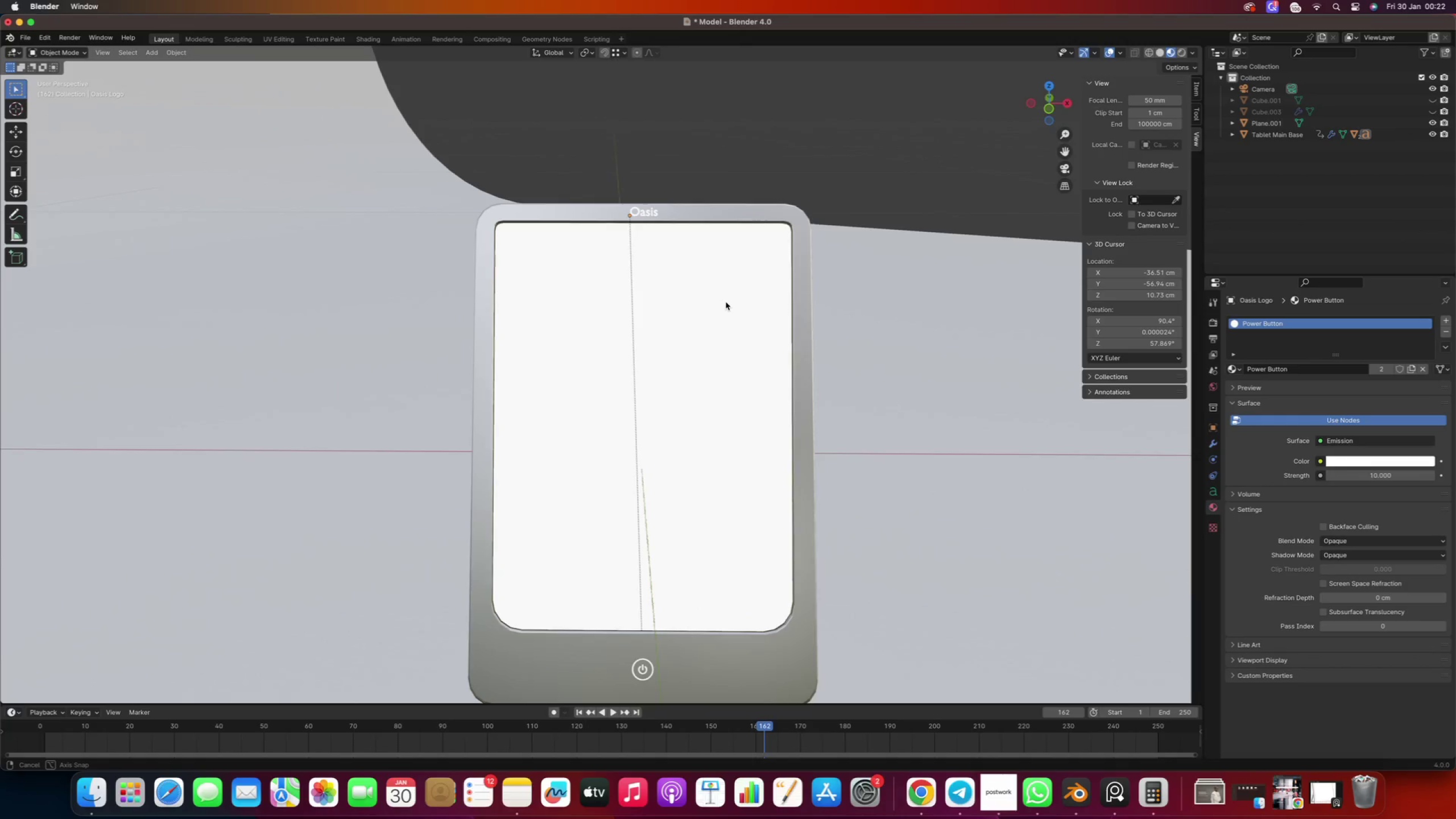 
wait(5.08)
 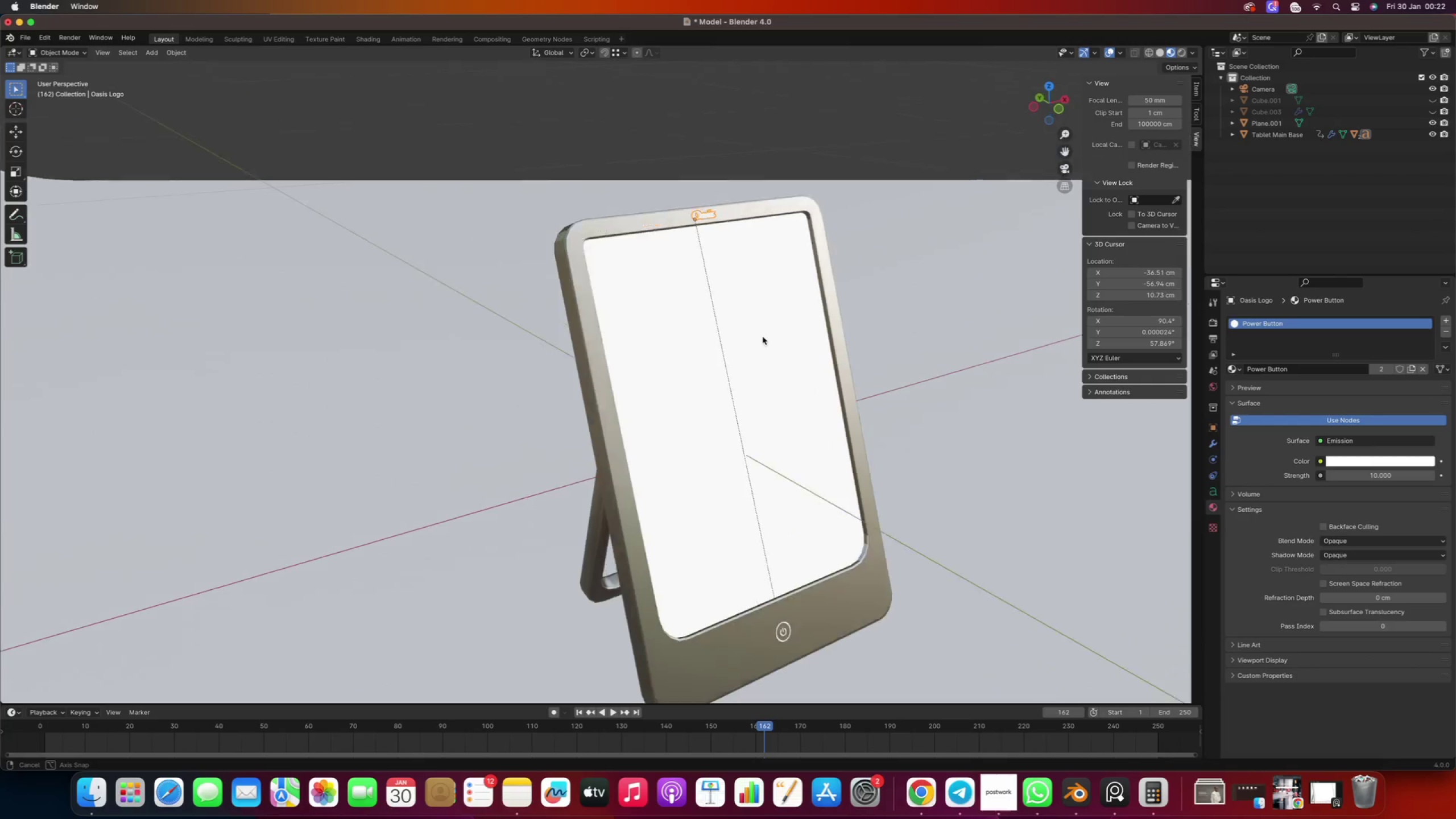 
scroll: coordinate [729, 300], scroll_direction: down, amount: 2.0
 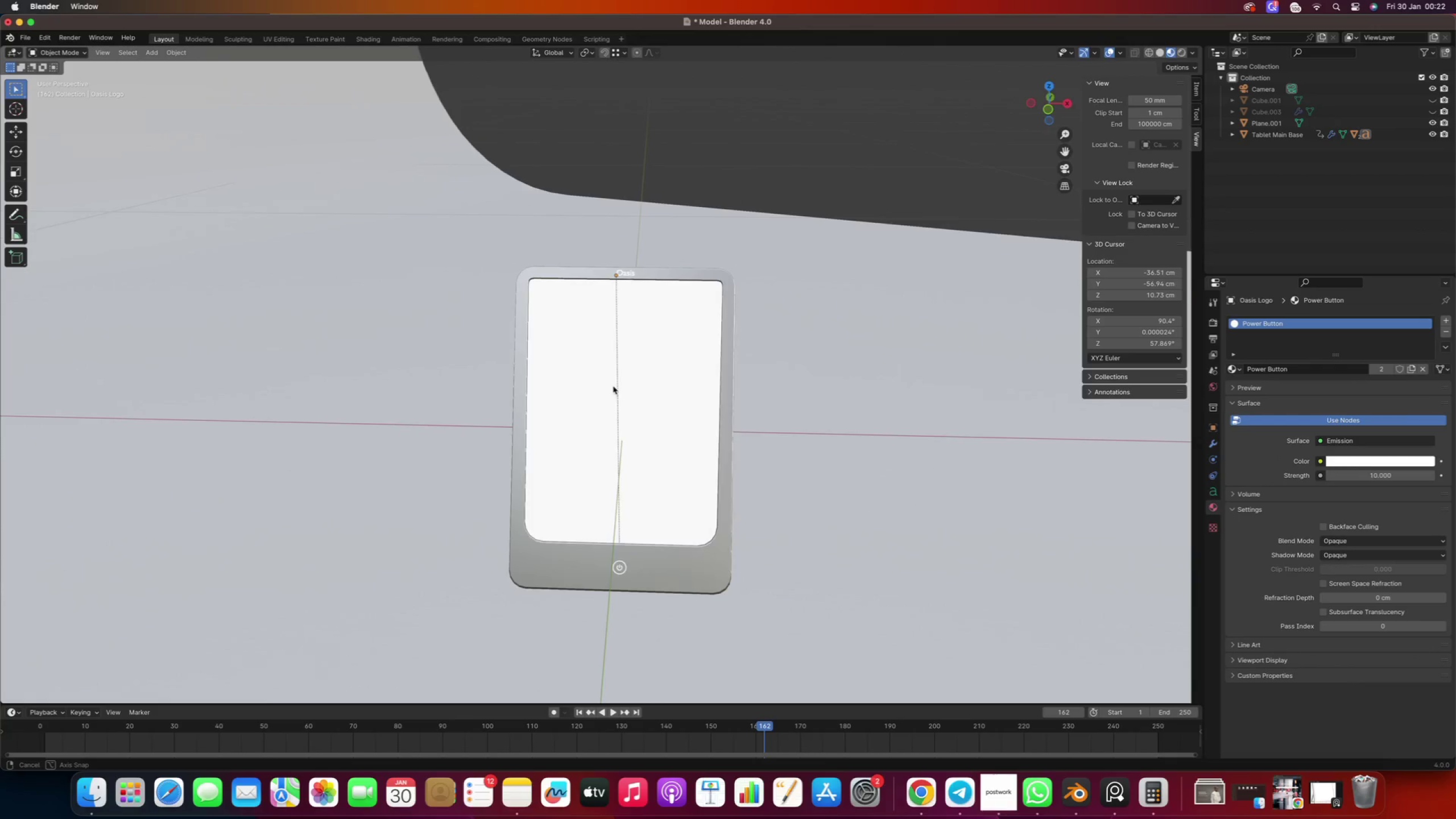 
wait(8.78)
 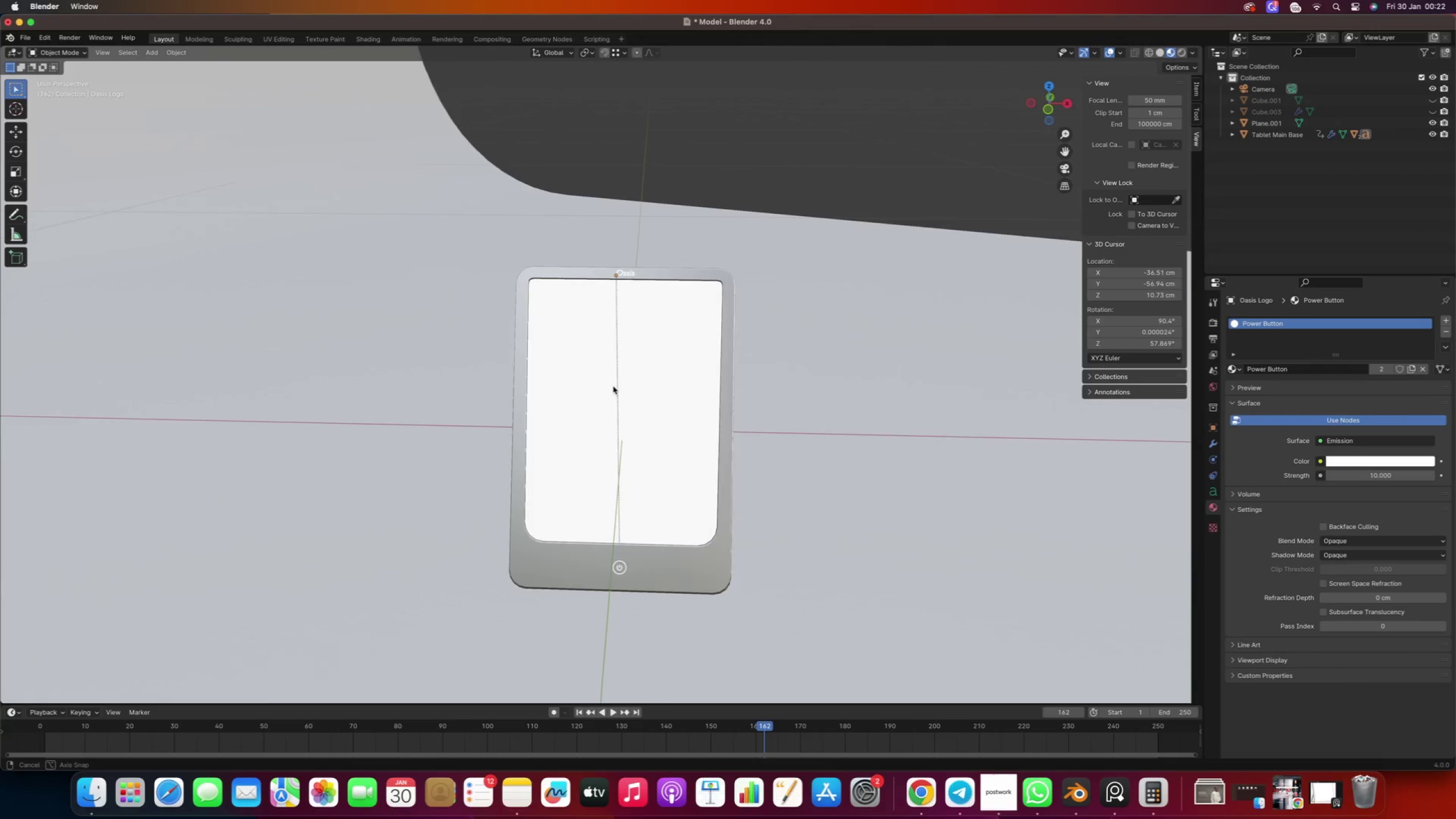 
key(Numpad0)
 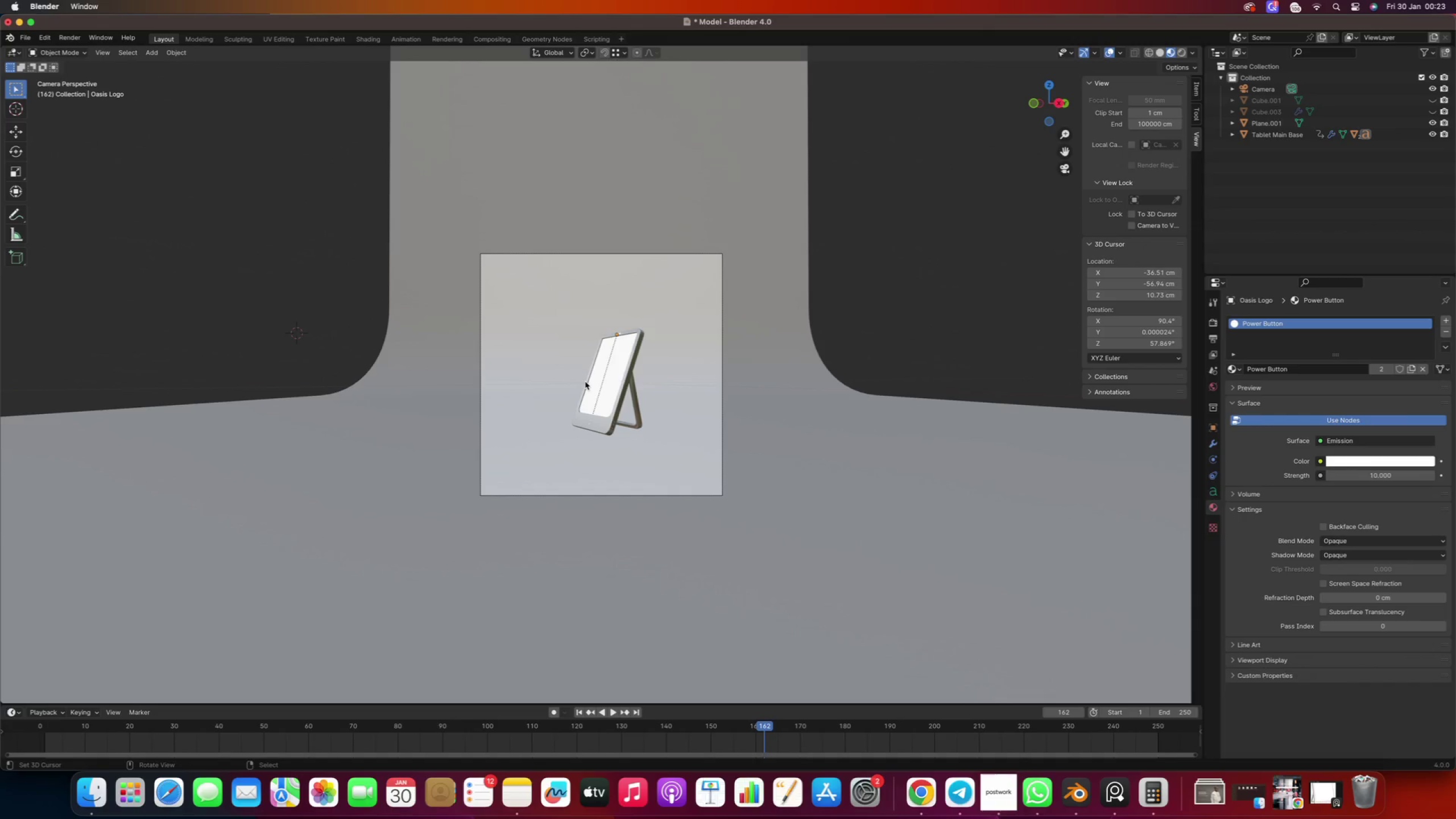 
scroll: coordinate [598, 385], scroll_direction: up, amount: 10.0
 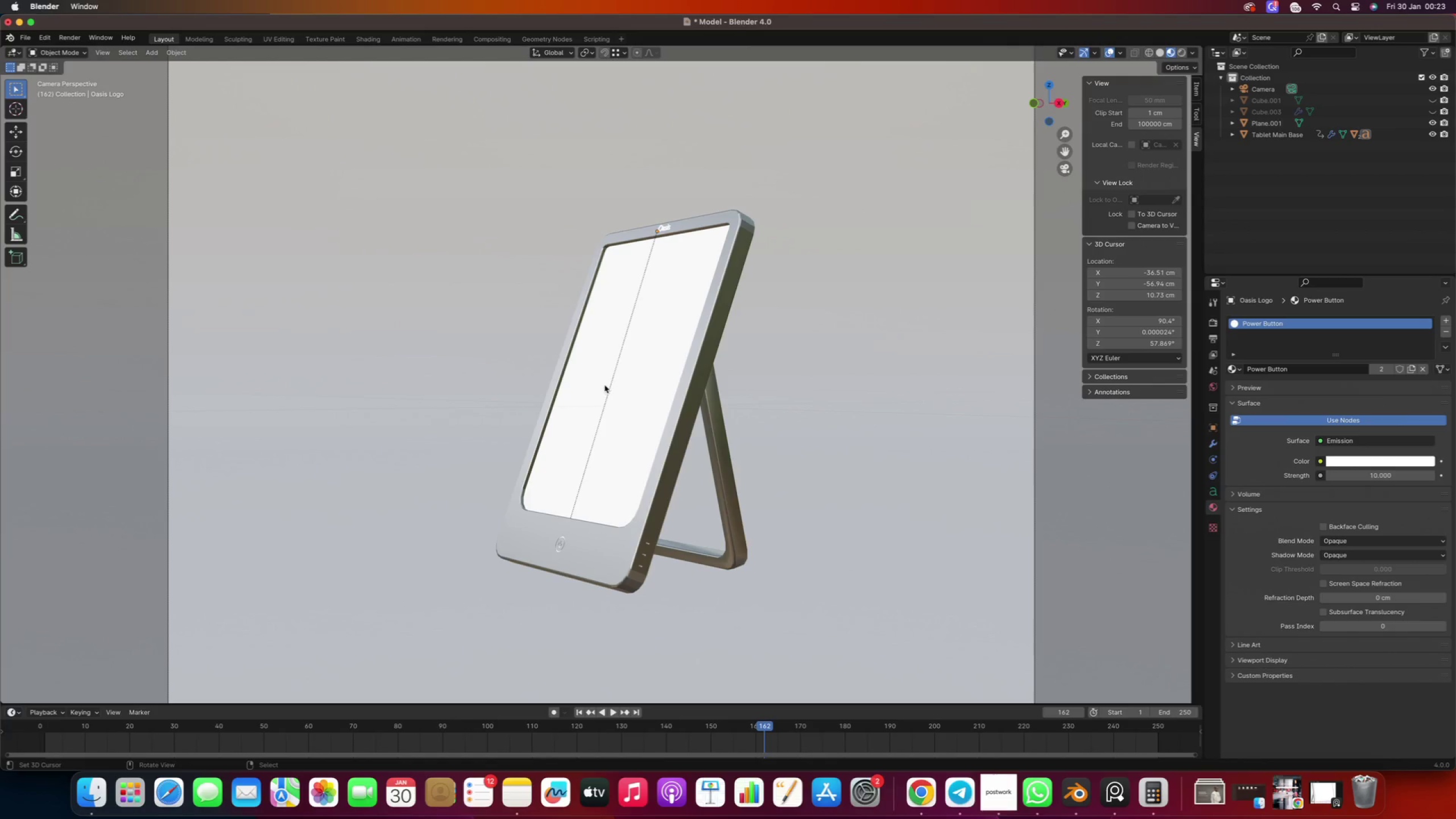 
right_click([704, 310])
 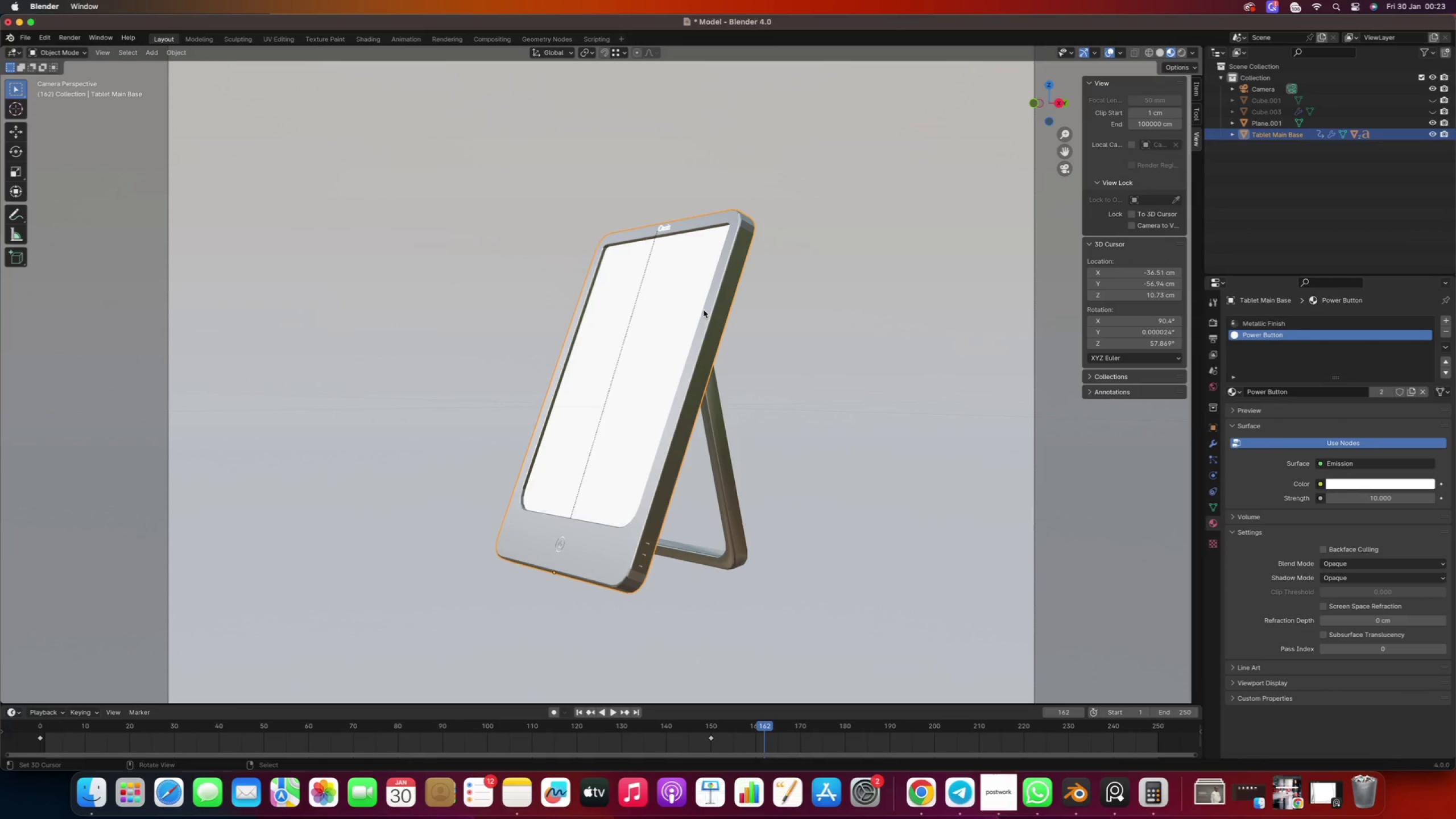 
key(Control+1)
 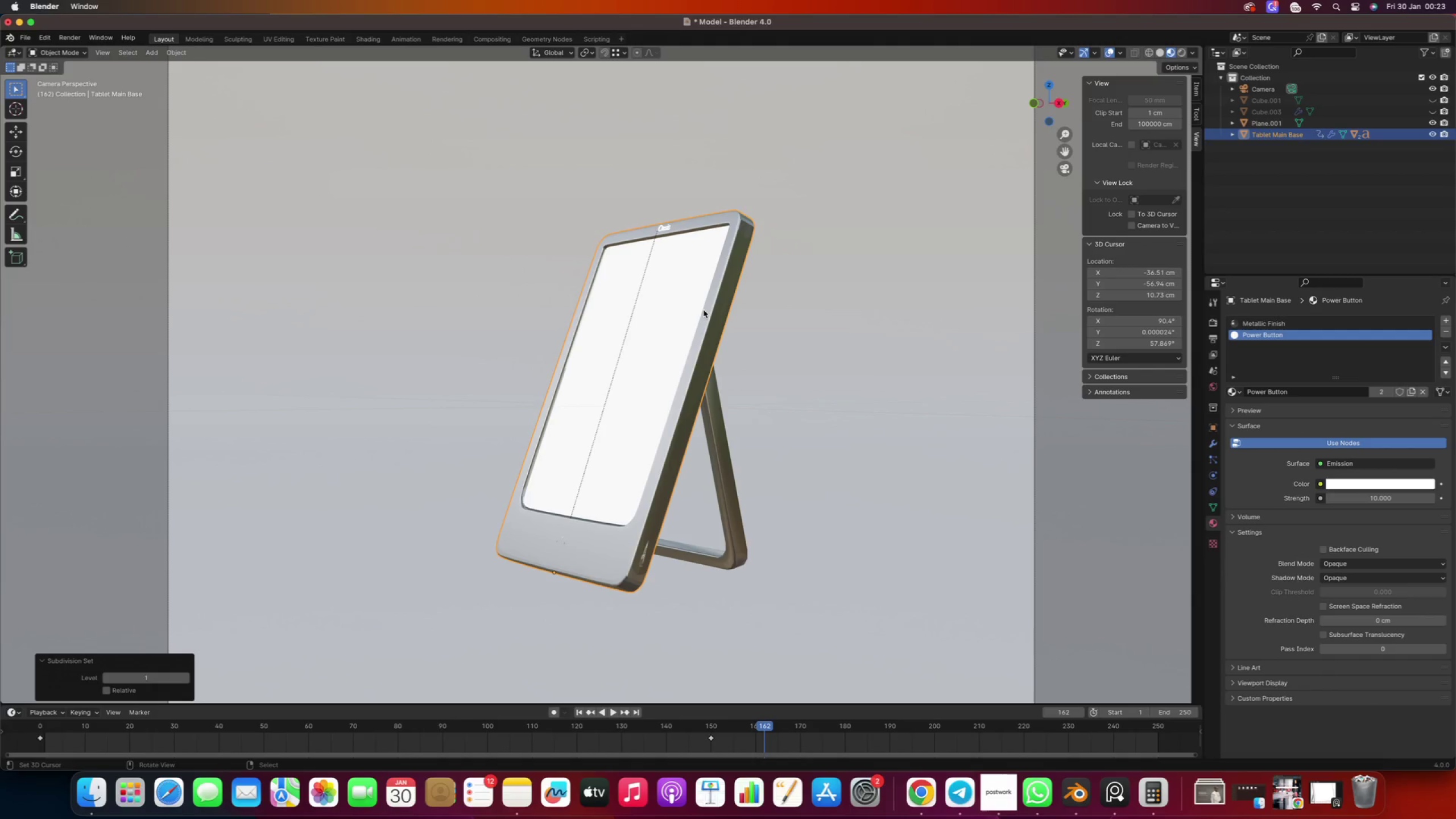 
key(Control+Z)
 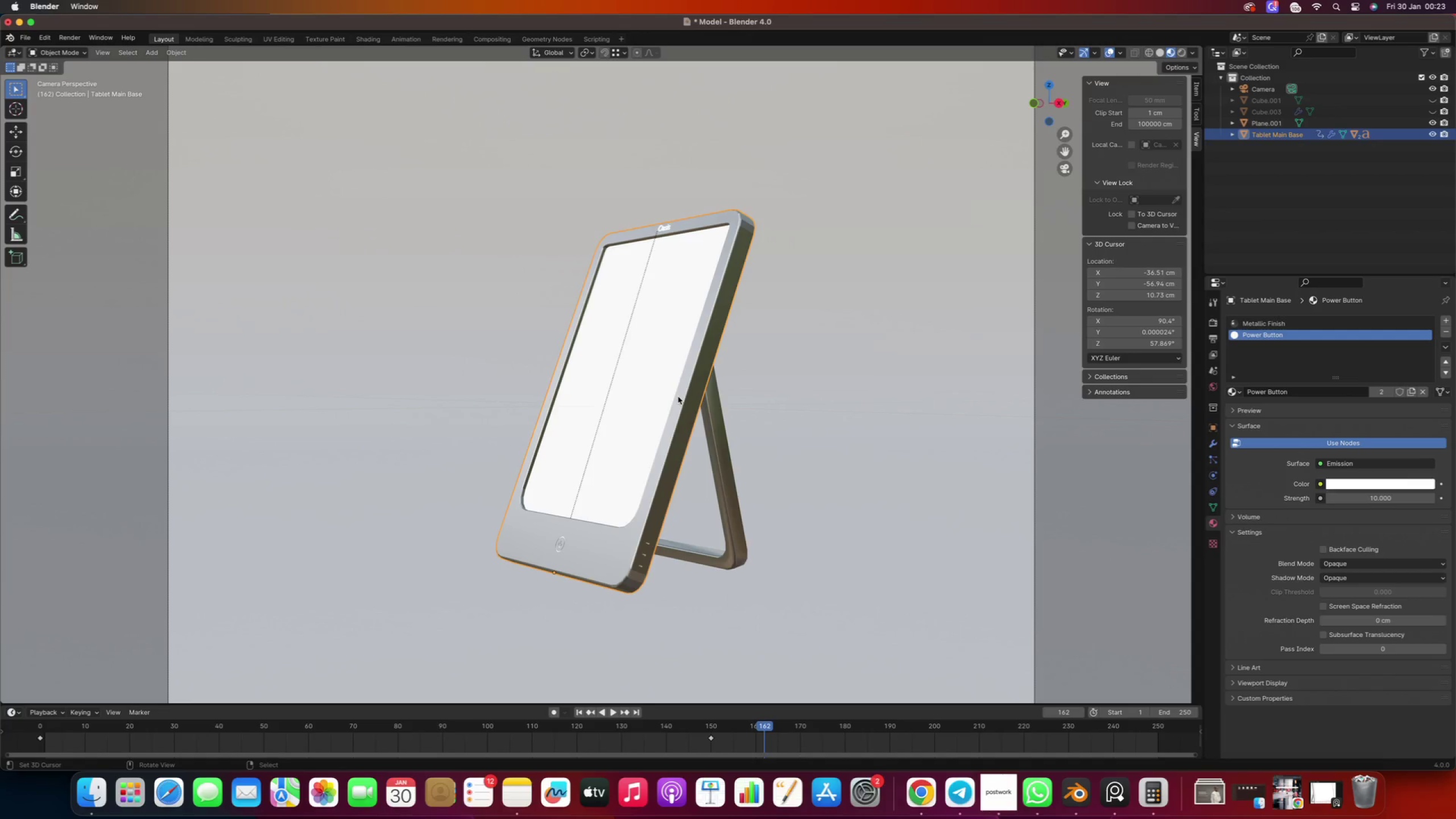 
type( SH)
 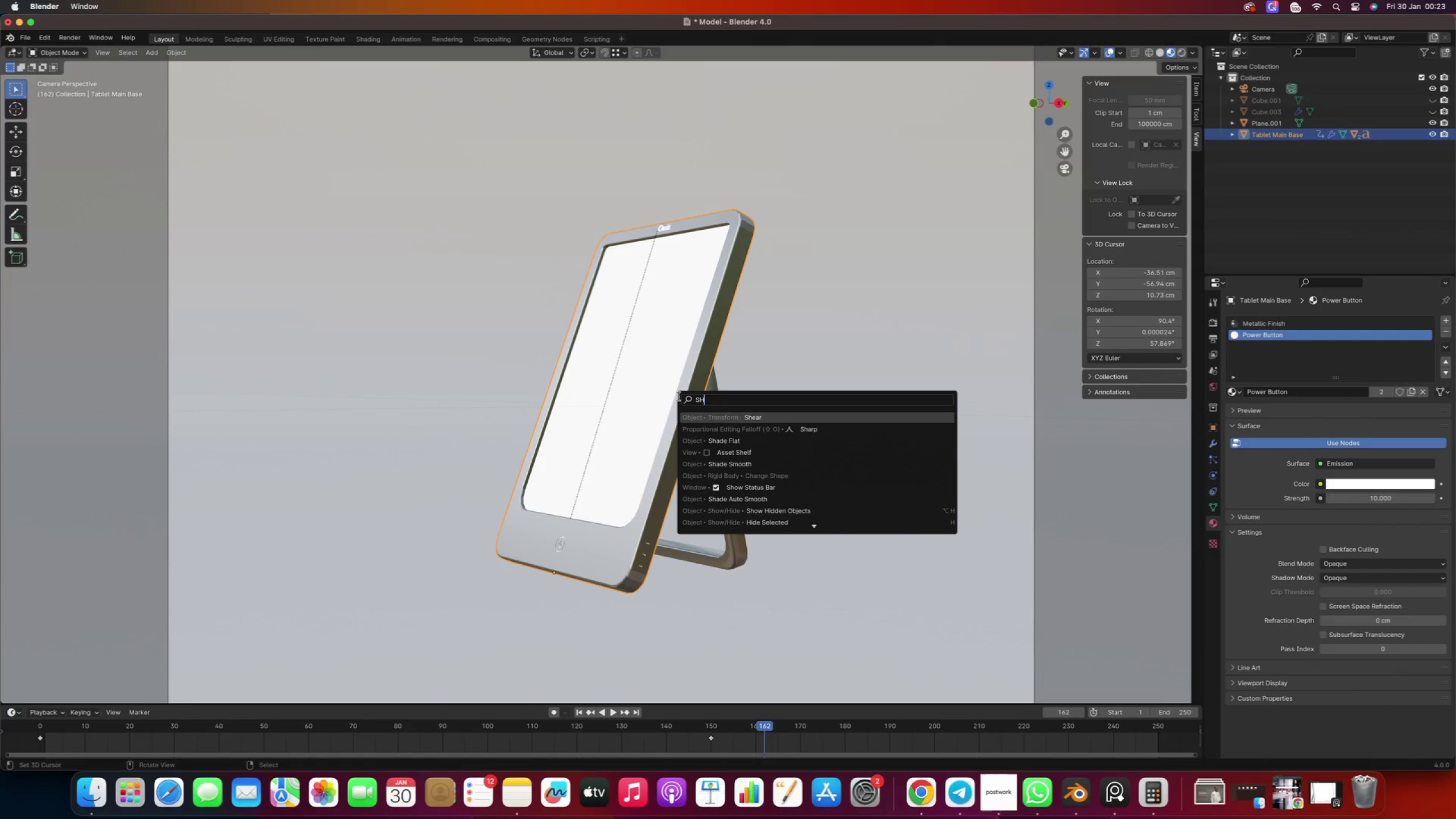 
key(ArrowDown)
 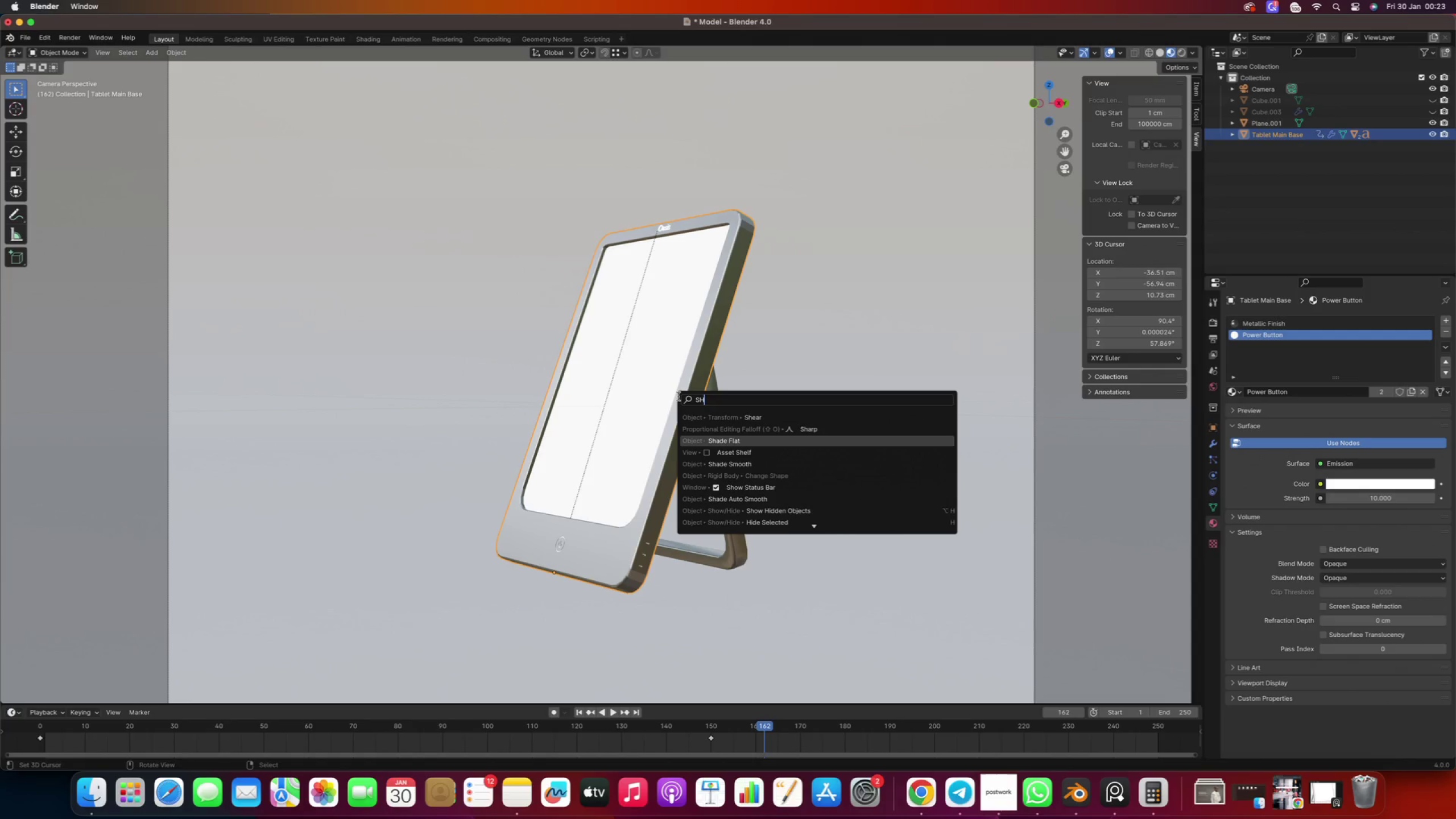 
key(ArrowDown)
 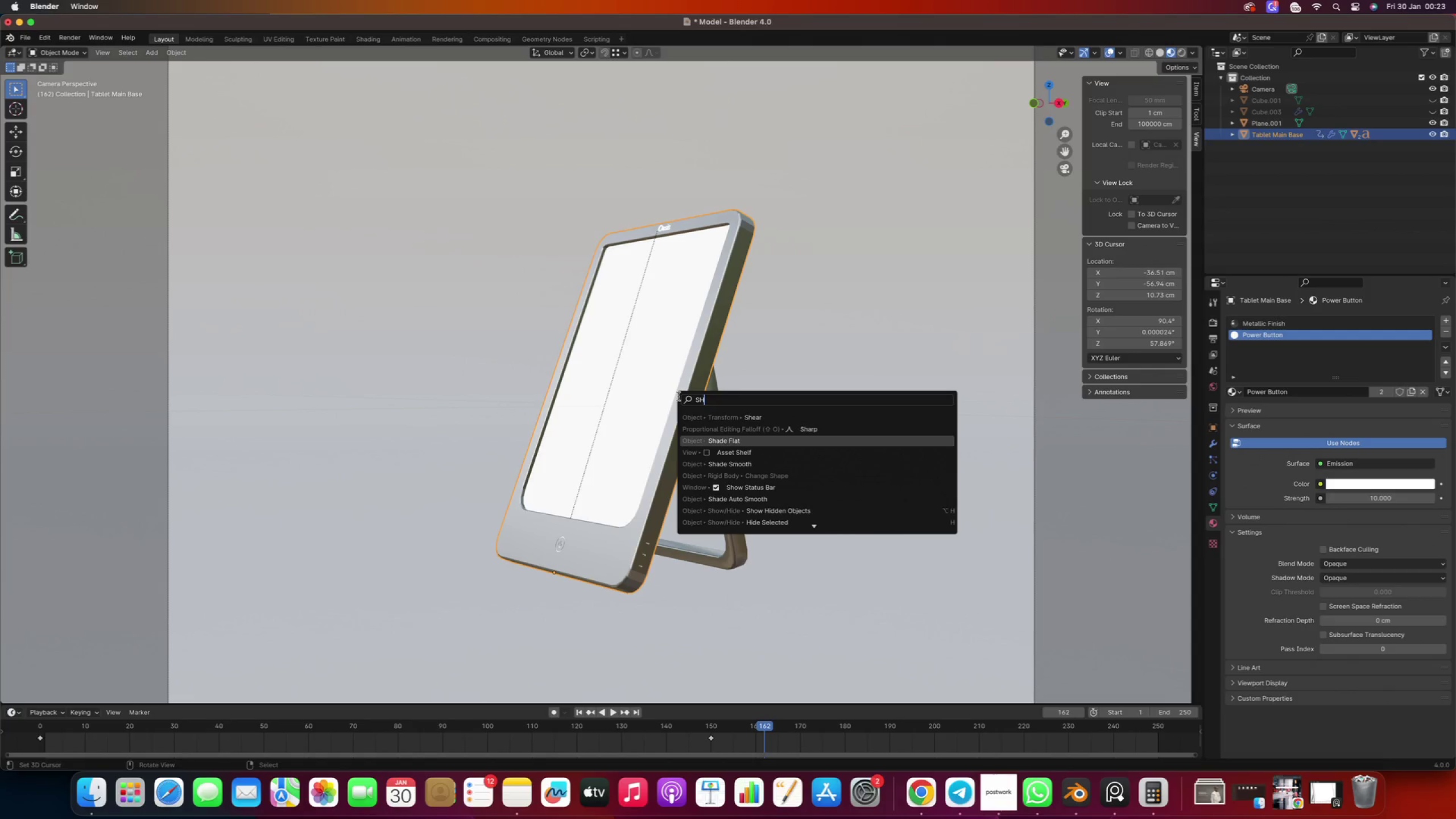 
key(ArrowDown)
 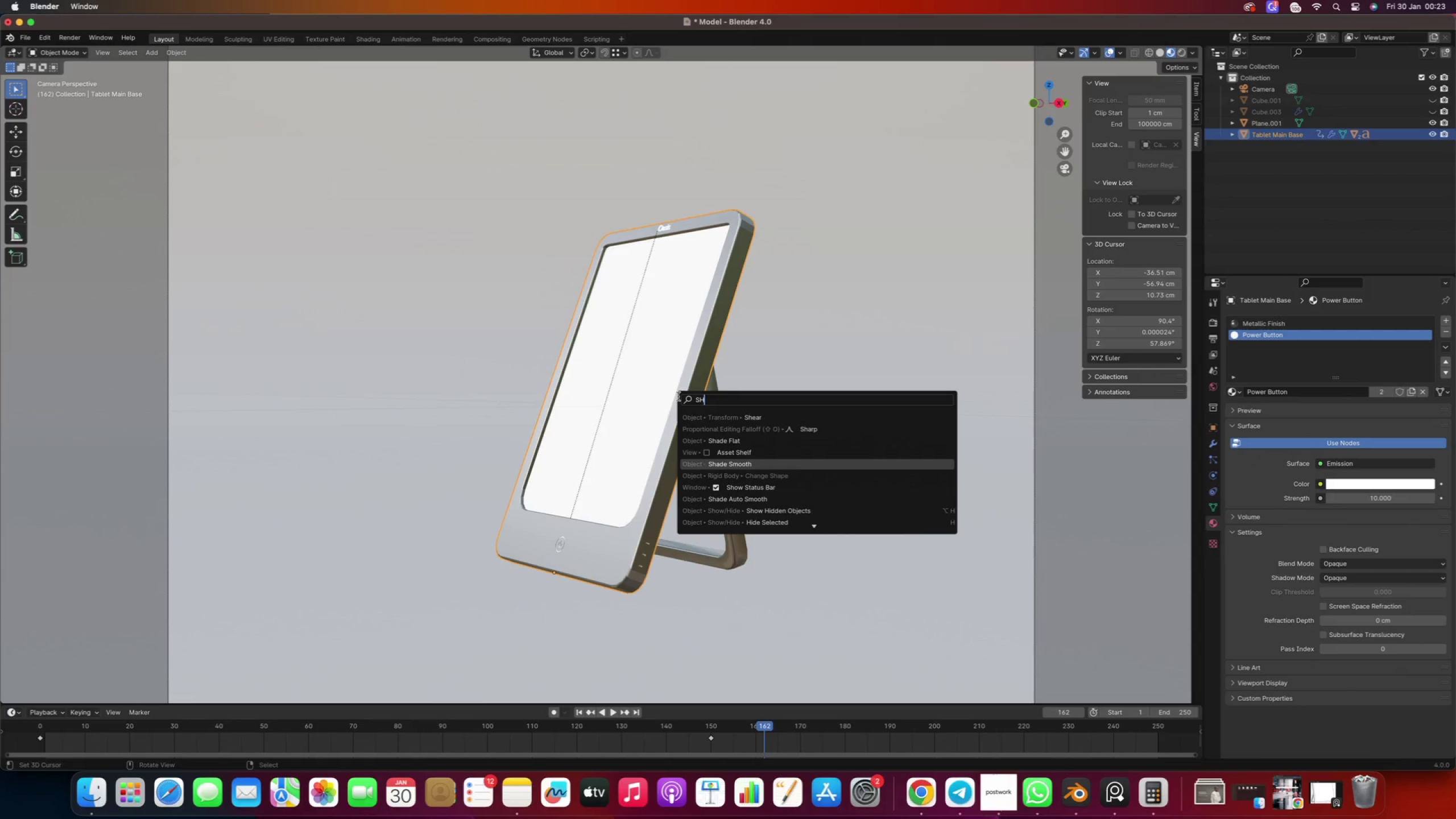 
key(ArrowDown)
 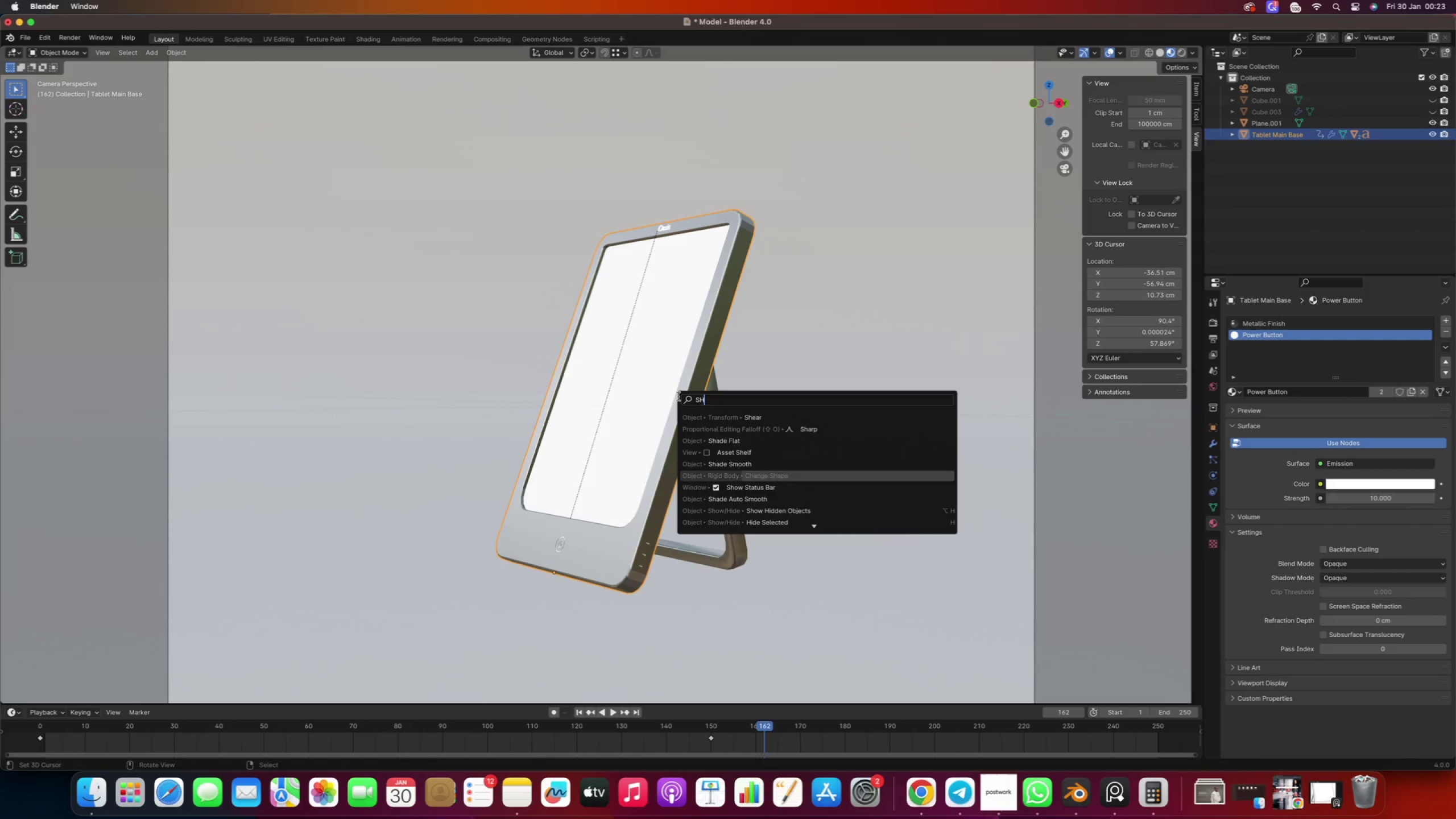 
key(ArrowDown)
 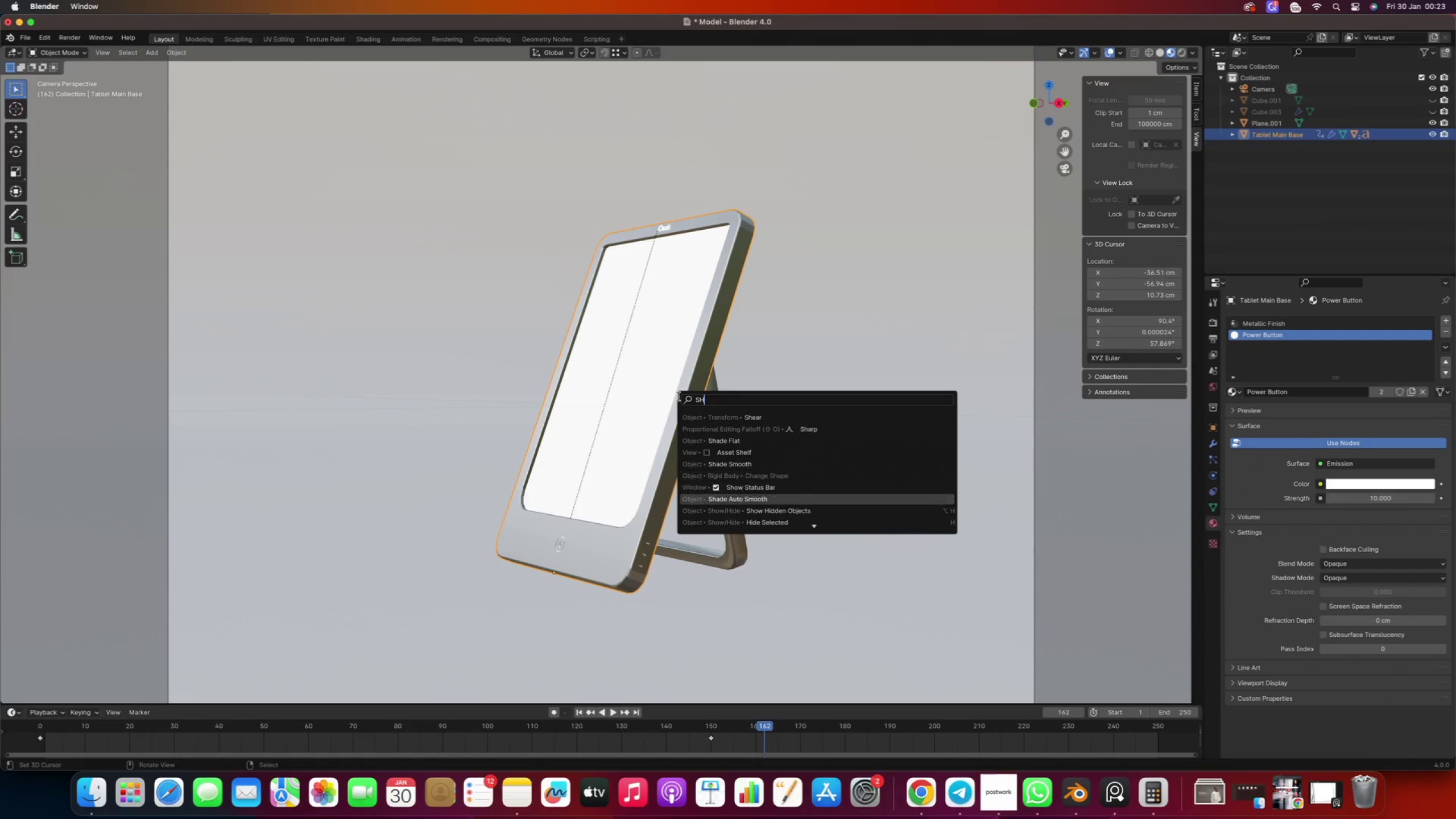 
key(ArrowDown)
 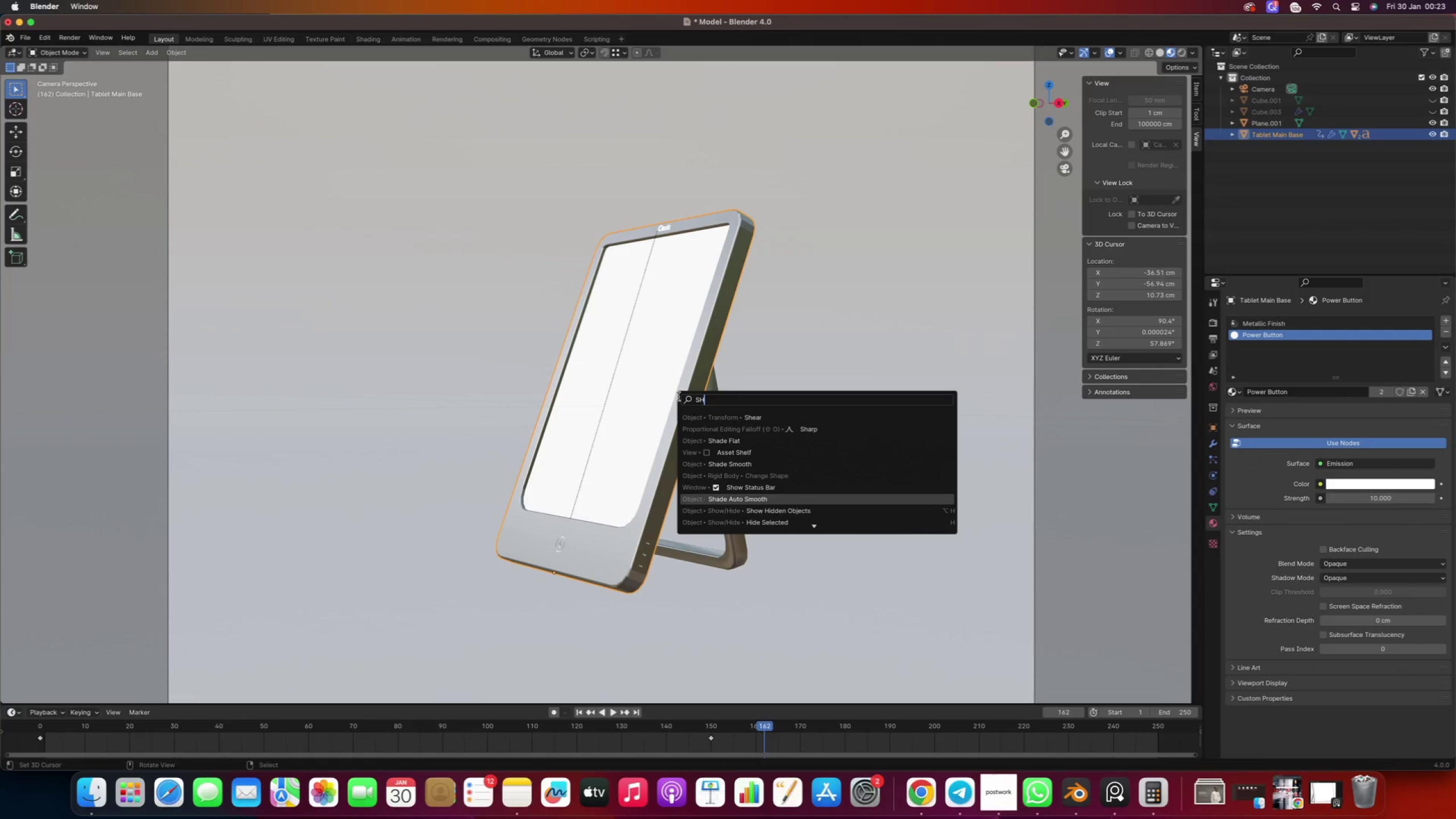 
key(ArrowDown)
 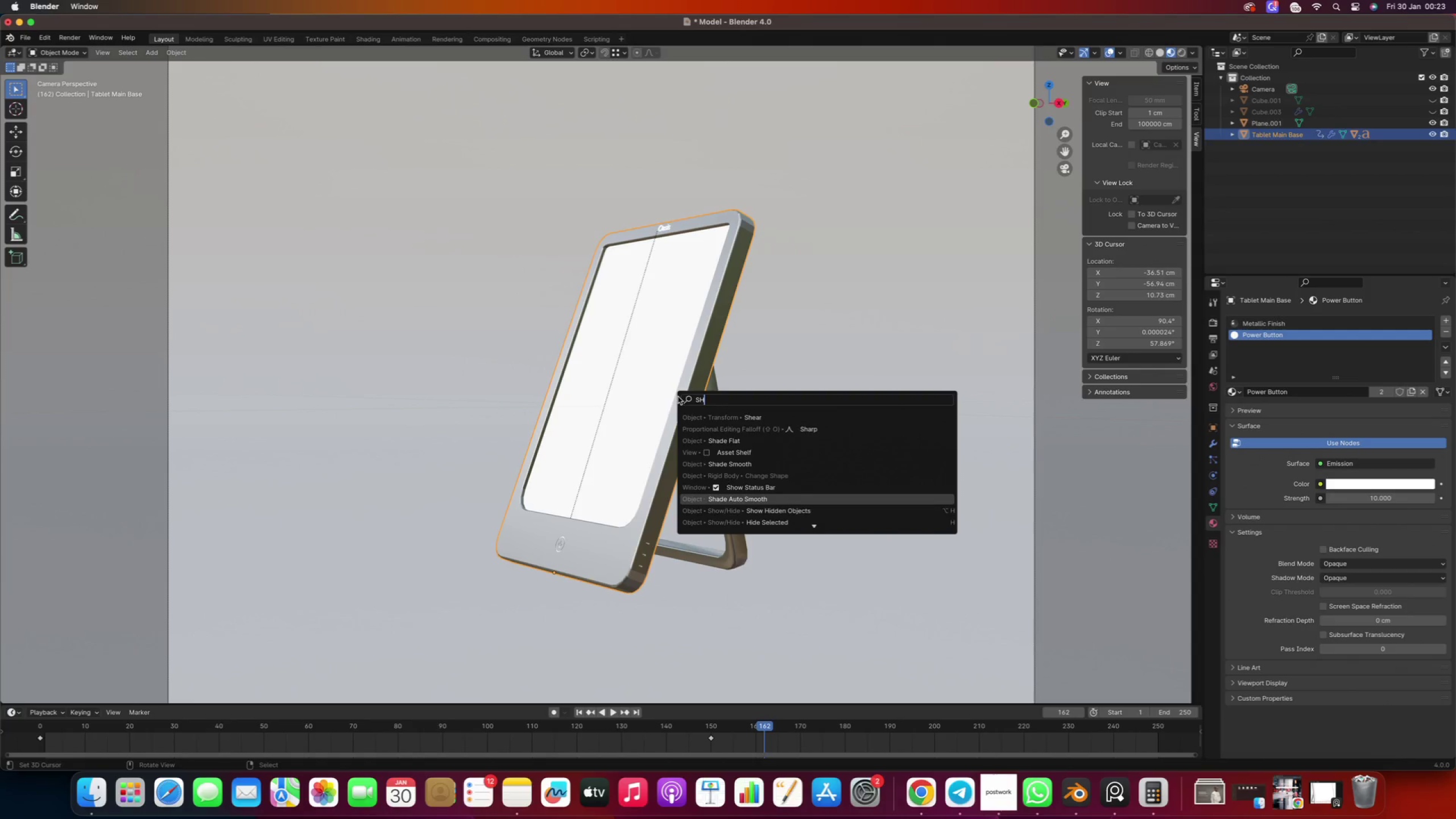 
key(Enter)
 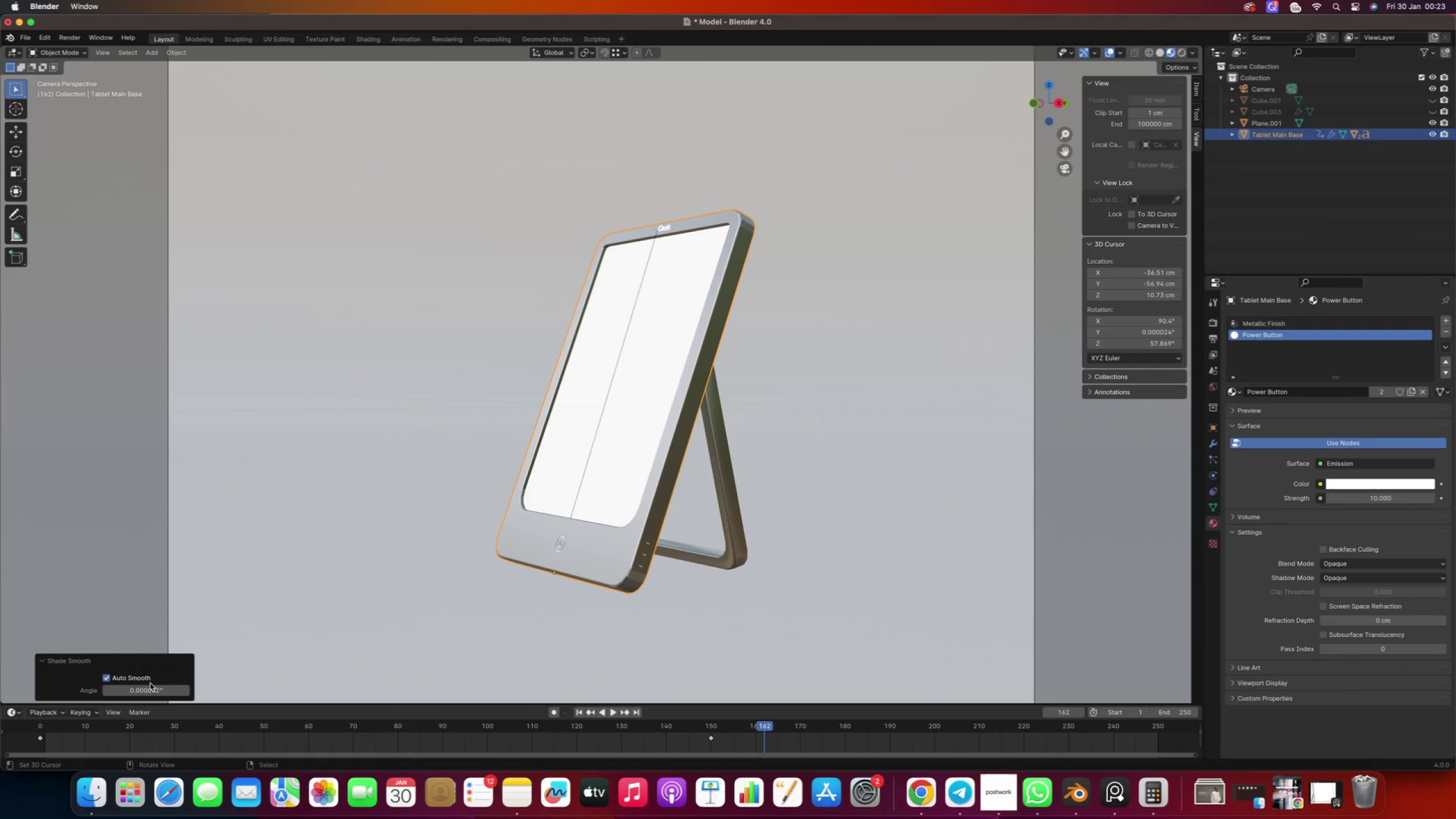 
left_click_drag(start_coordinate=[133, 690], to_coordinate=[202, 681])
 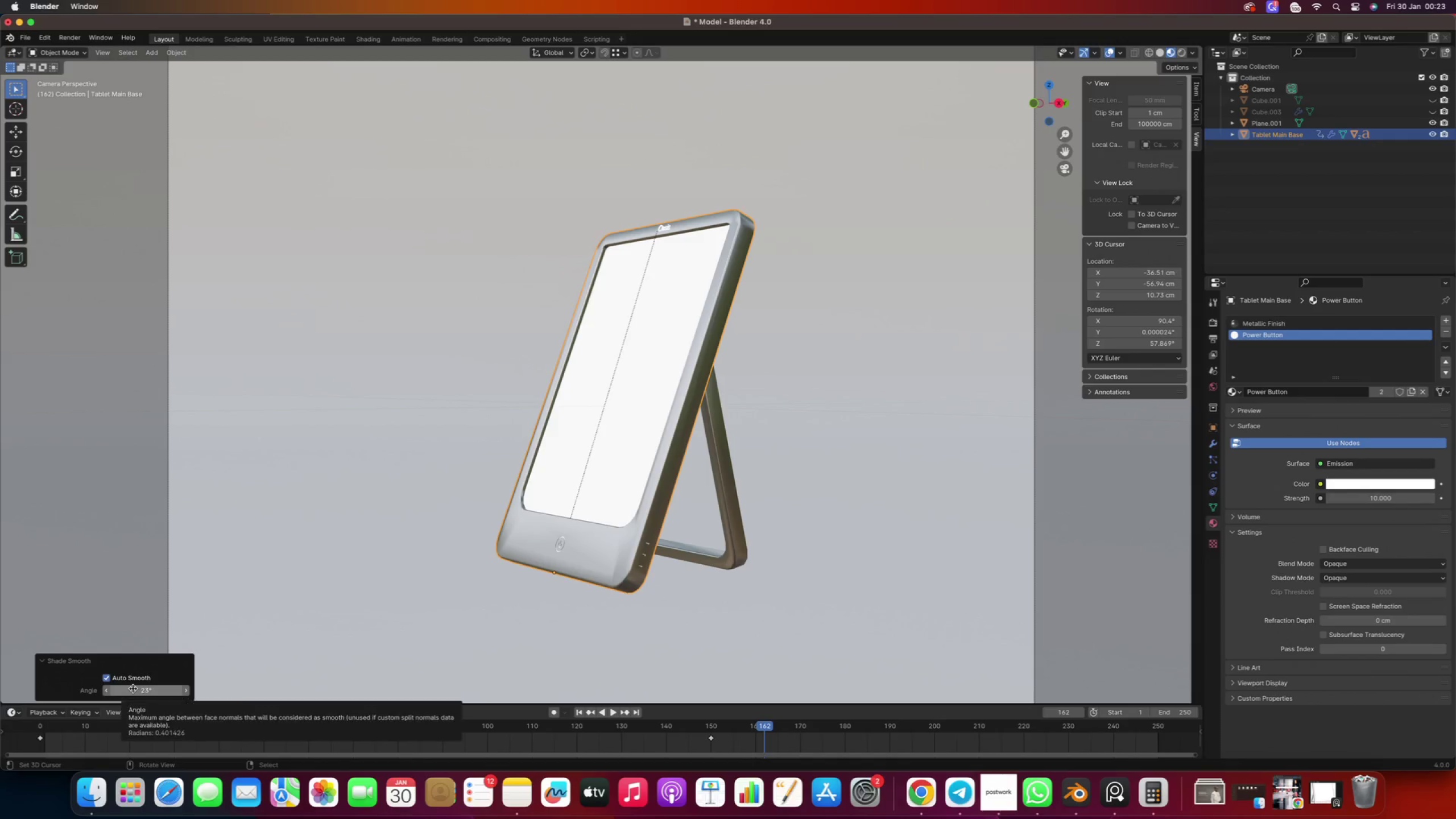 
key(Tab)
 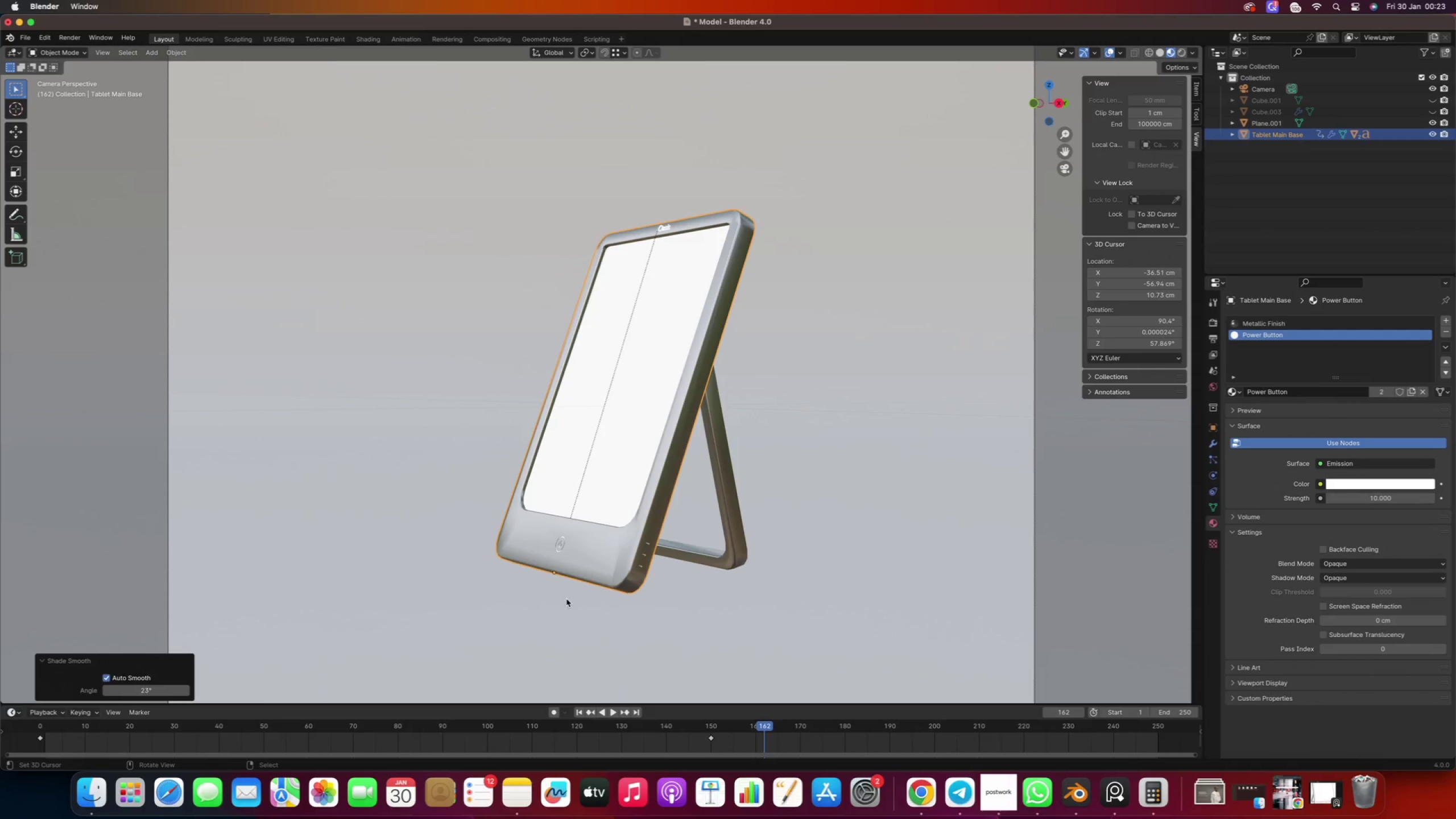 
key(Tab)
 